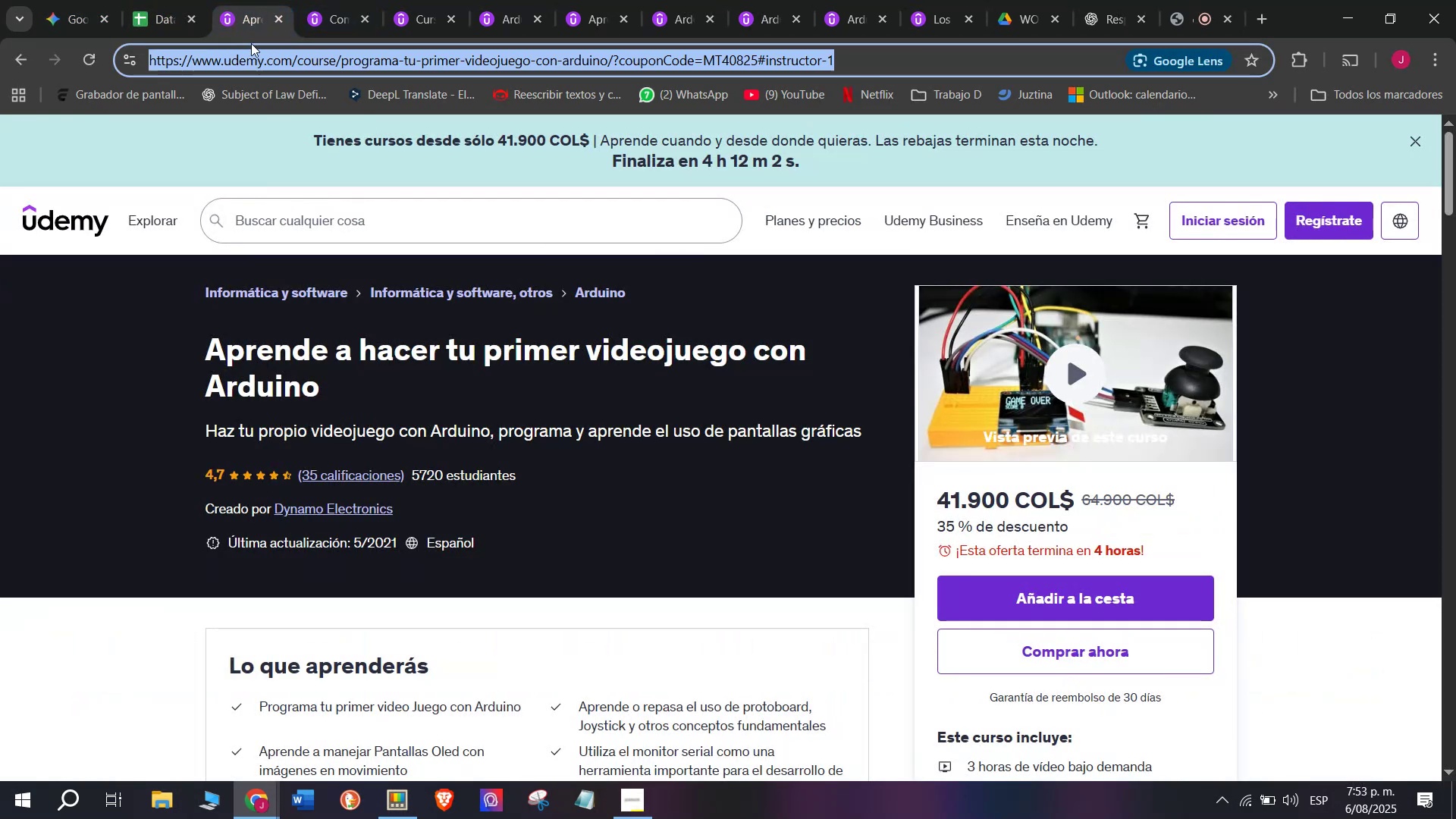 
key(Control+C)
 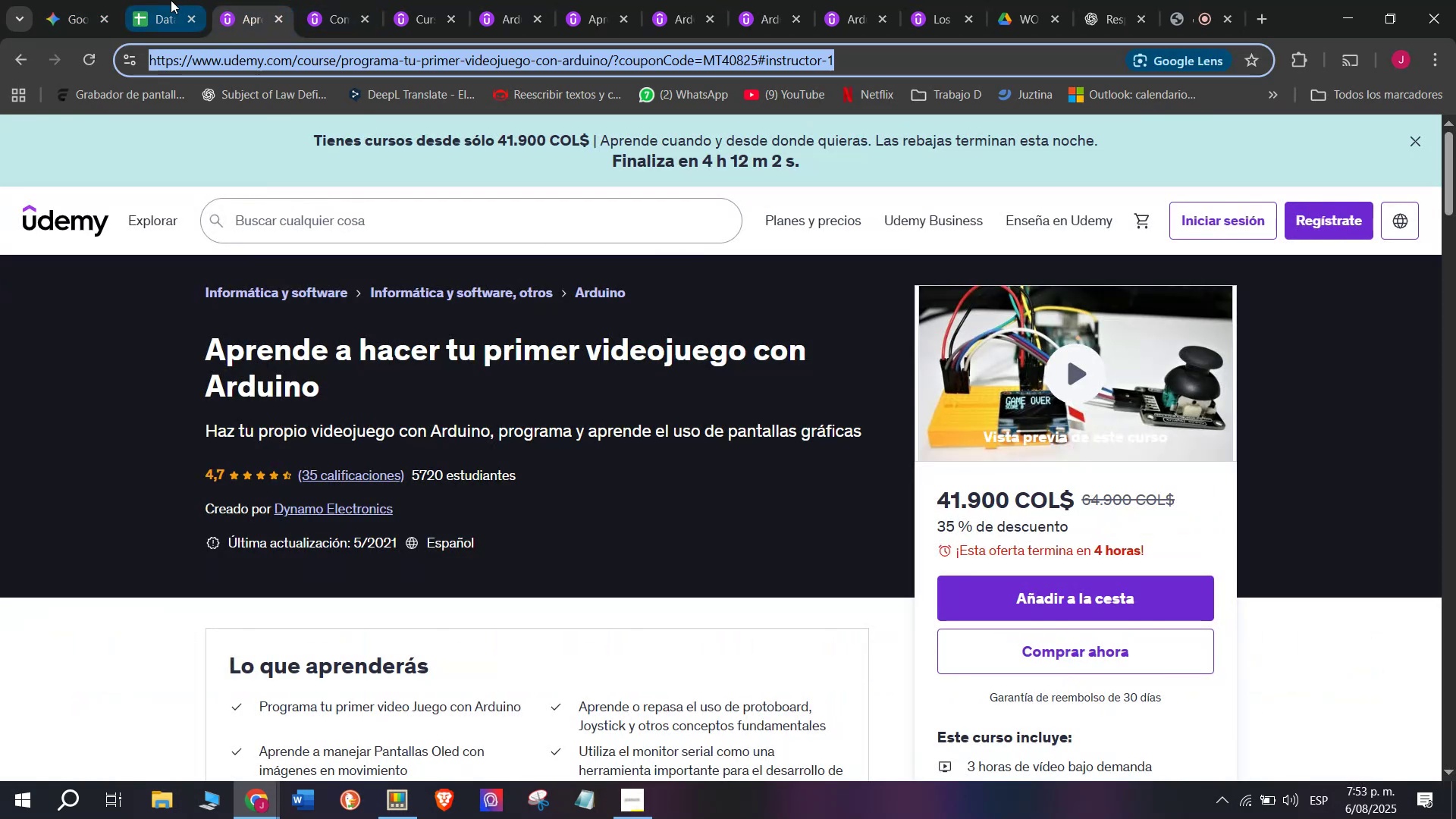 
triple_click([171, 0])
 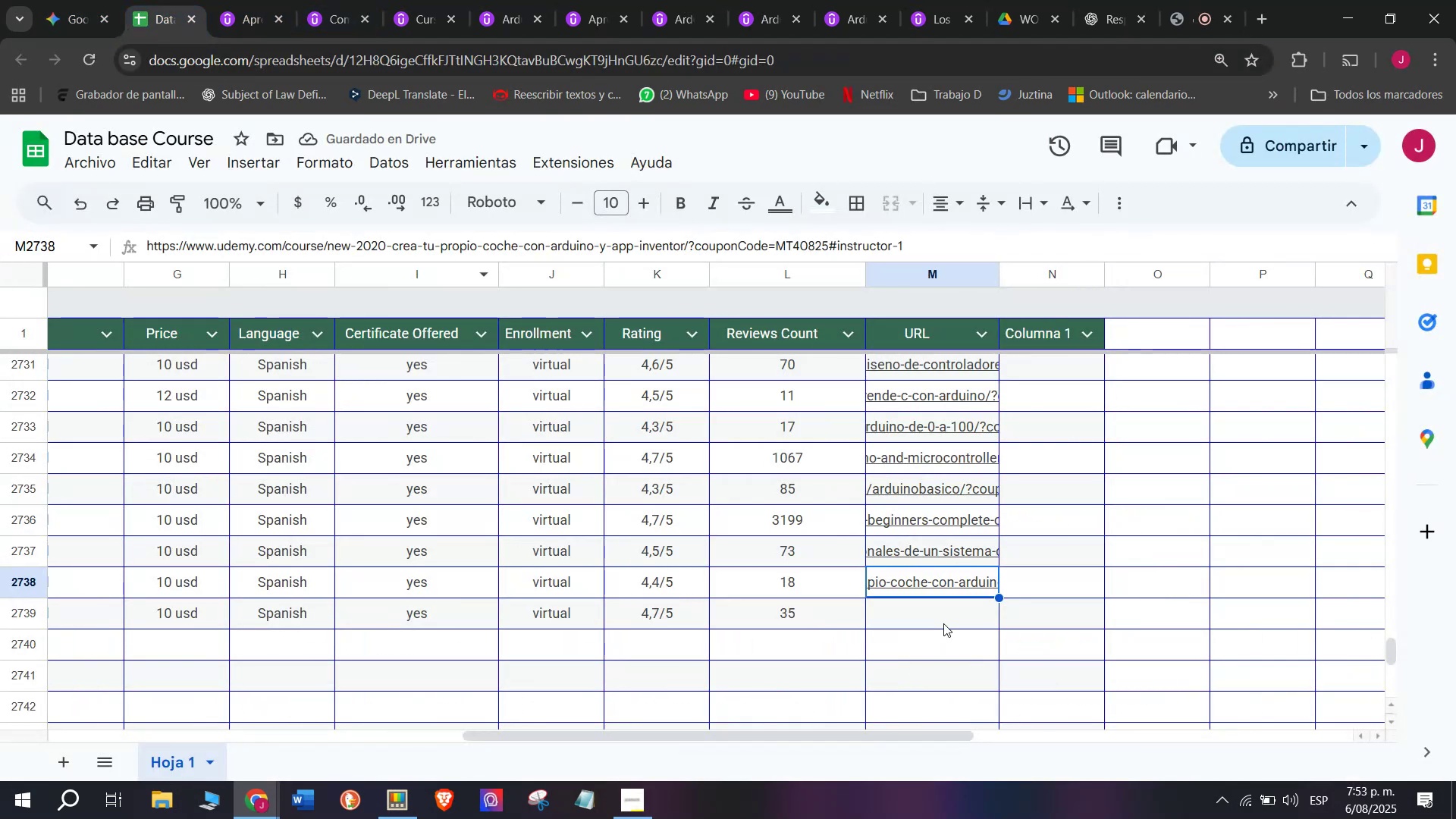 
left_click([943, 623])
 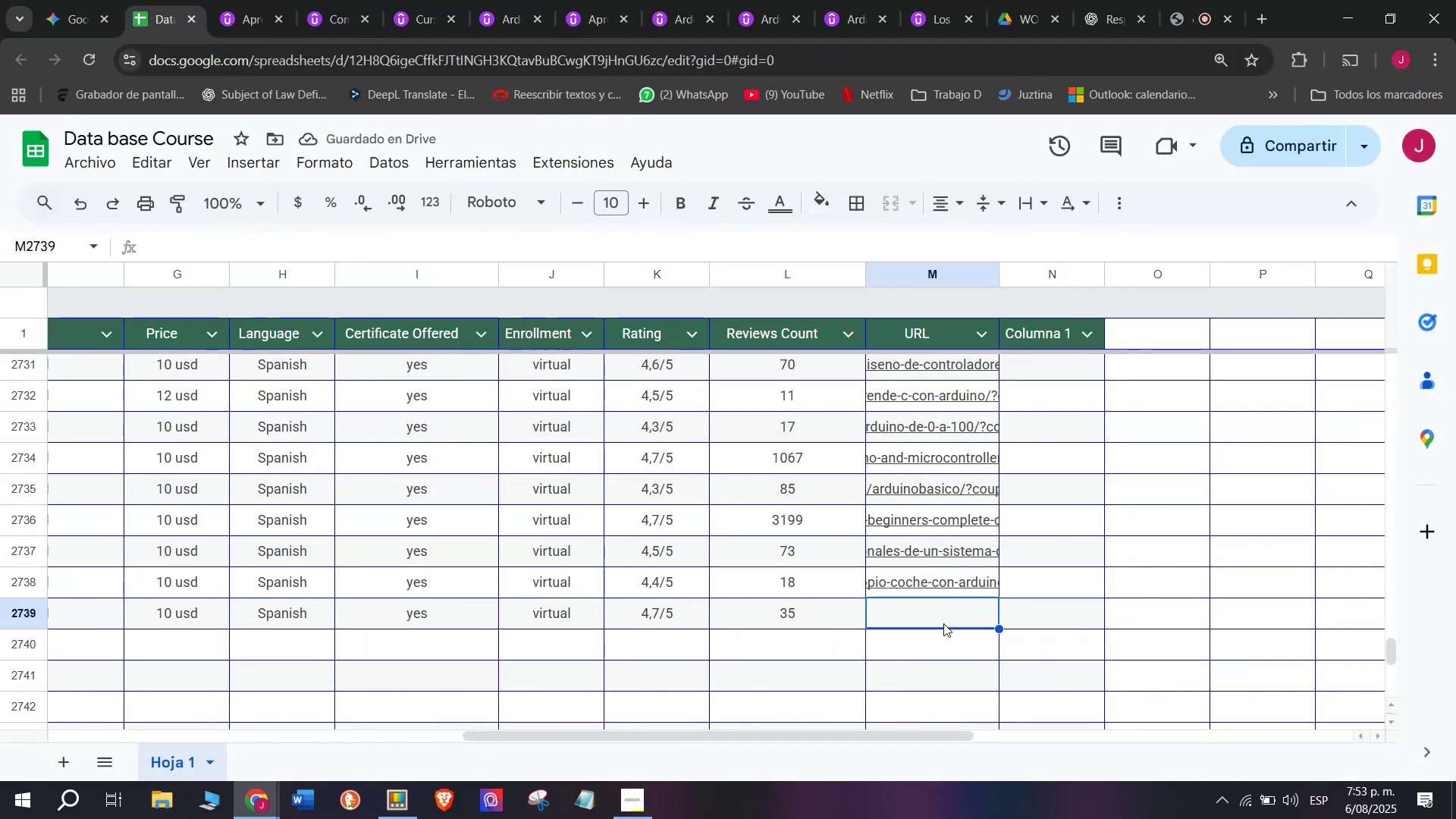 
key(Z)
 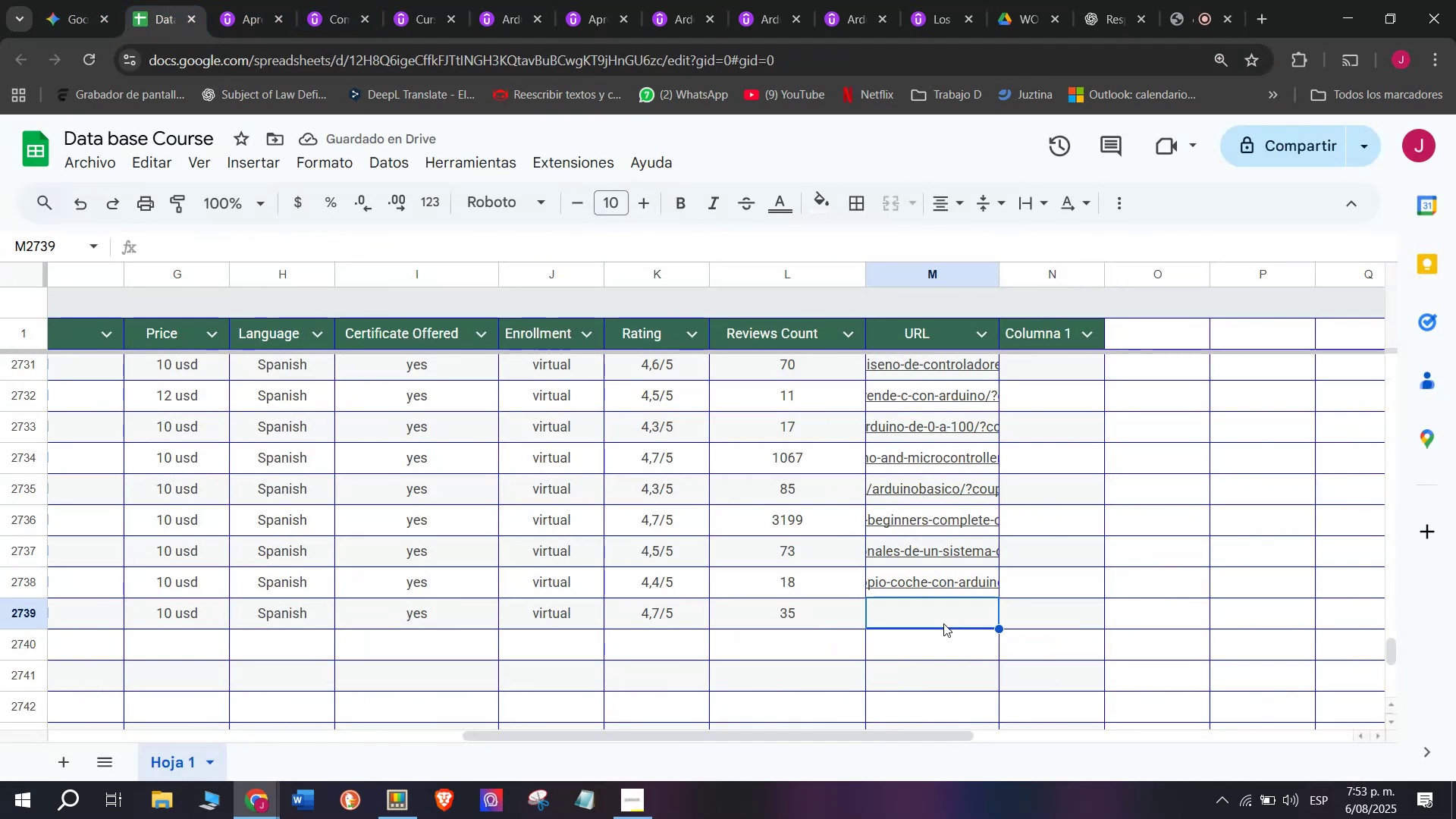 
key(Control+ControlLeft)
 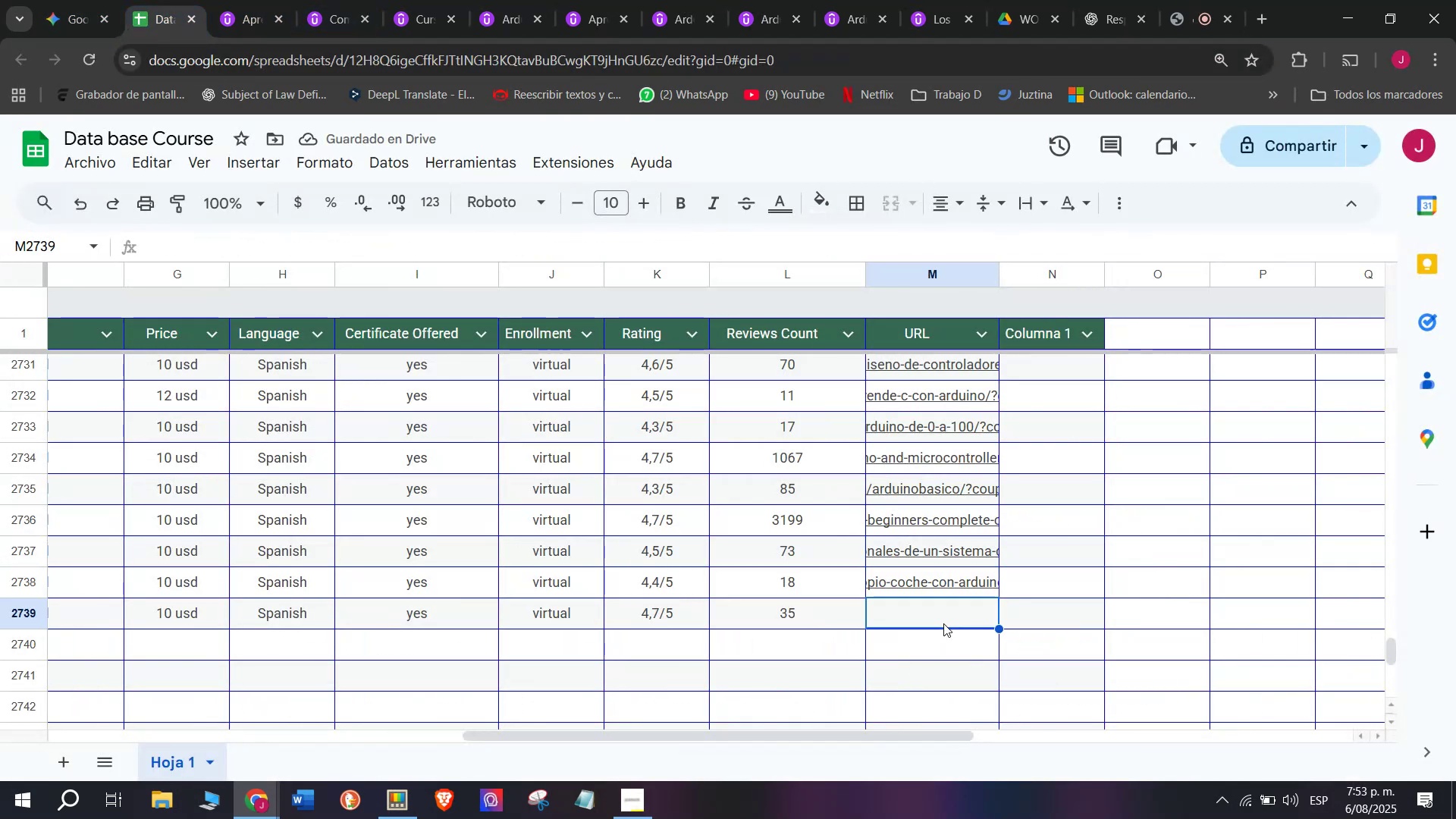 
key(Control+V)
 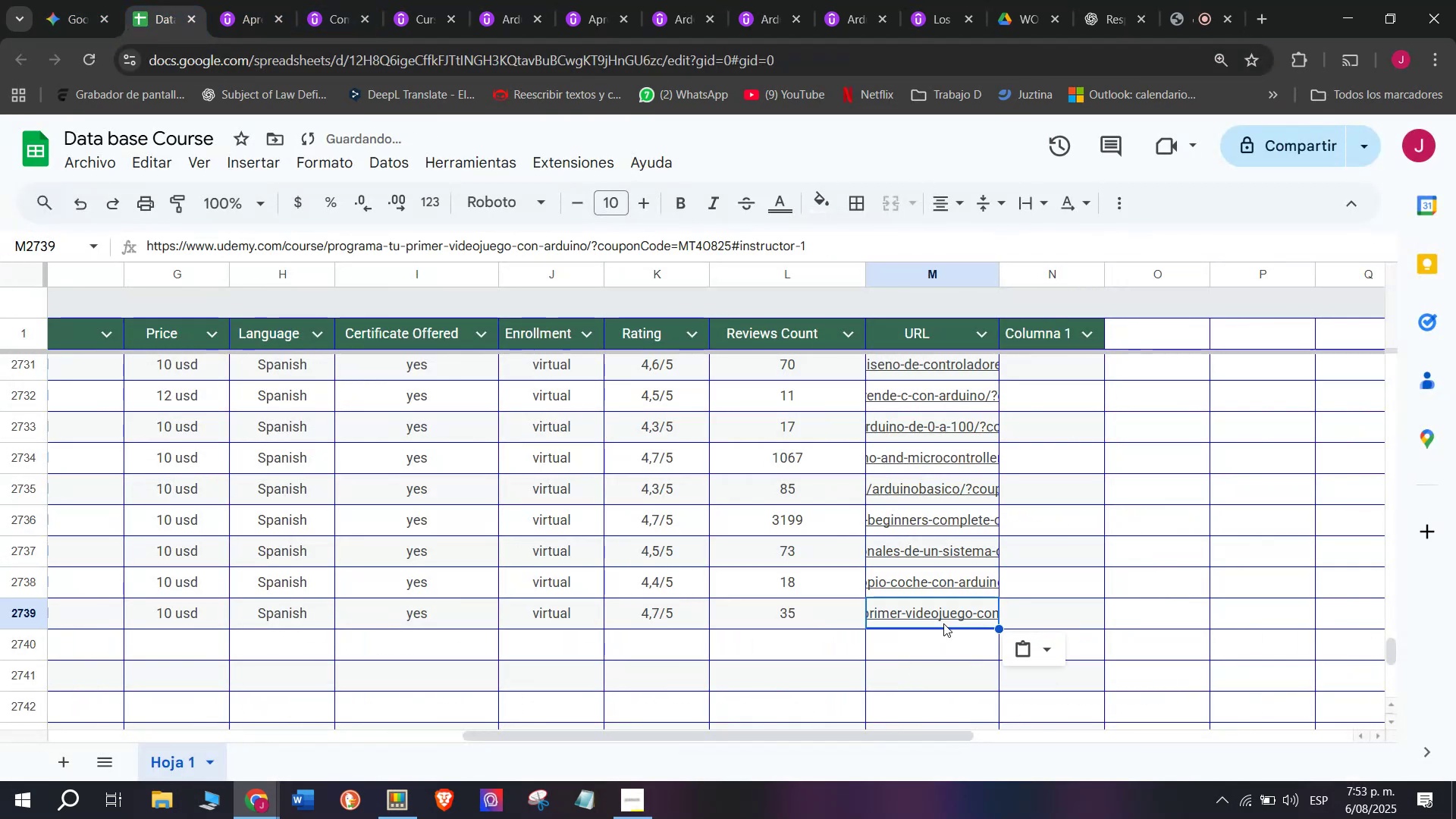 
scroll: coordinate [226, 612], scroll_direction: up, amount: 4.0
 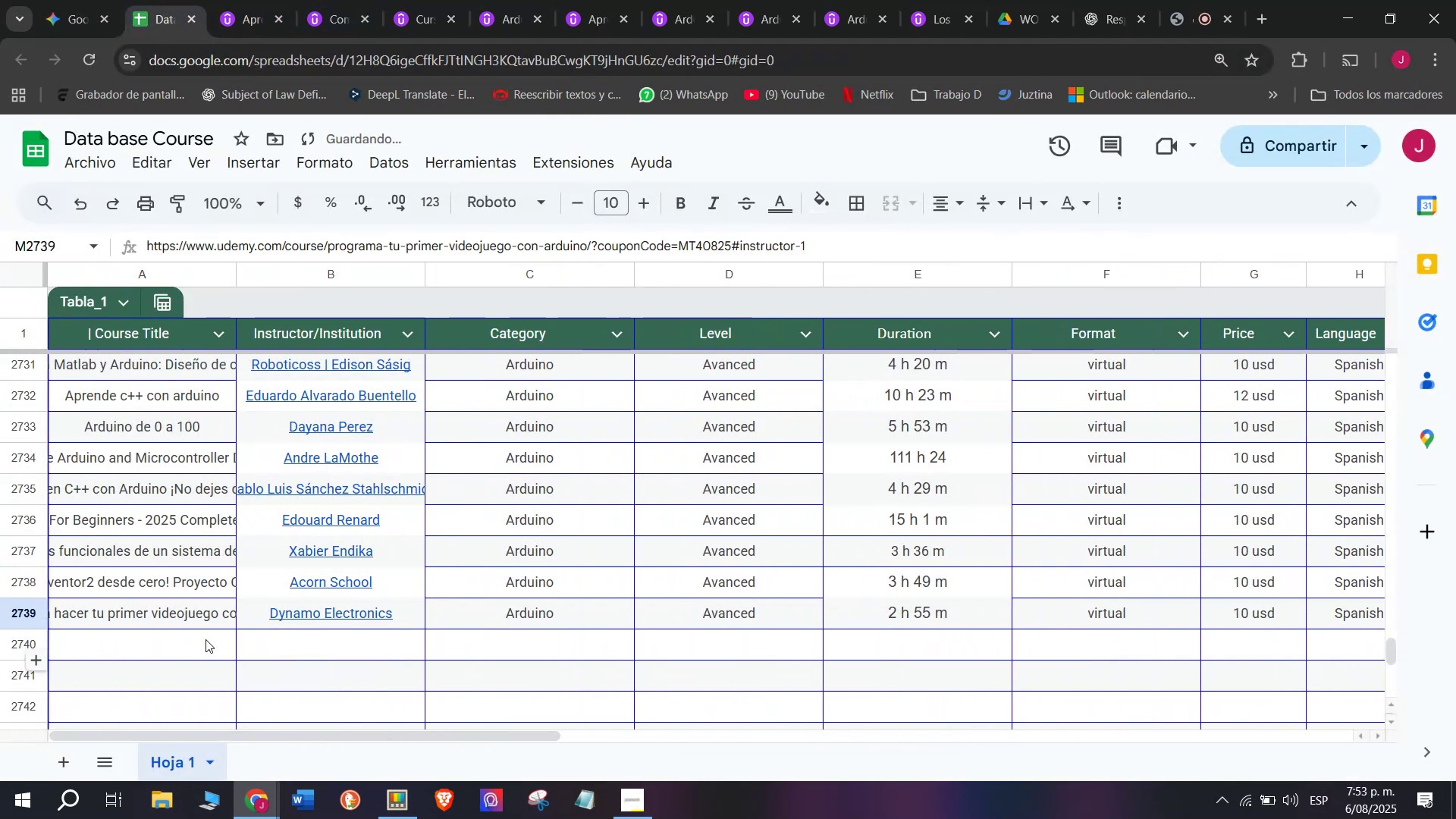 
left_click([206, 643])
 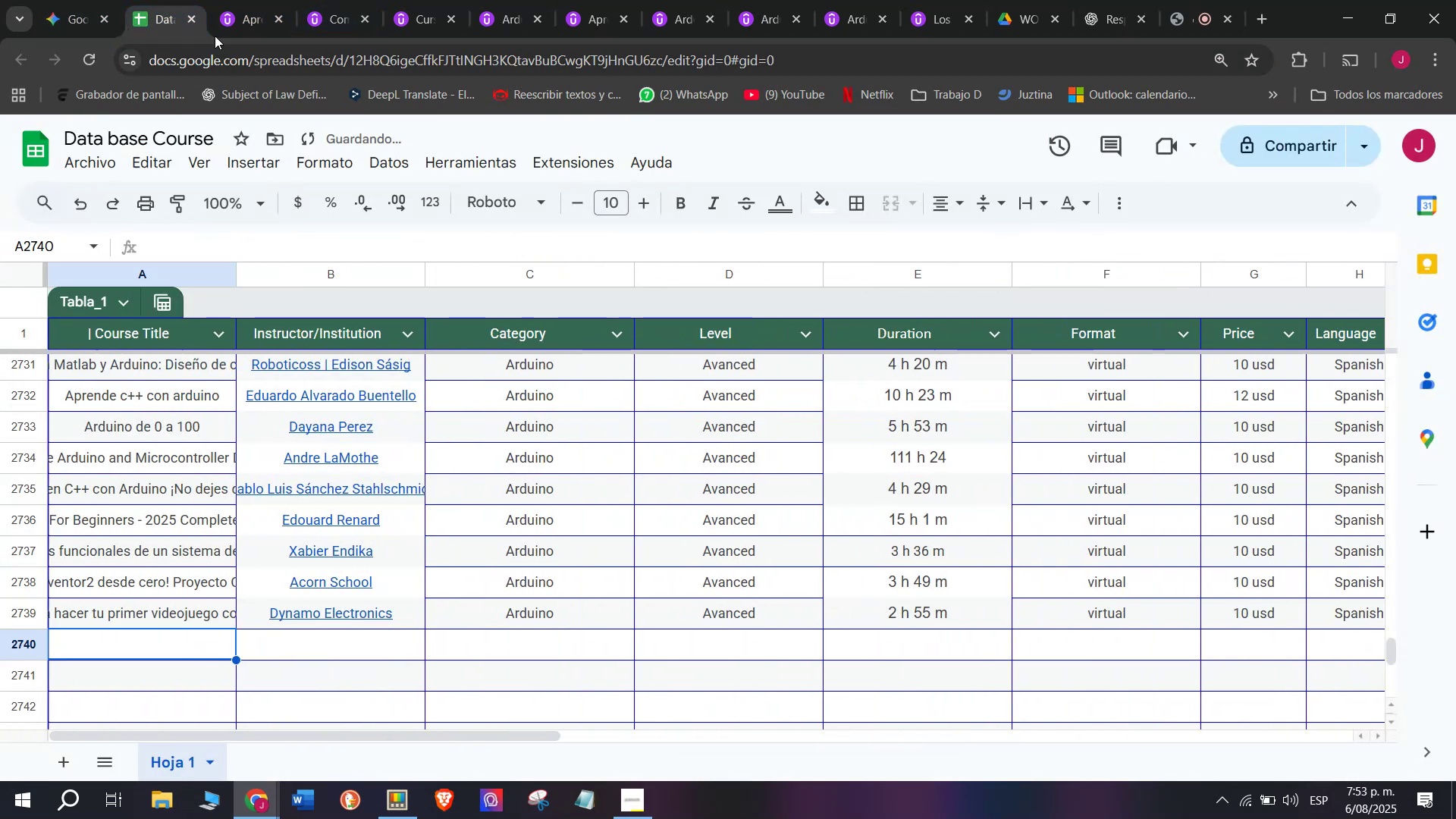 
left_click([219, 0])
 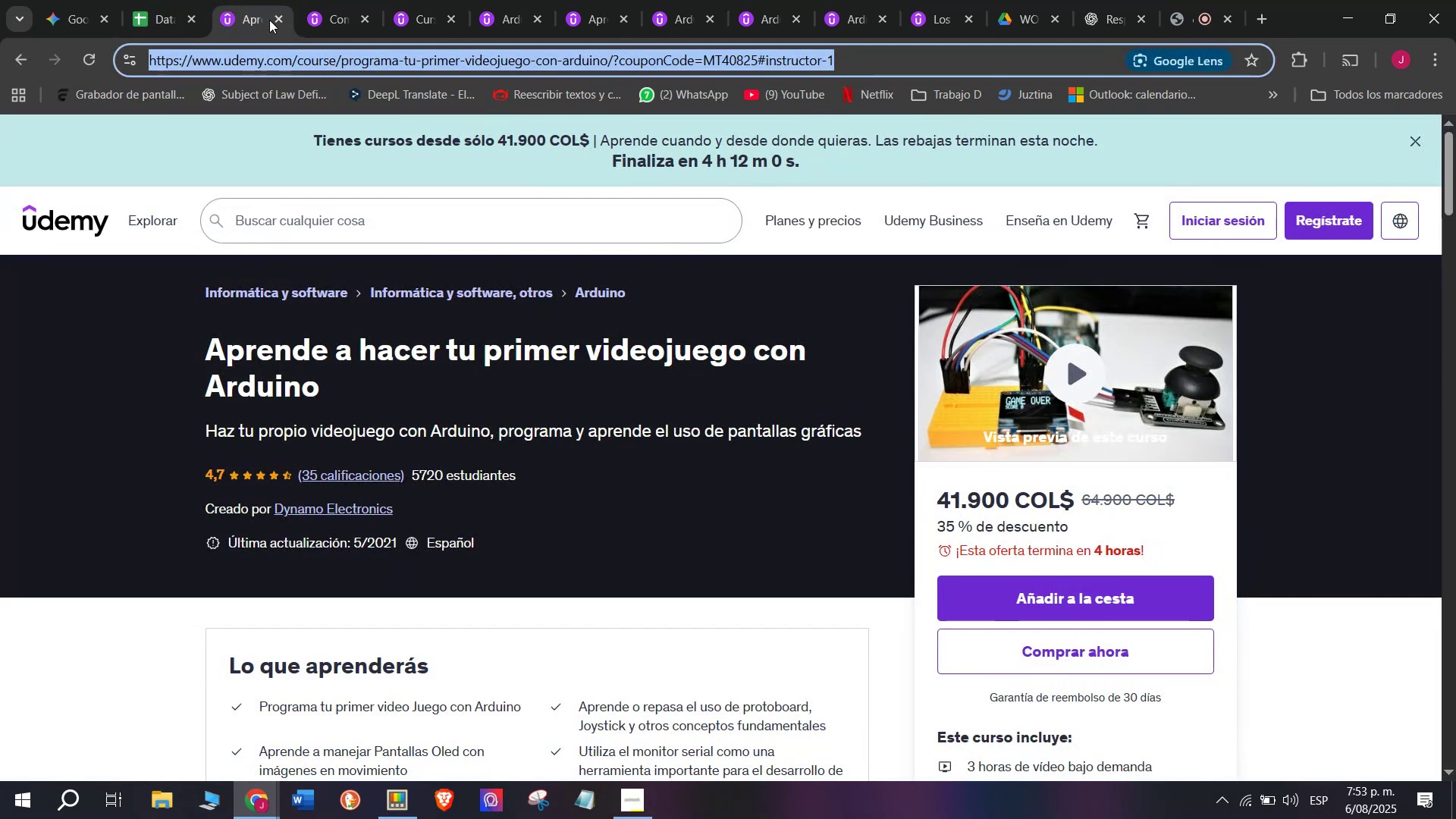 
left_click([269, 20])
 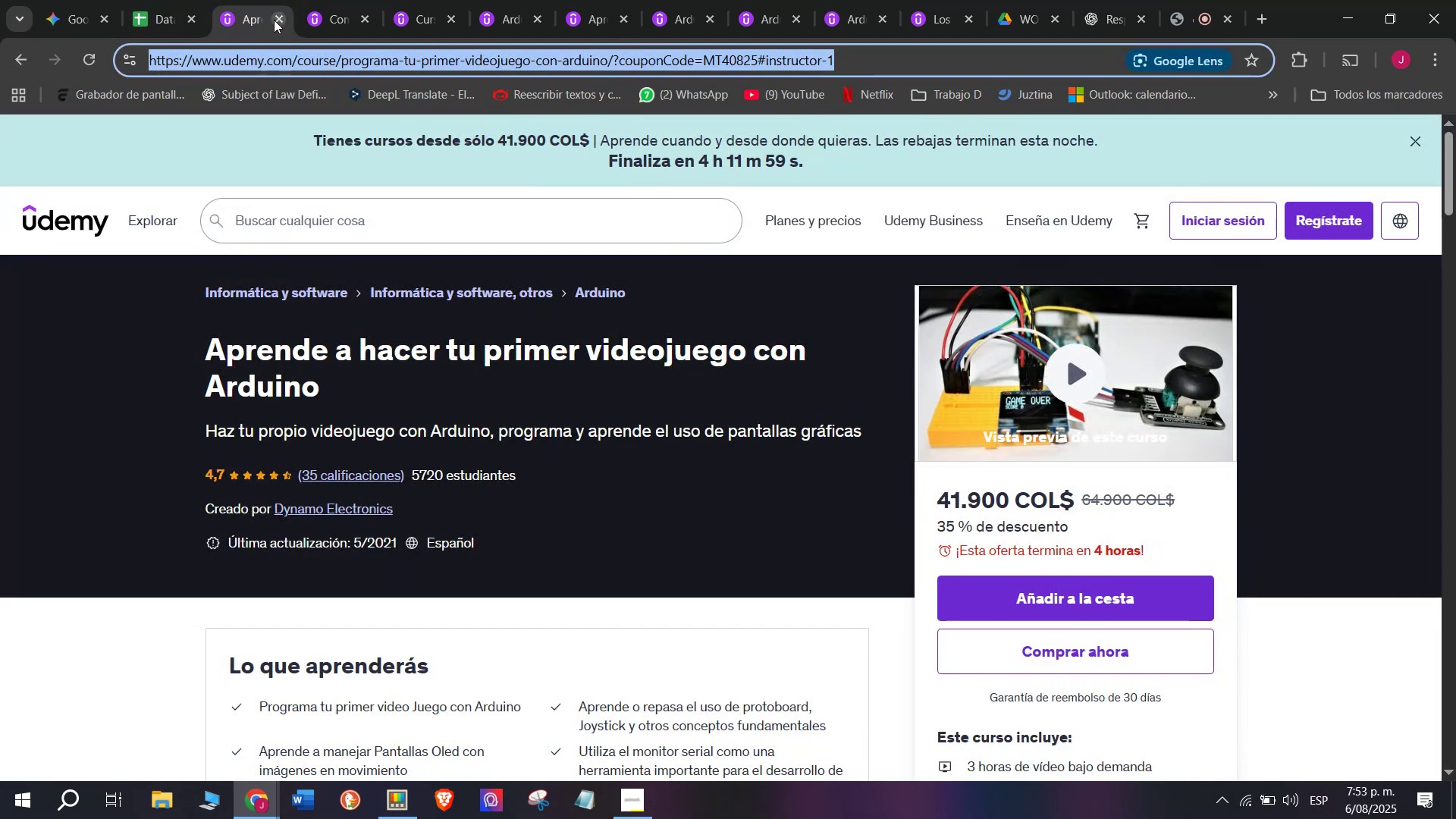 
left_click([274, 20])
 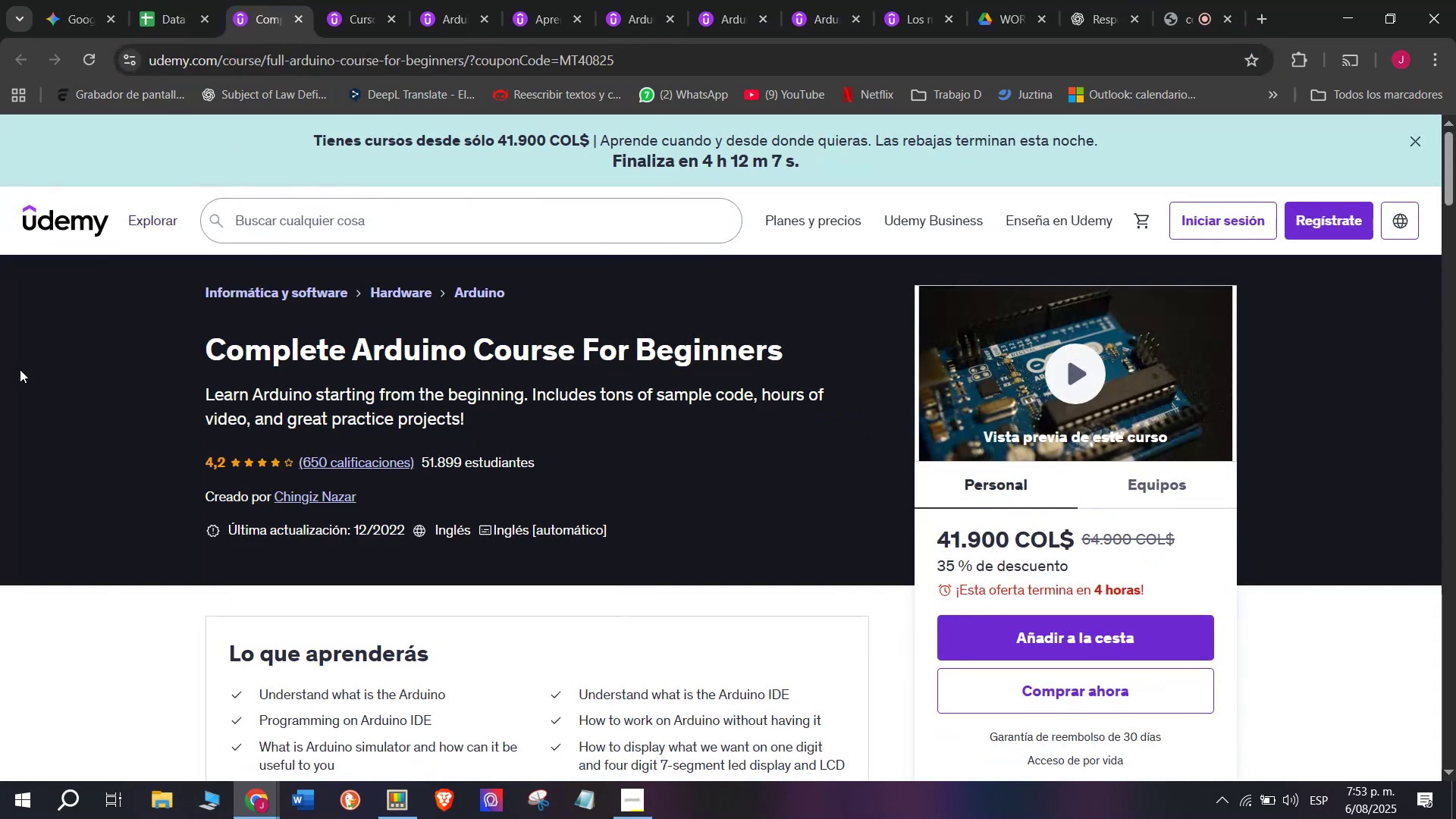 
left_click_drag(start_coordinate=[162, 349], to_coordinate=[821, 318])
 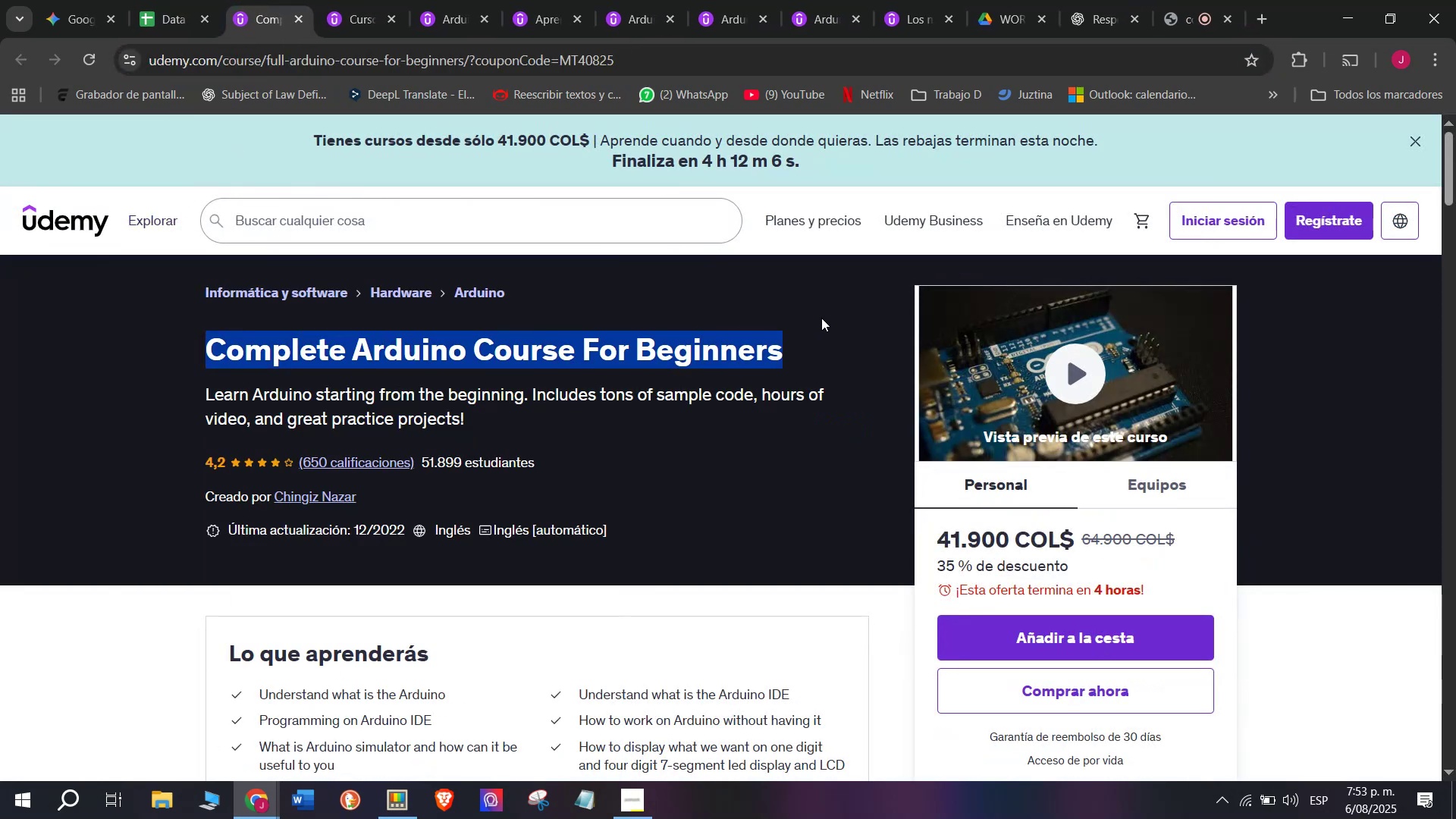 
key(Control+ControlLeft)
 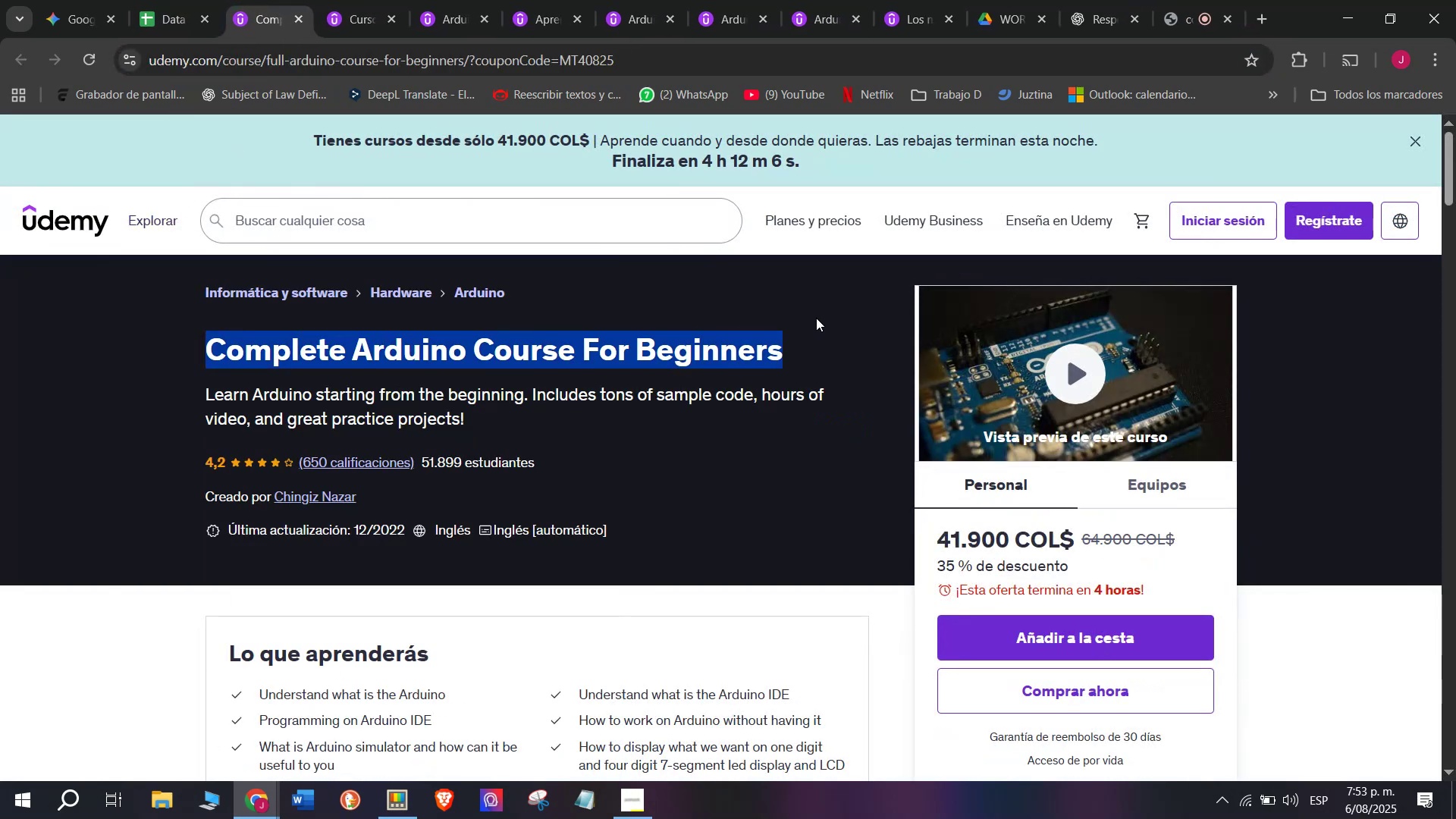 
key(Break)
 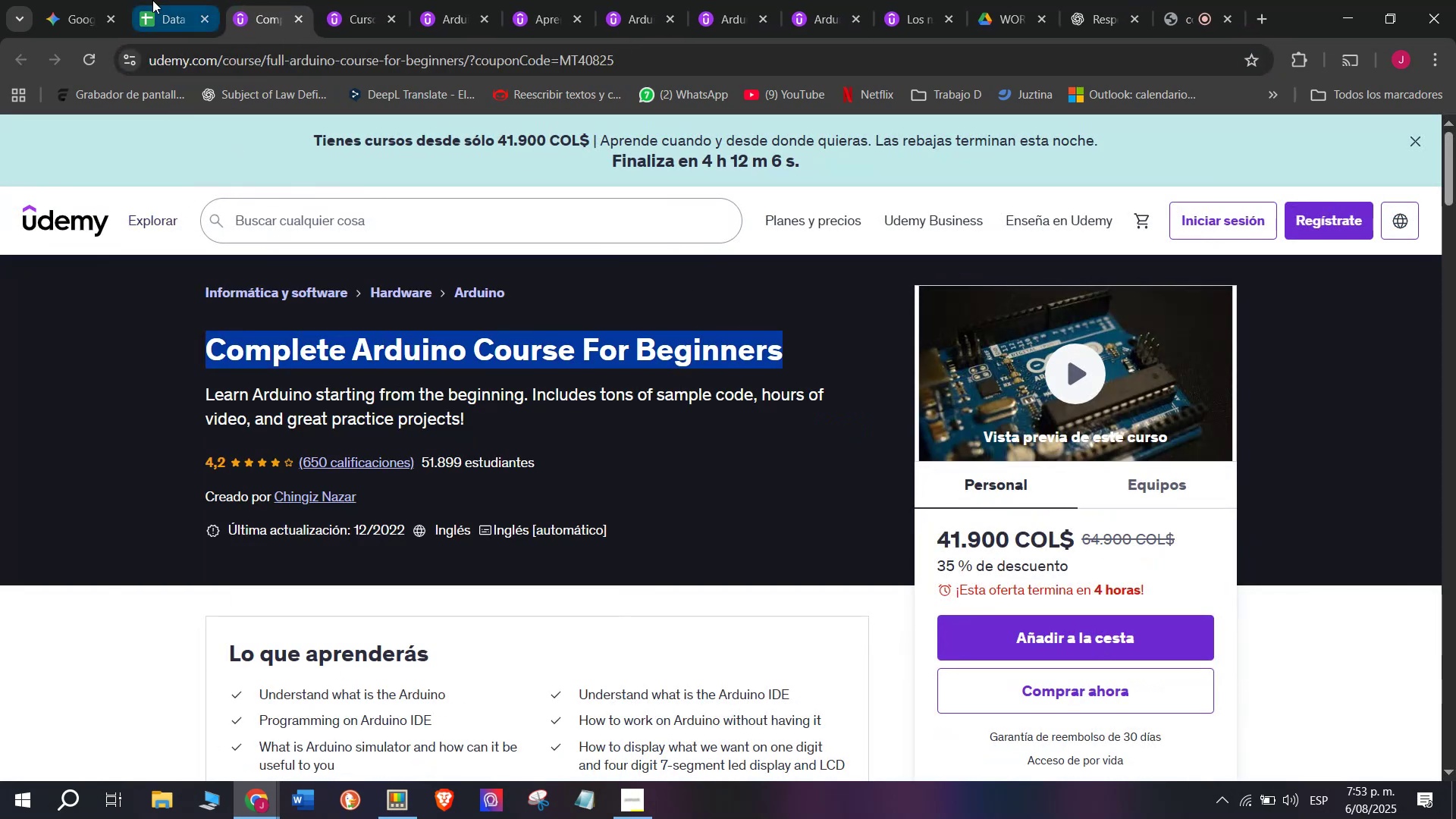 
key(Control+C)
 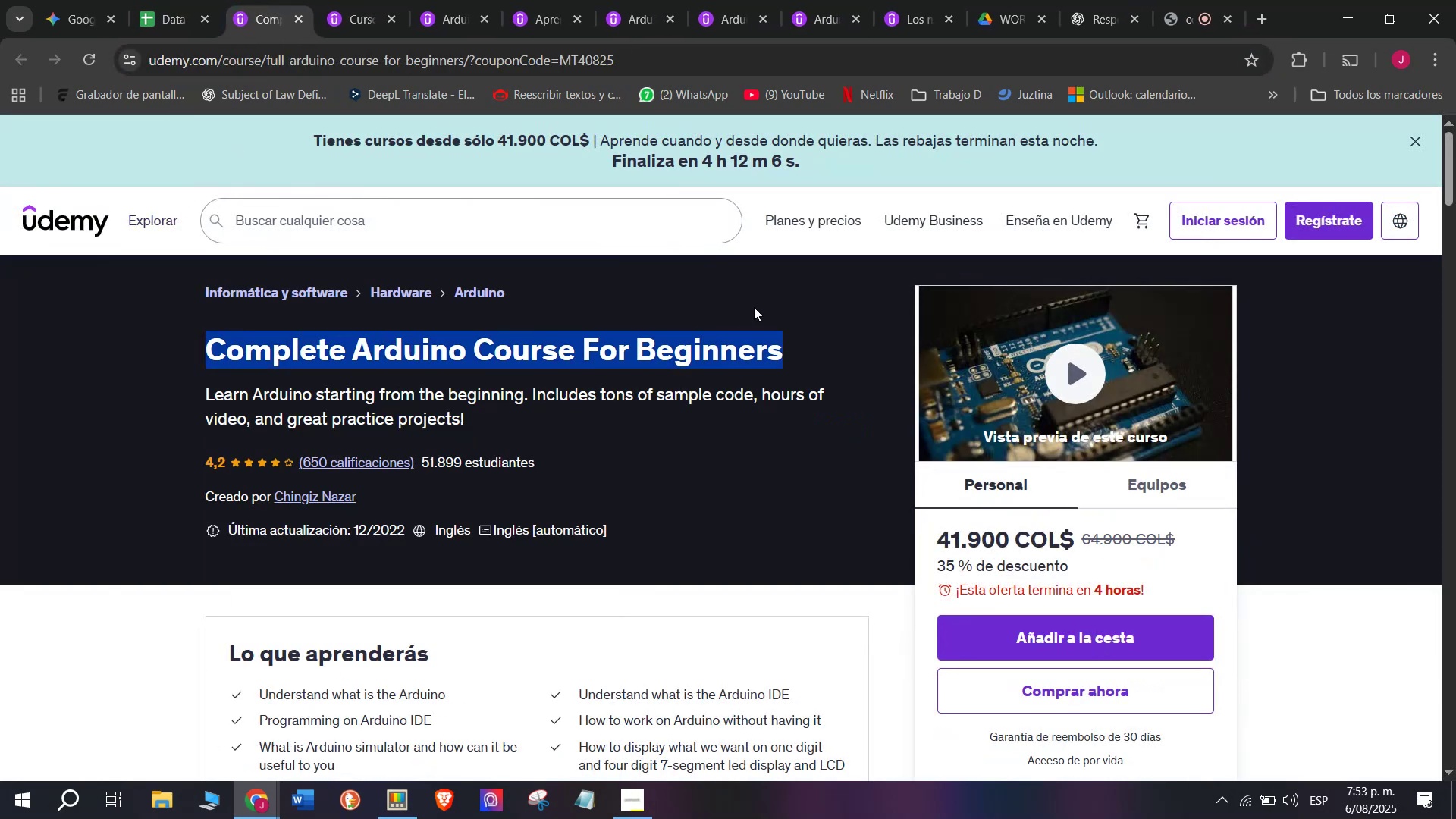 
key(Break)
 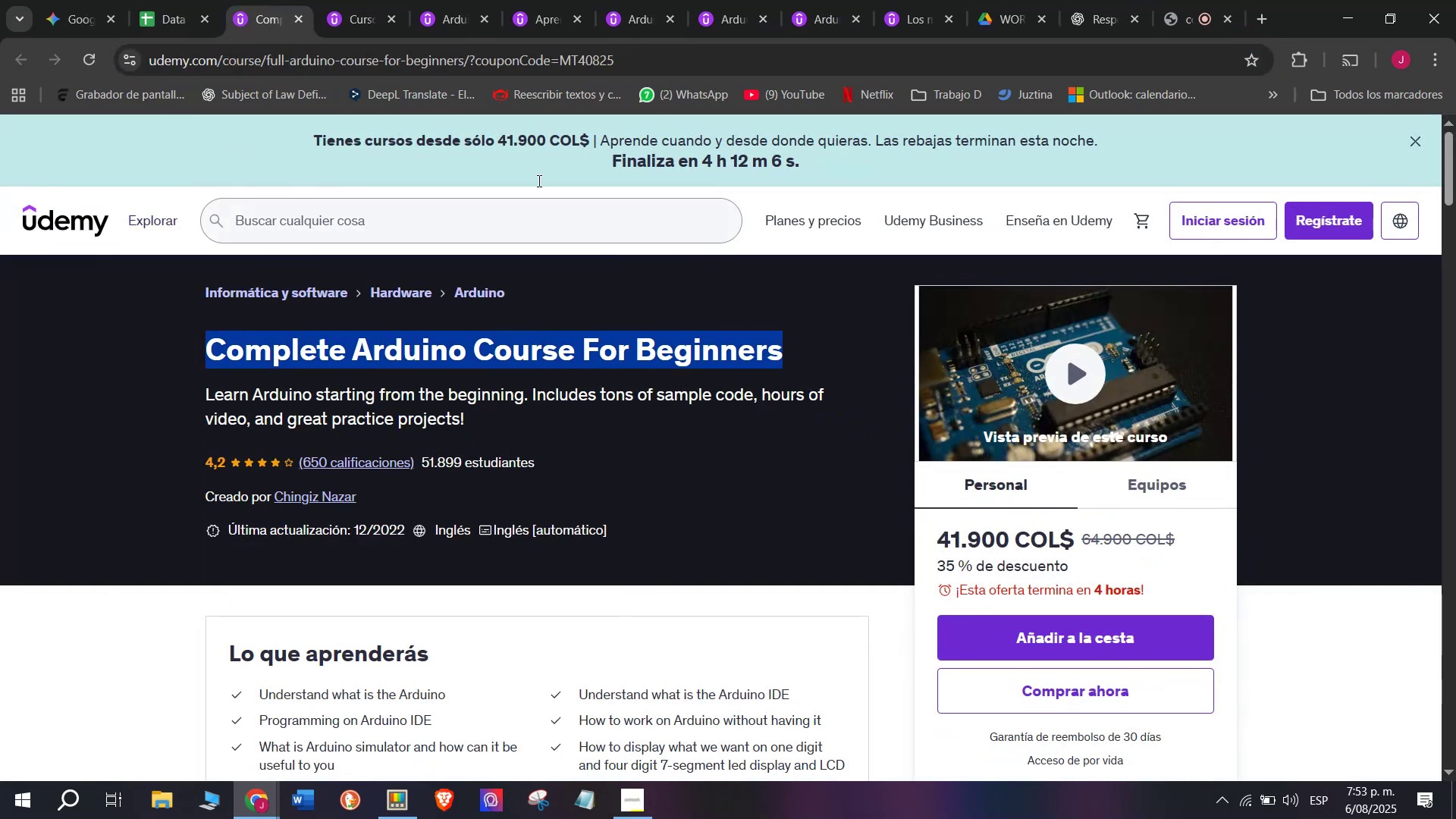 
key(Control+ControlLeft)
 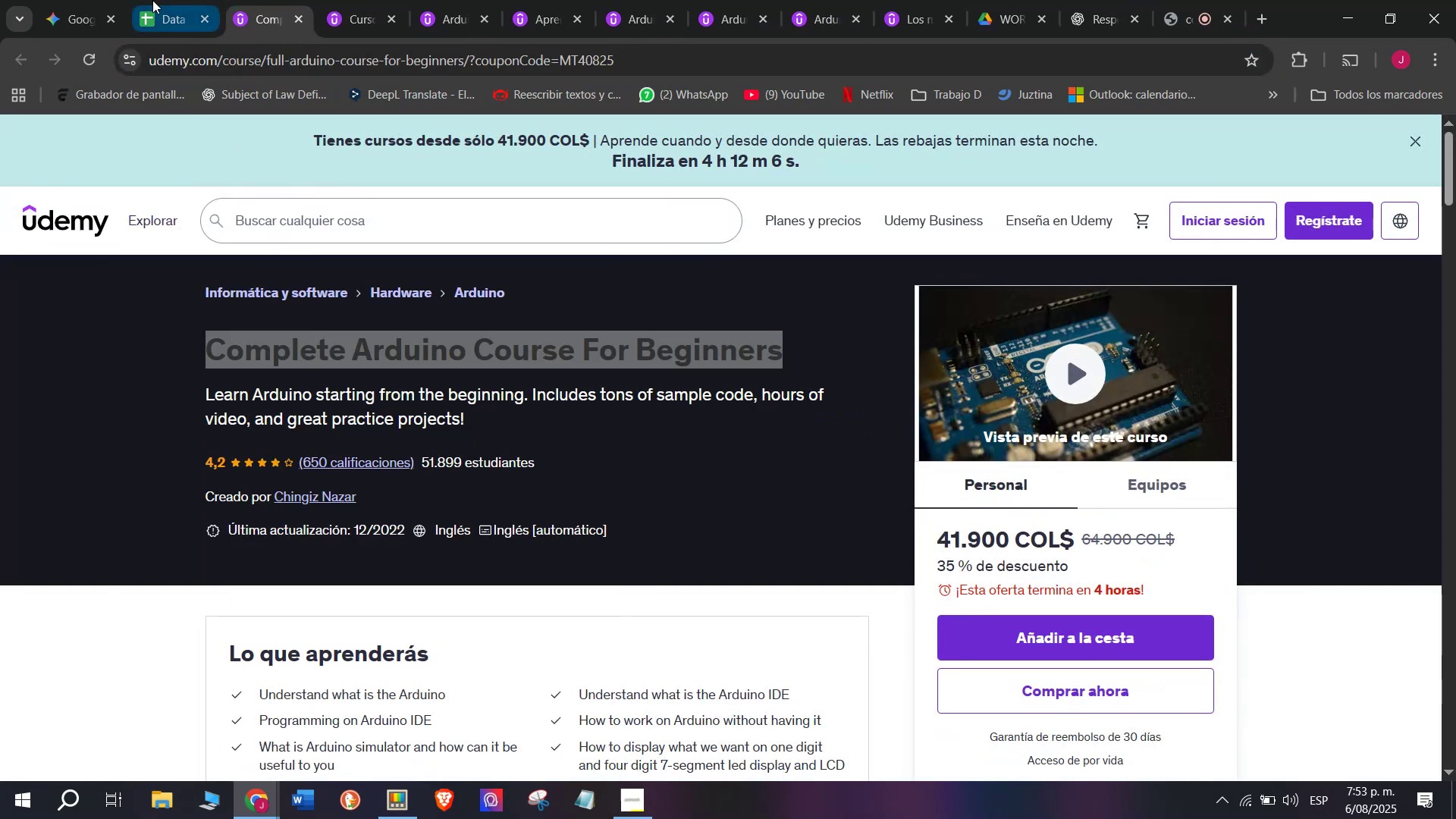 
key(Control+C)
 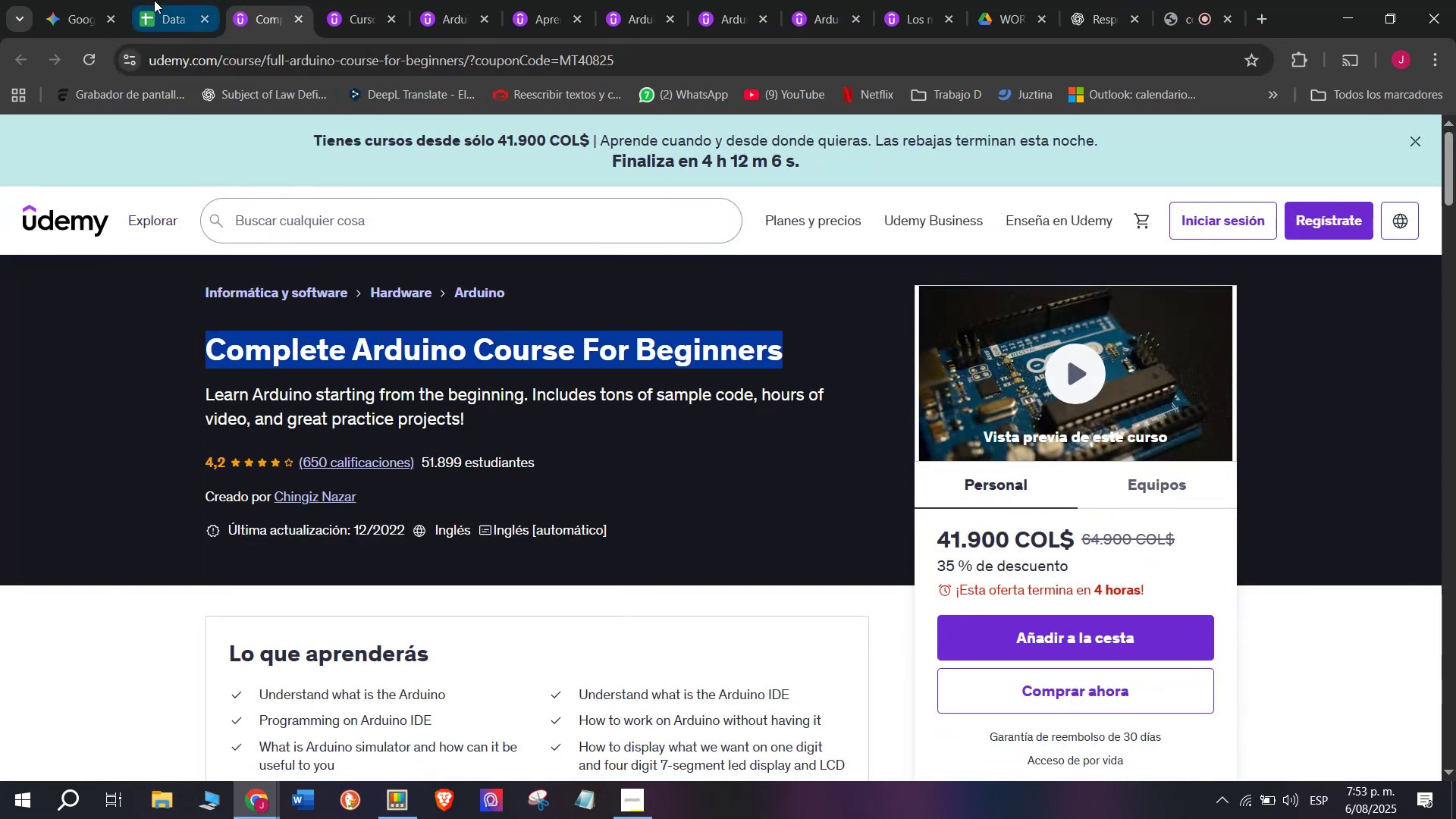 
left_click([152, 0])
 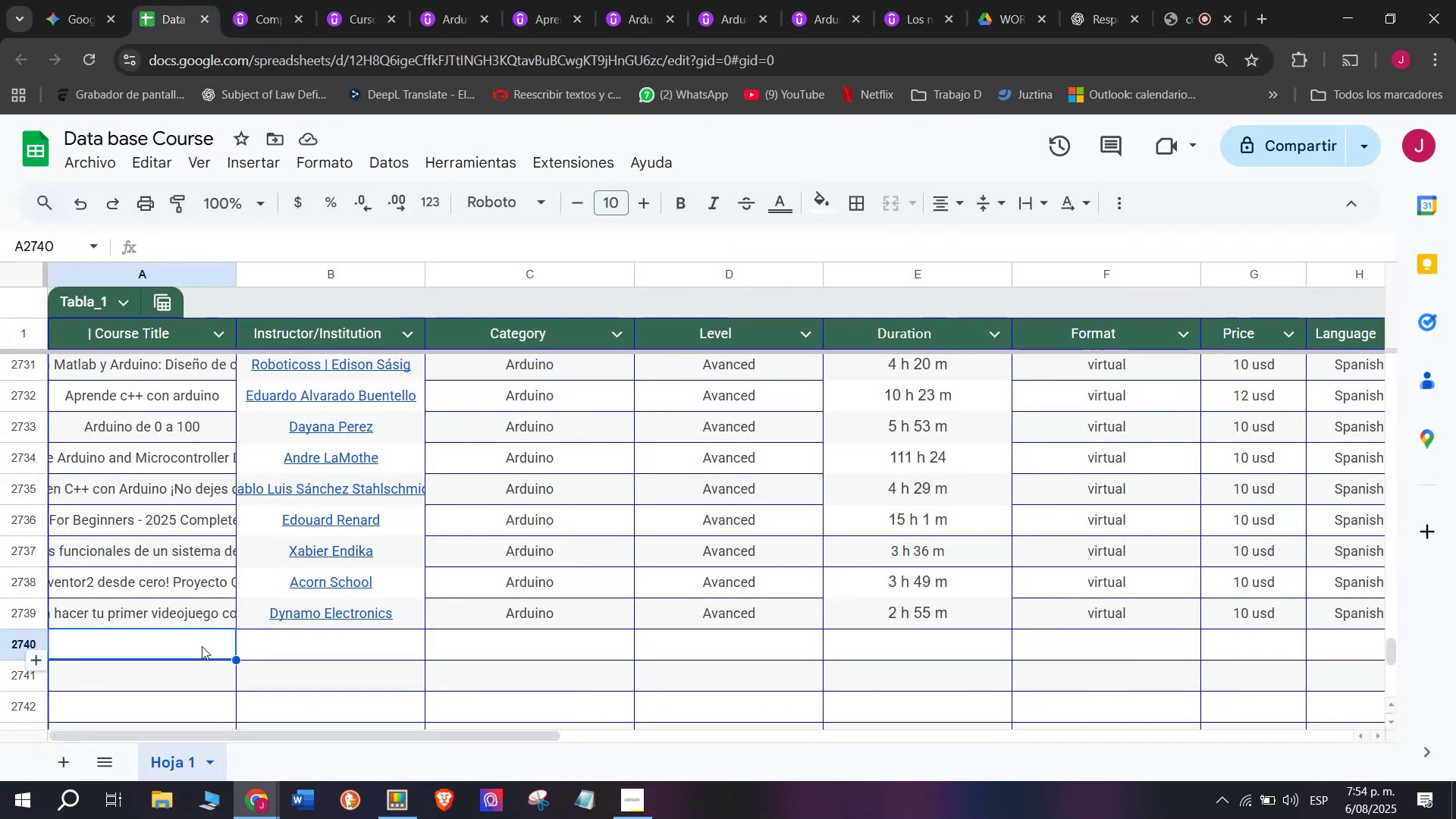 
double_click([193, 628])
 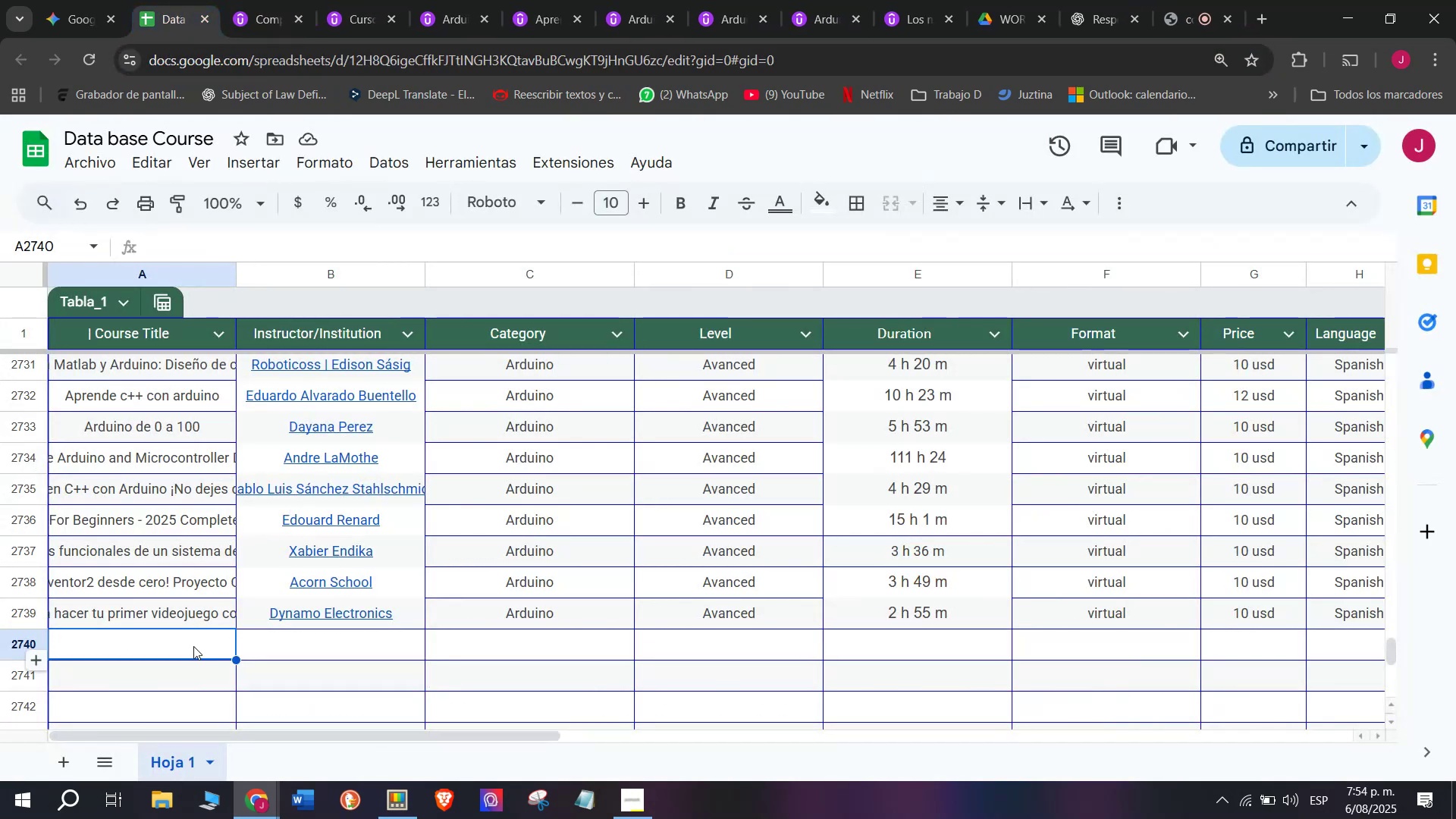 
triple_click([193, 646])
 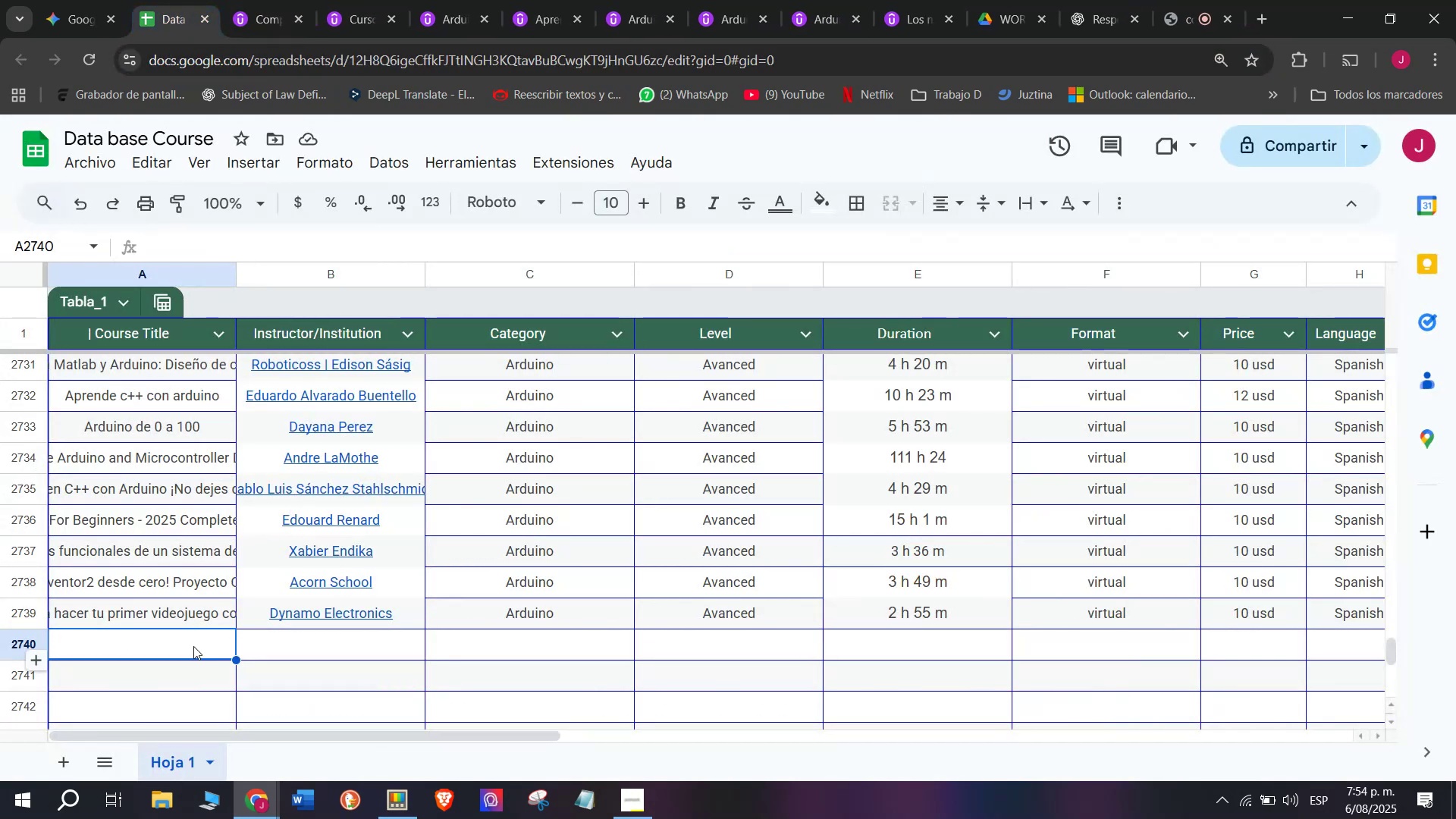 
triple_click([193, 646])
 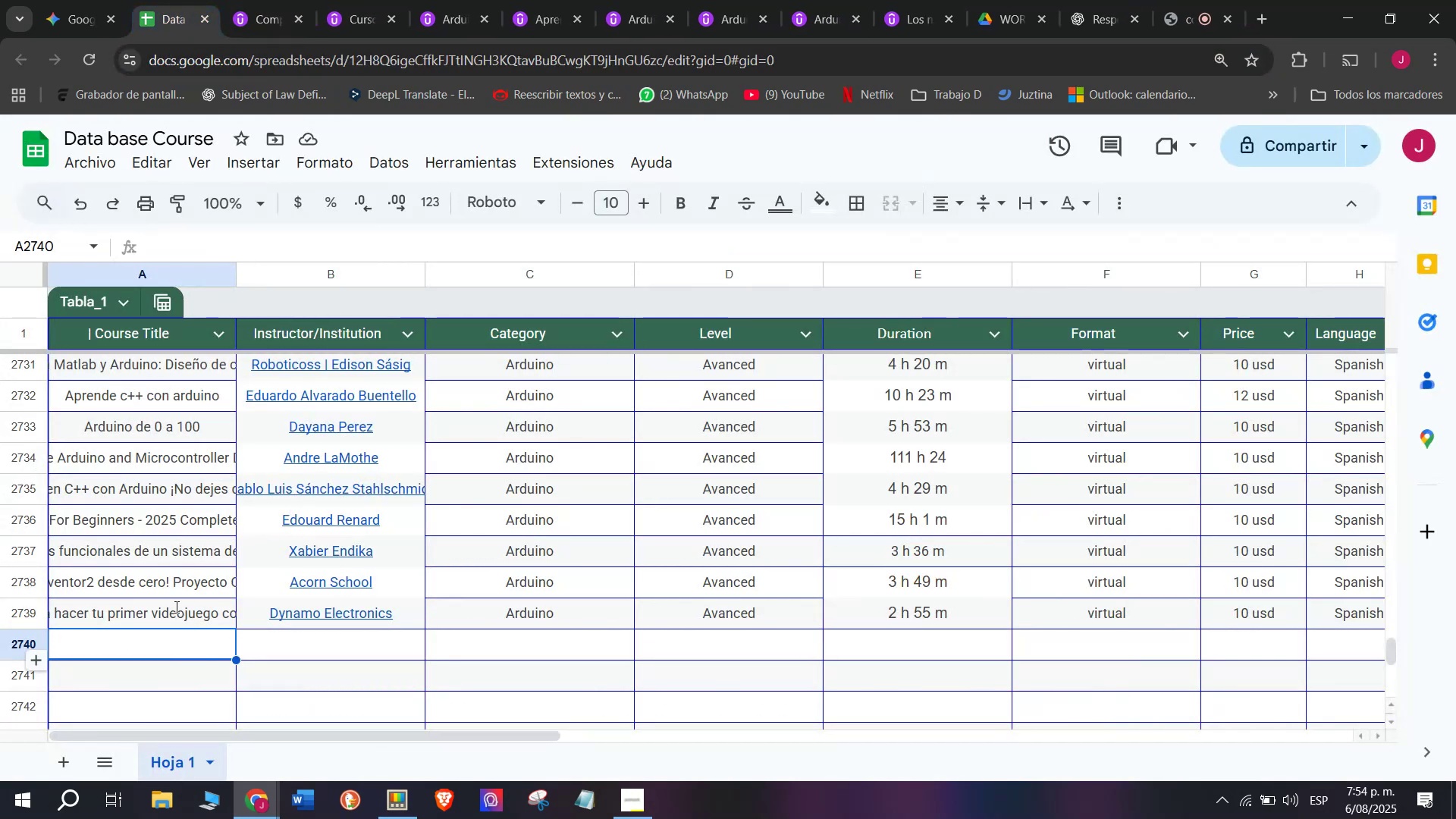 
key(Control+V)
 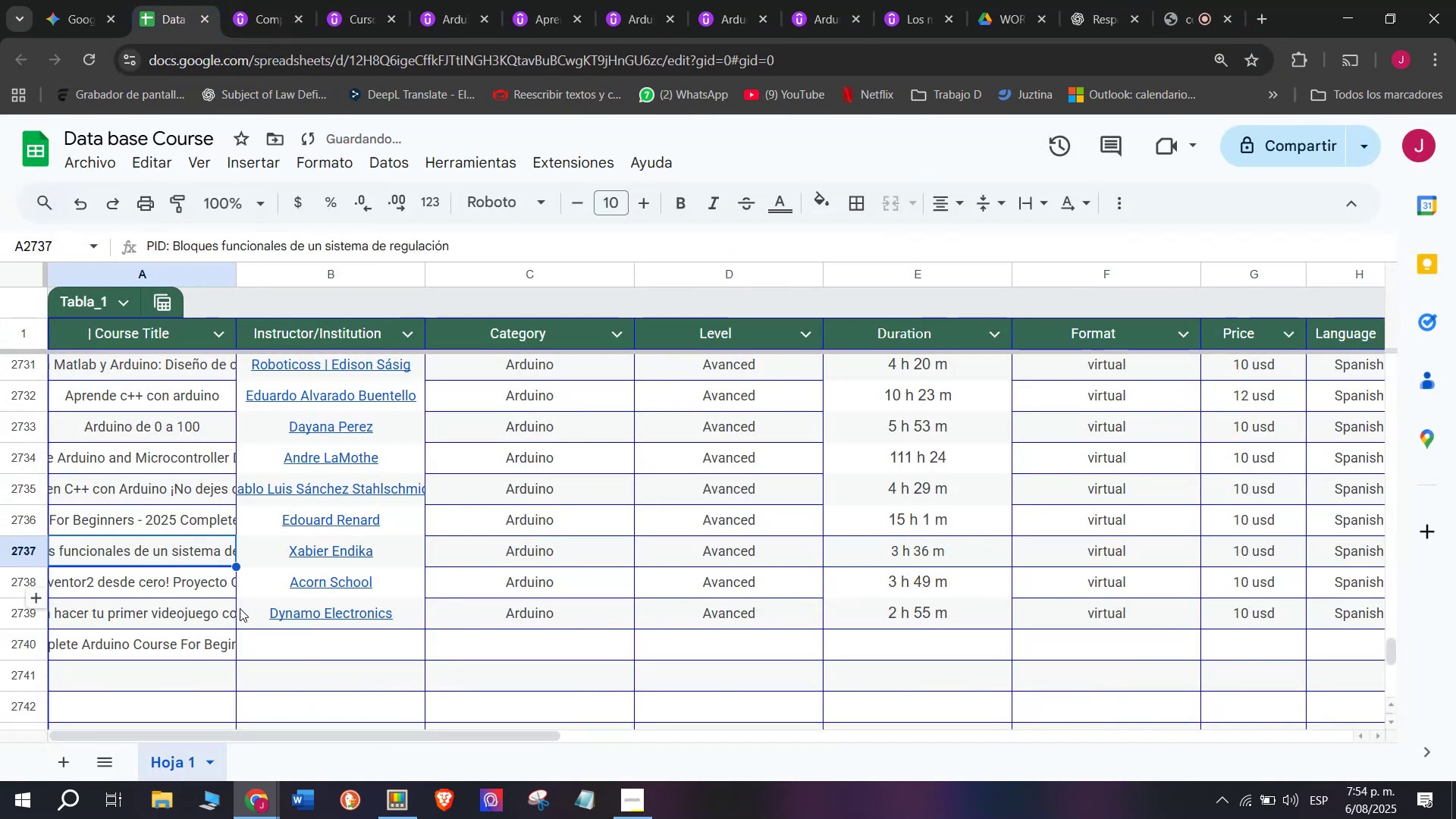 
key(Control+ControlLeft)
 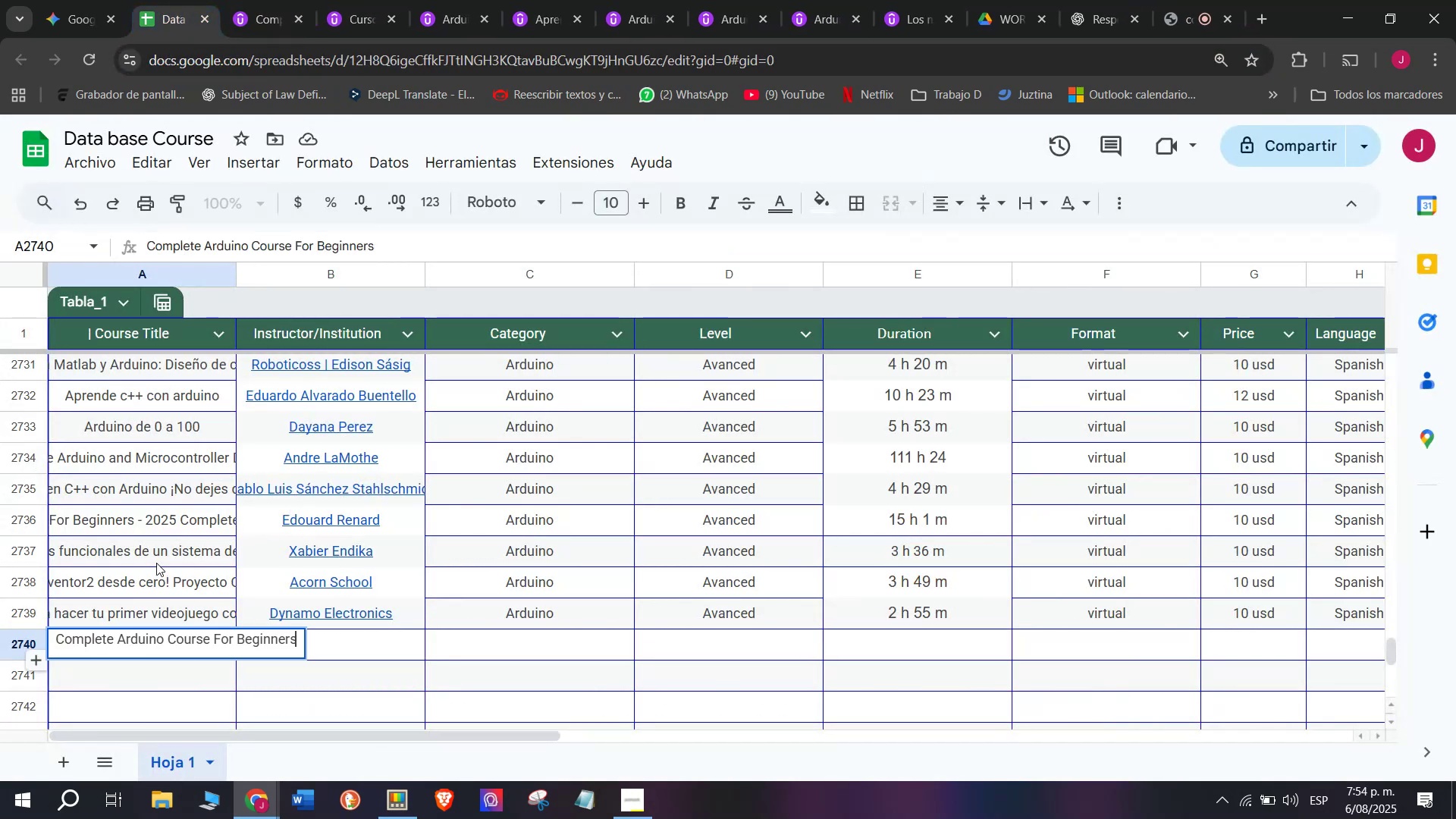 
key(Z)
 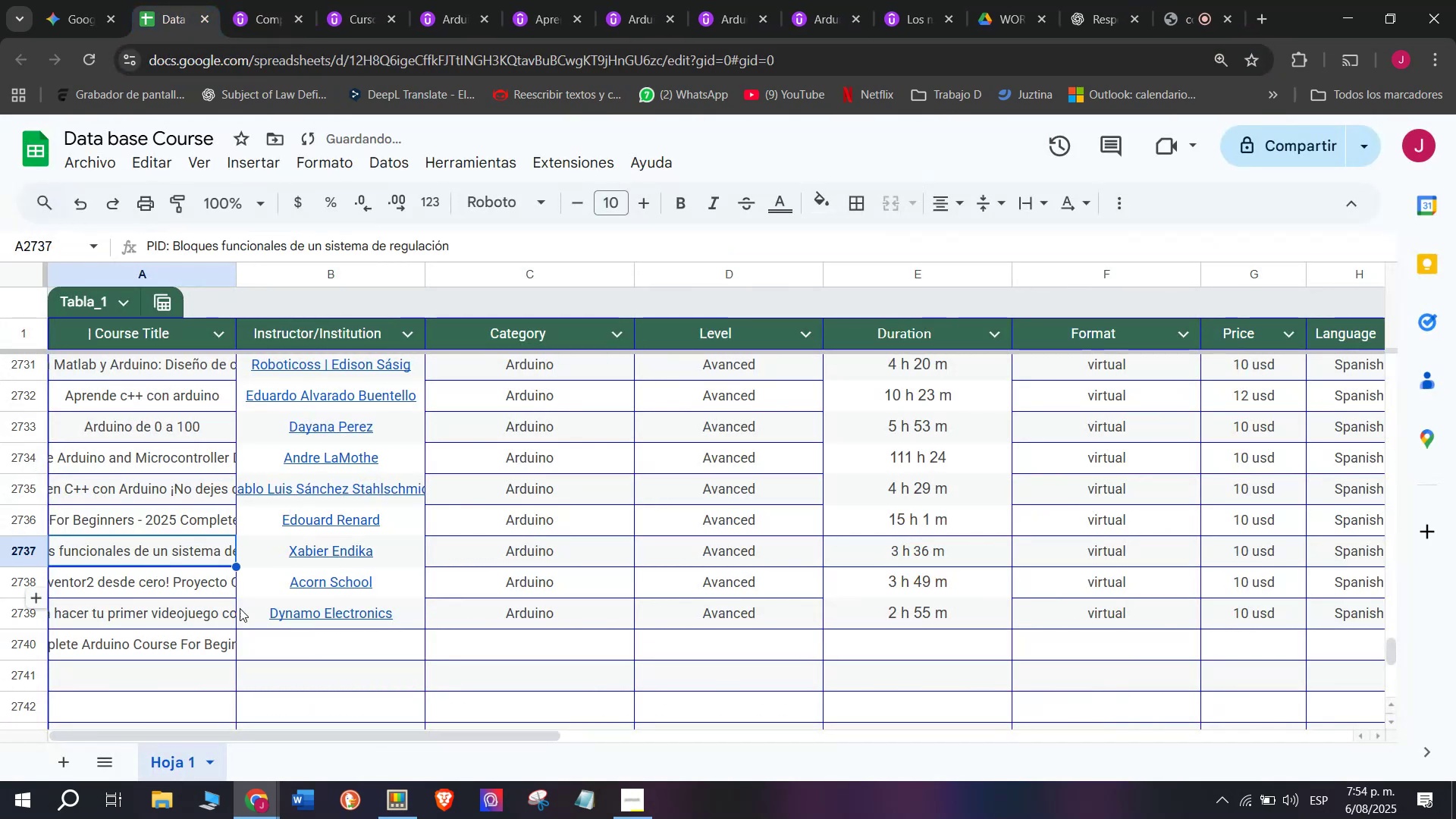 
left_click([156, 563])
 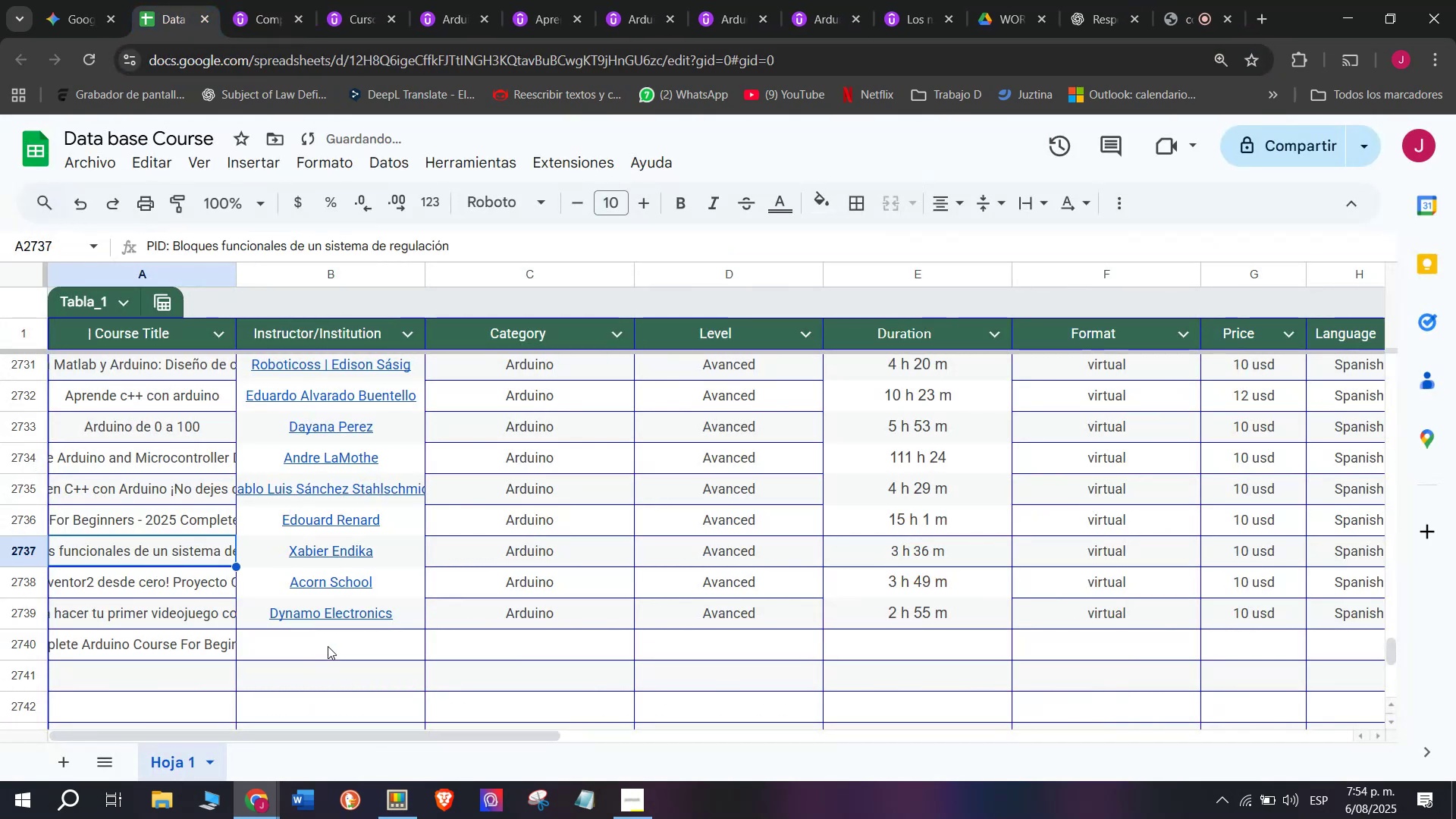 
left_click([331, 640])
 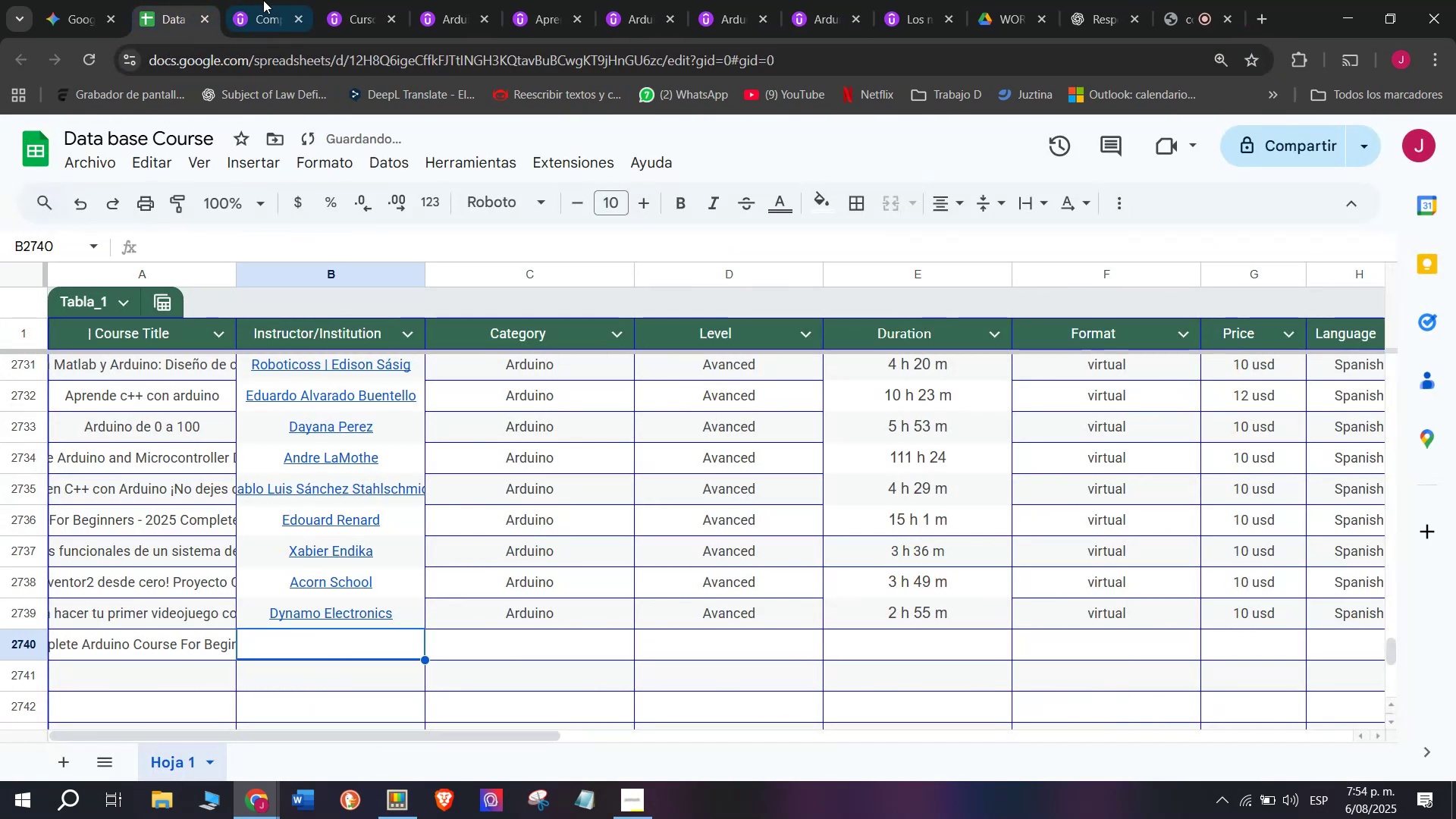 
left_click([261, 0])
 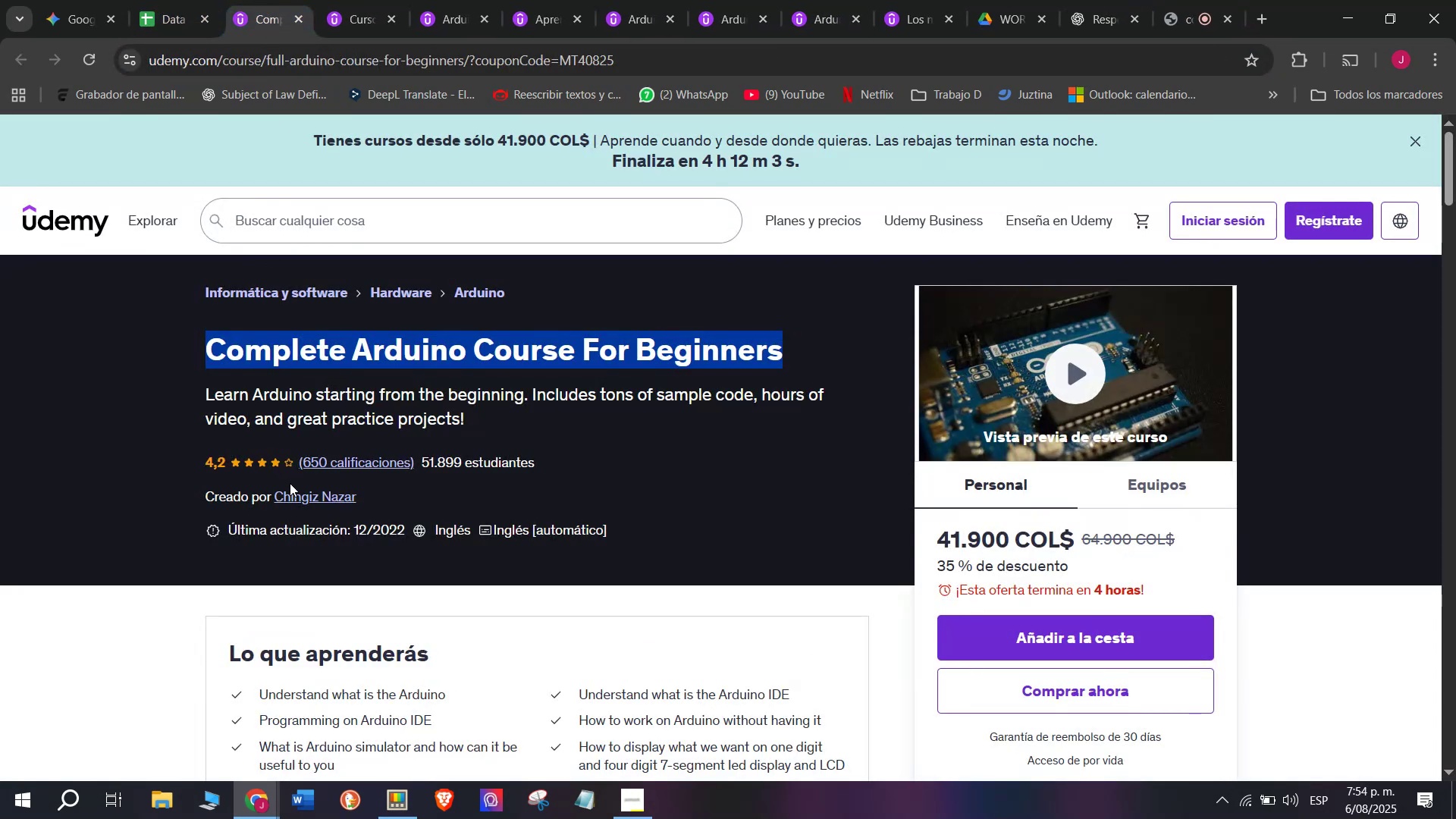 
left_click([299, 497])
 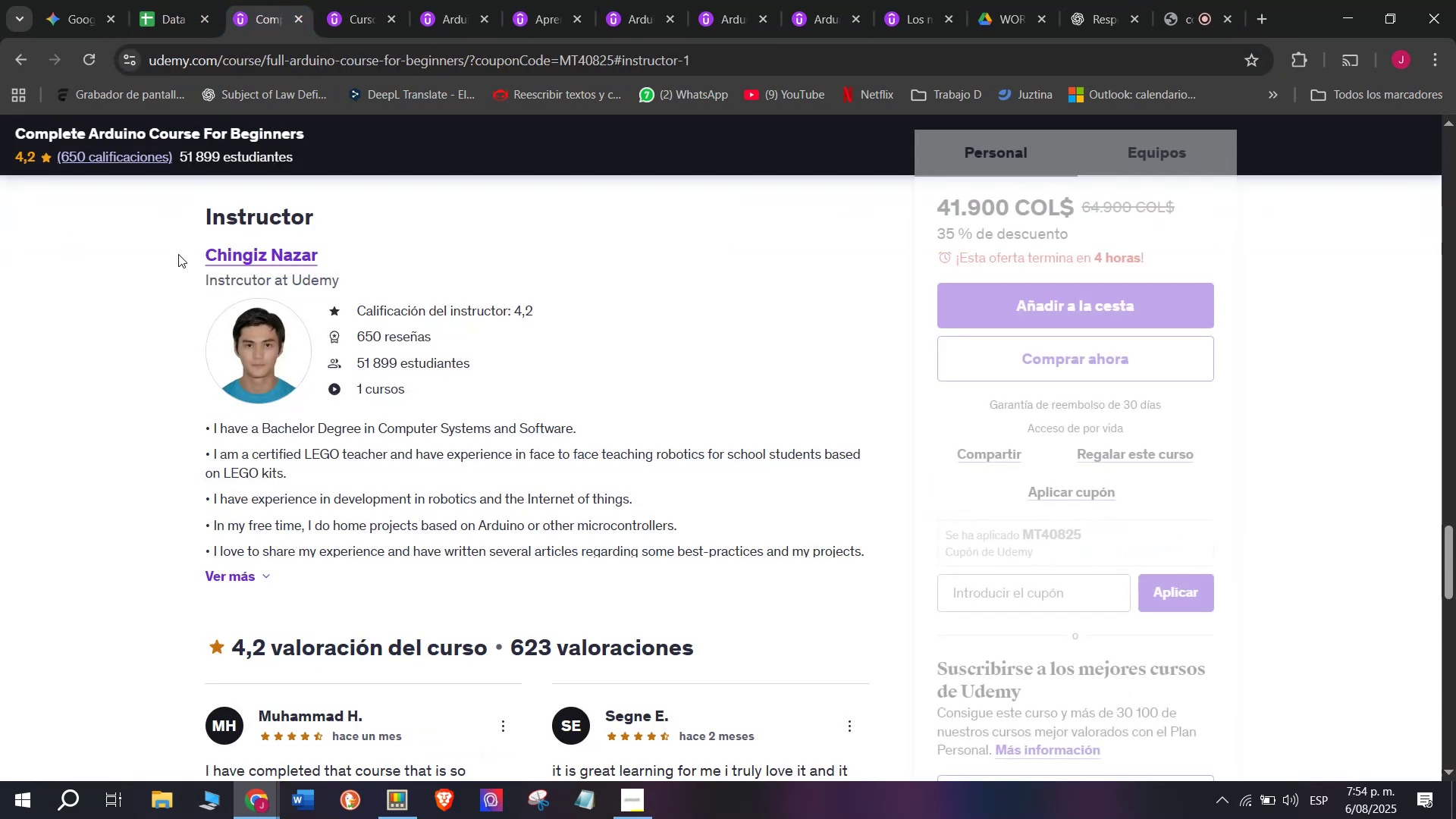 
left_click_drag(start_coordinate=[178, 251], to_coordinate=[357, 250])
 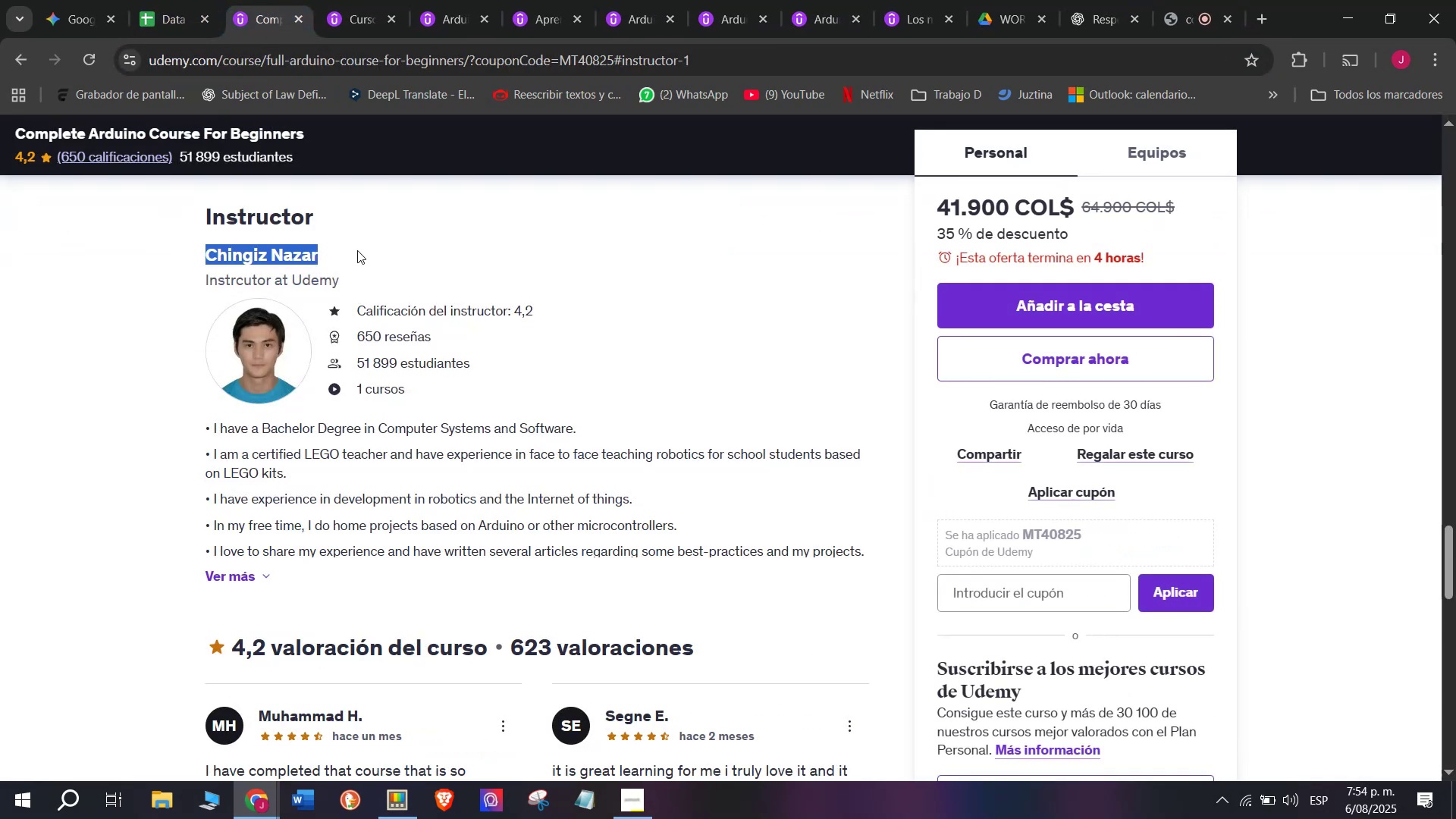 
key(Break)
 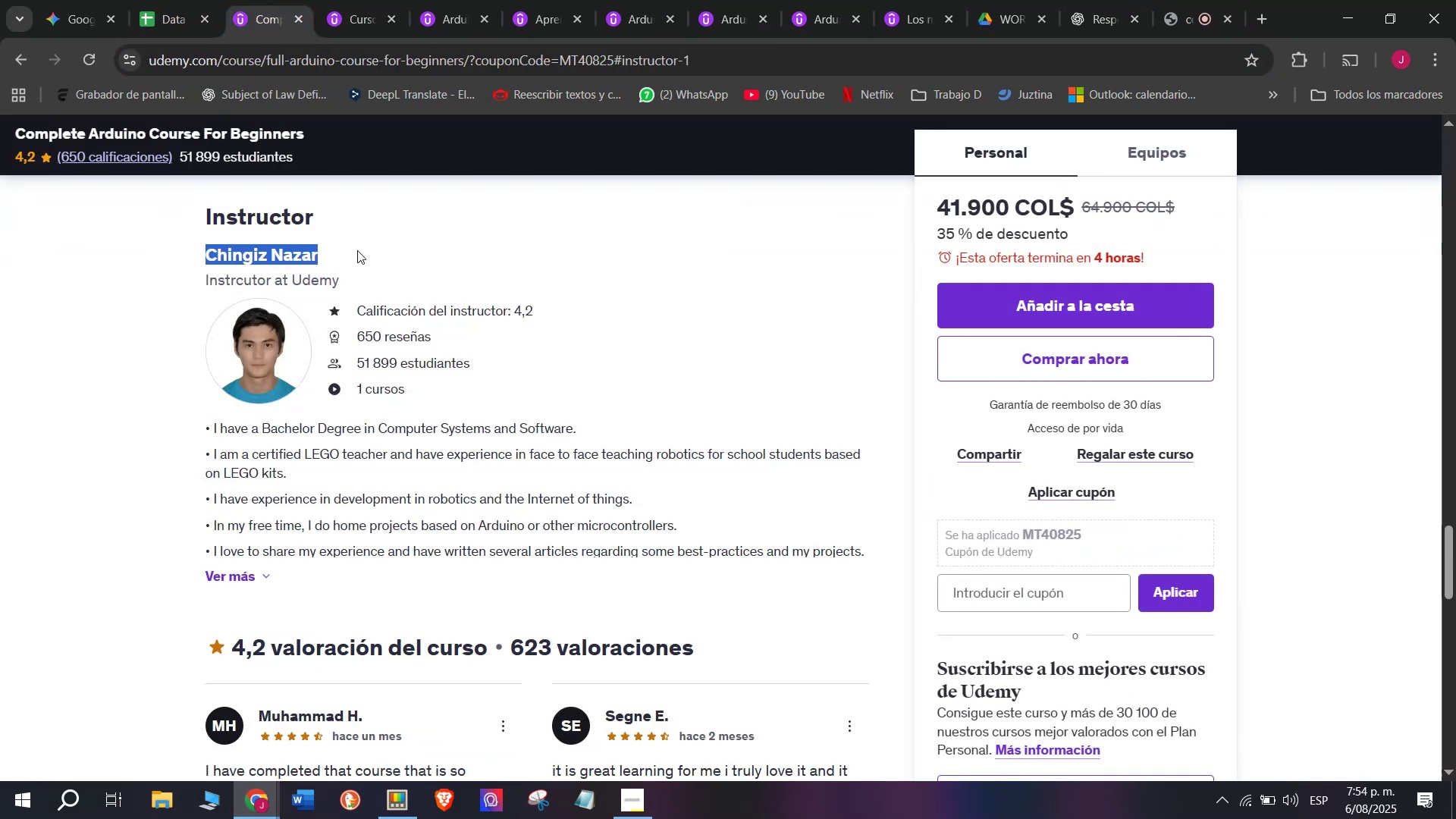 
key(Control+ControlLeft)
 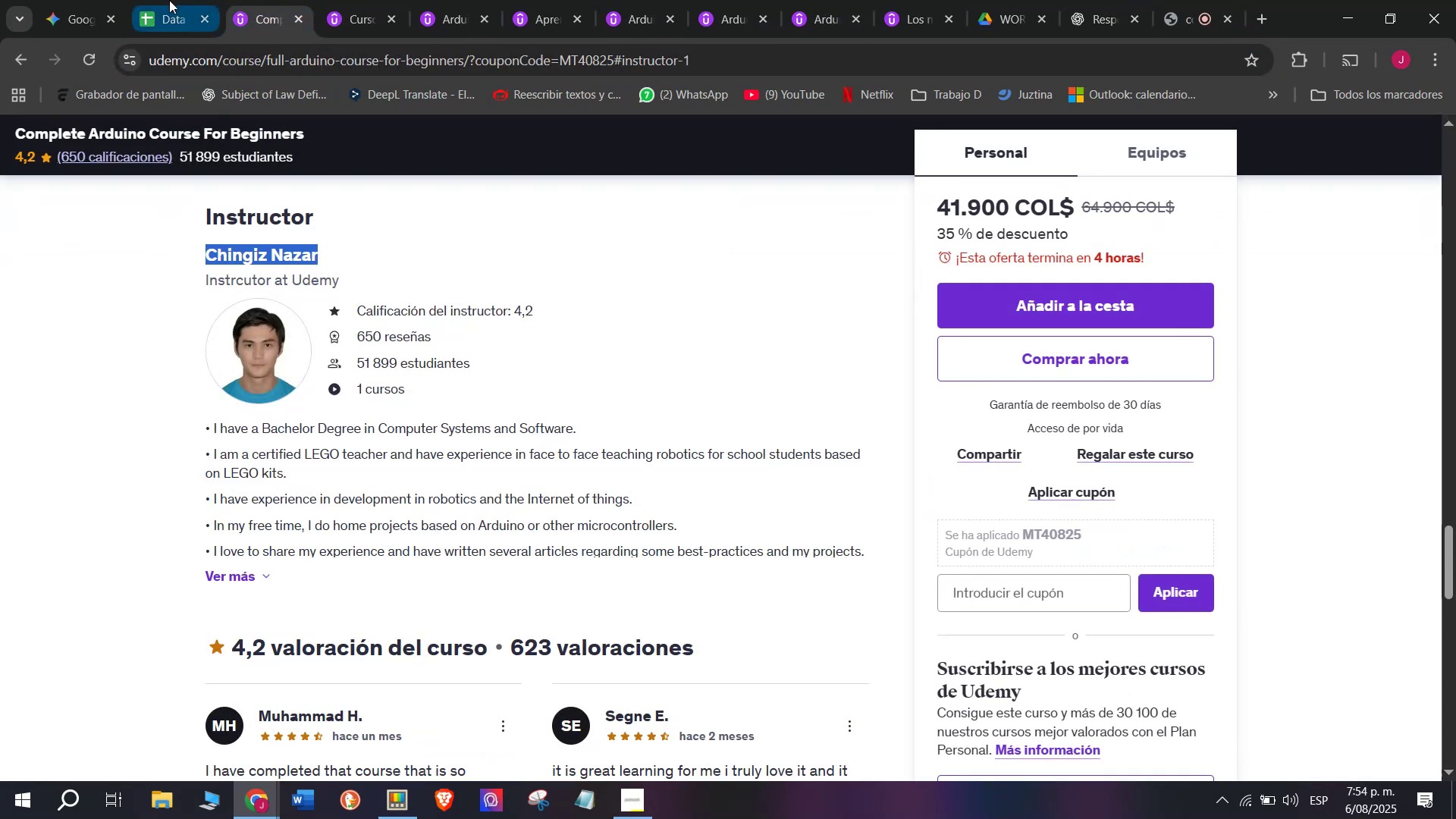 
key(Control+C)
 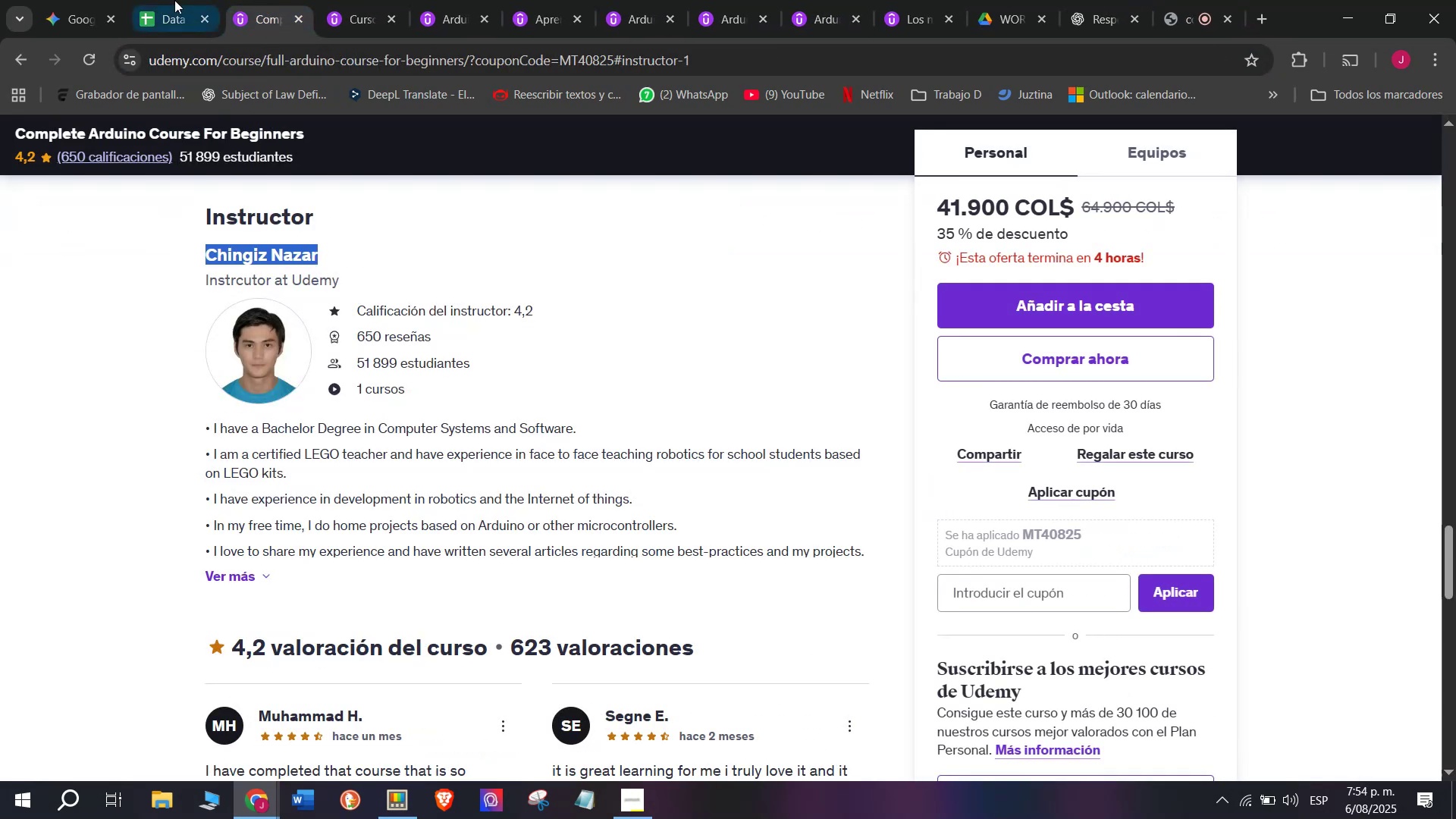 
left_click([169, 0])
 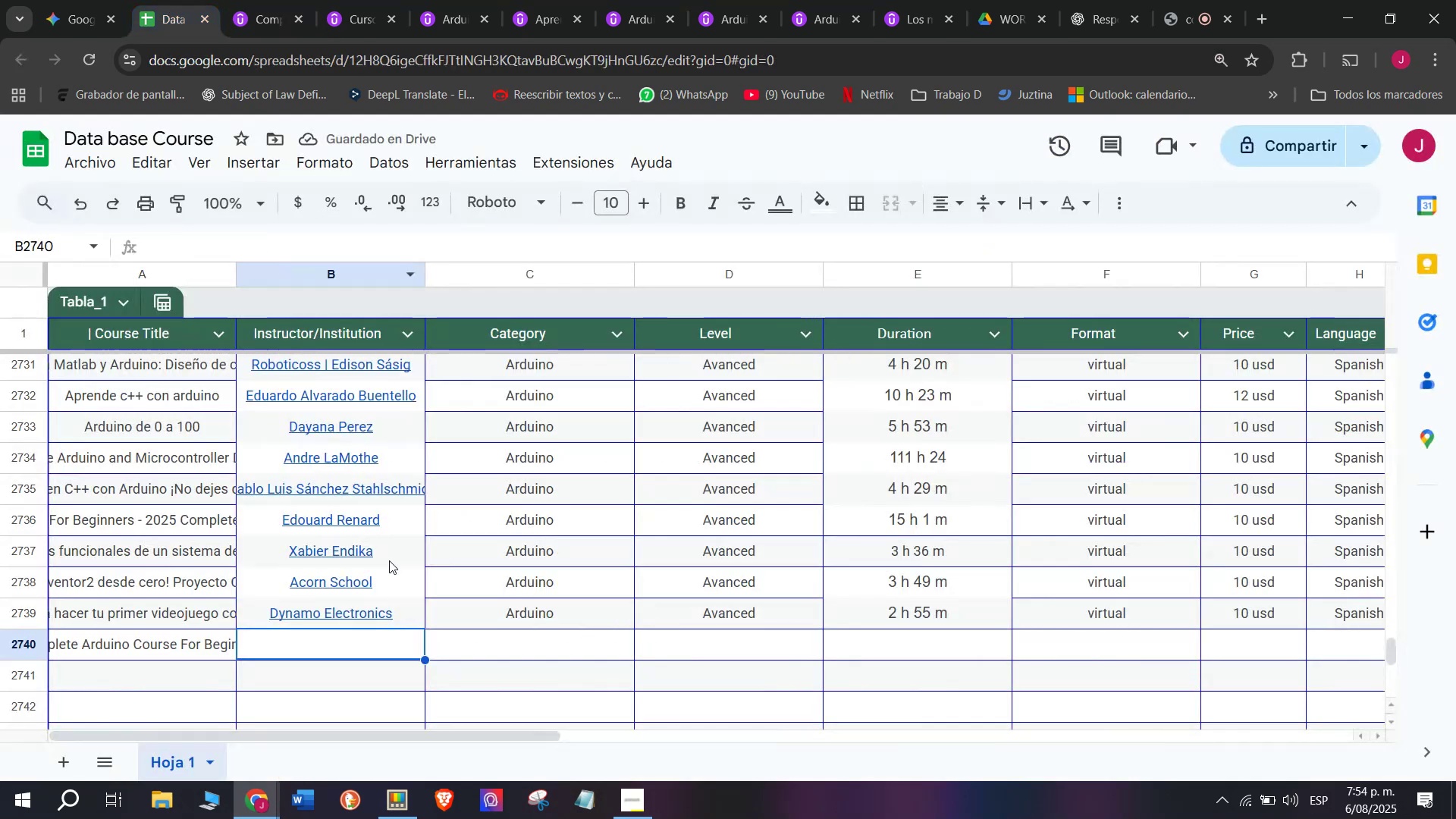 
key(Control+ControlLeft)
 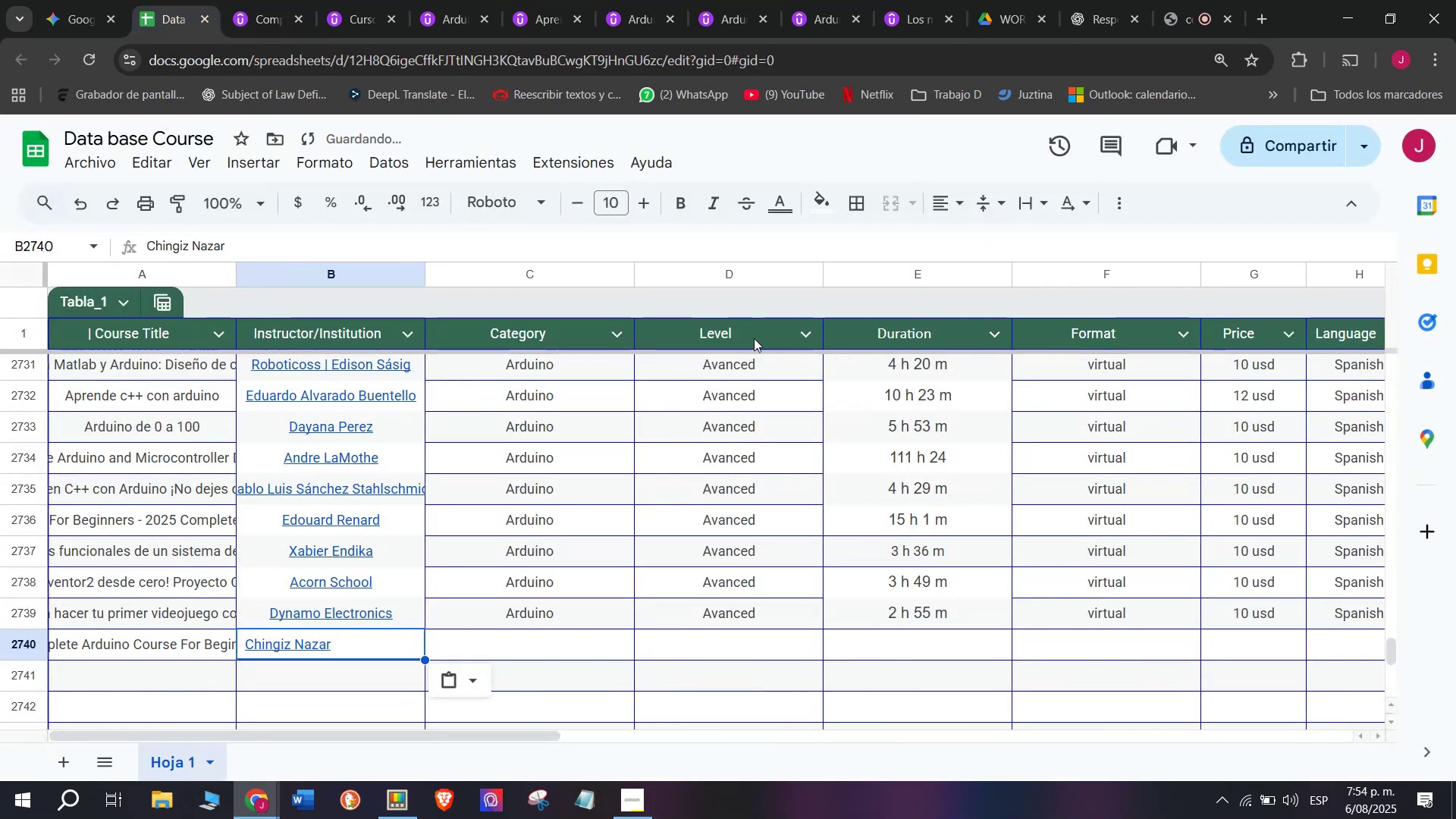 
key(Z)
 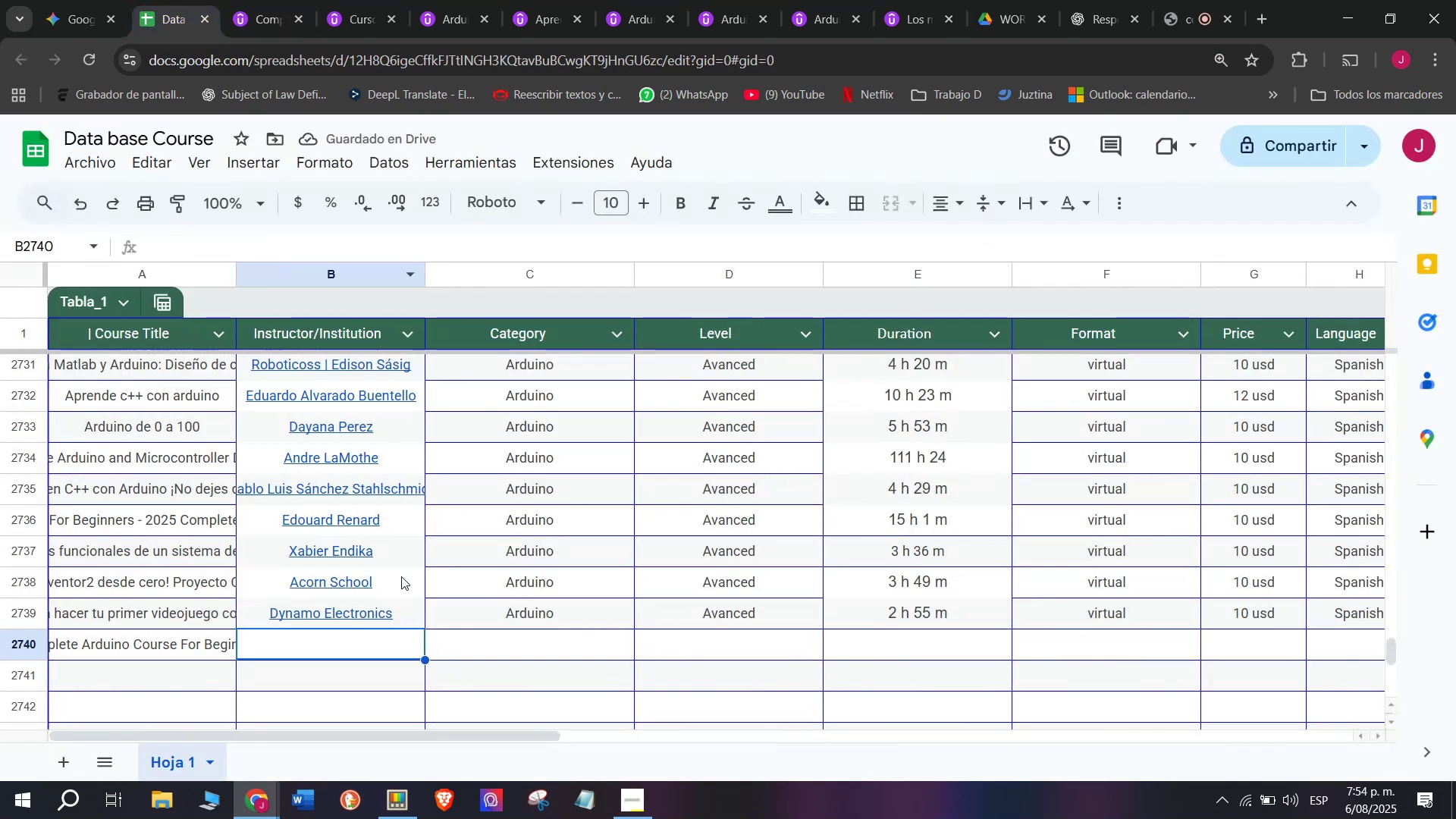 
key(Control+V)
 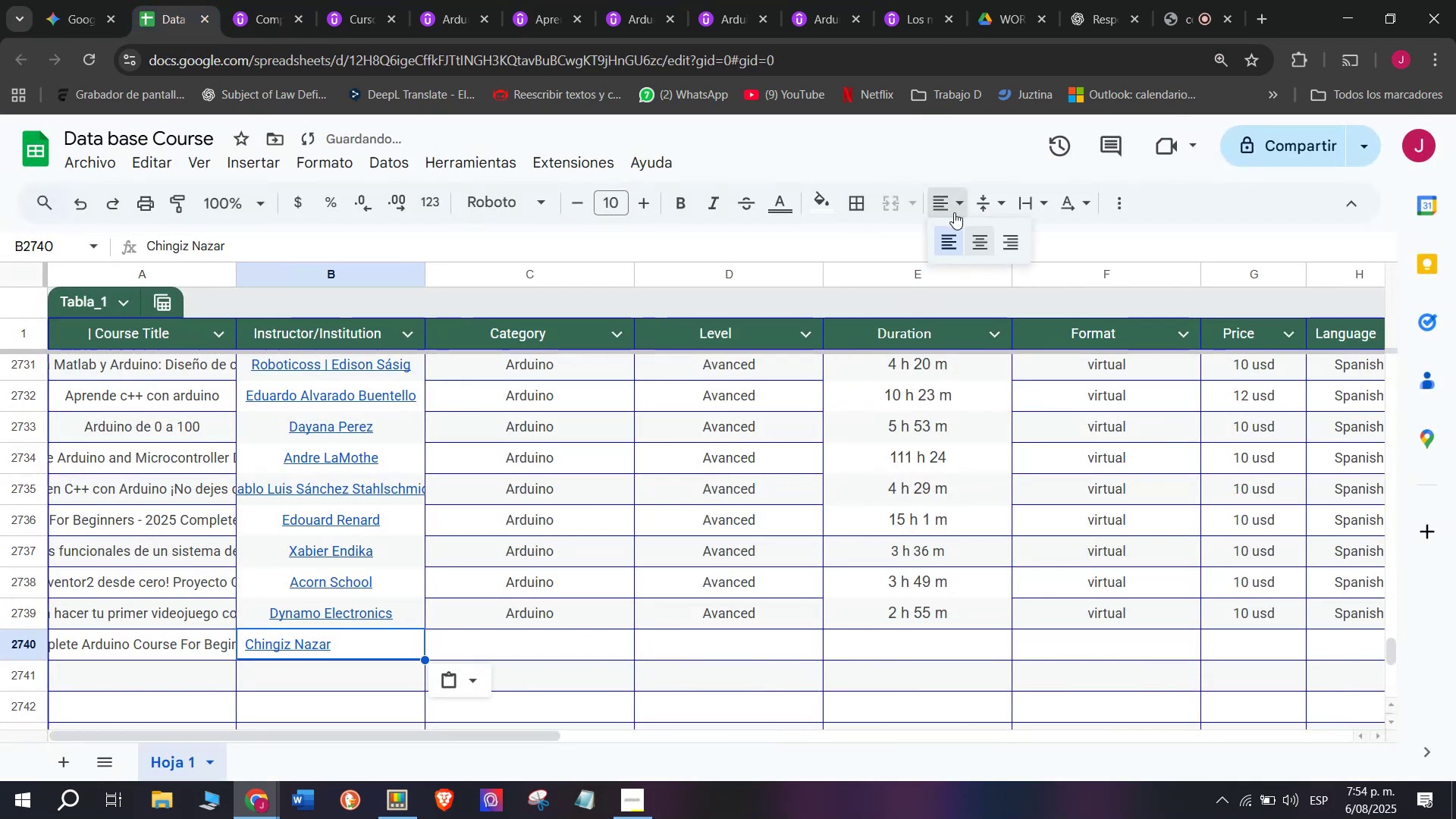 
double_click([974, 245])
 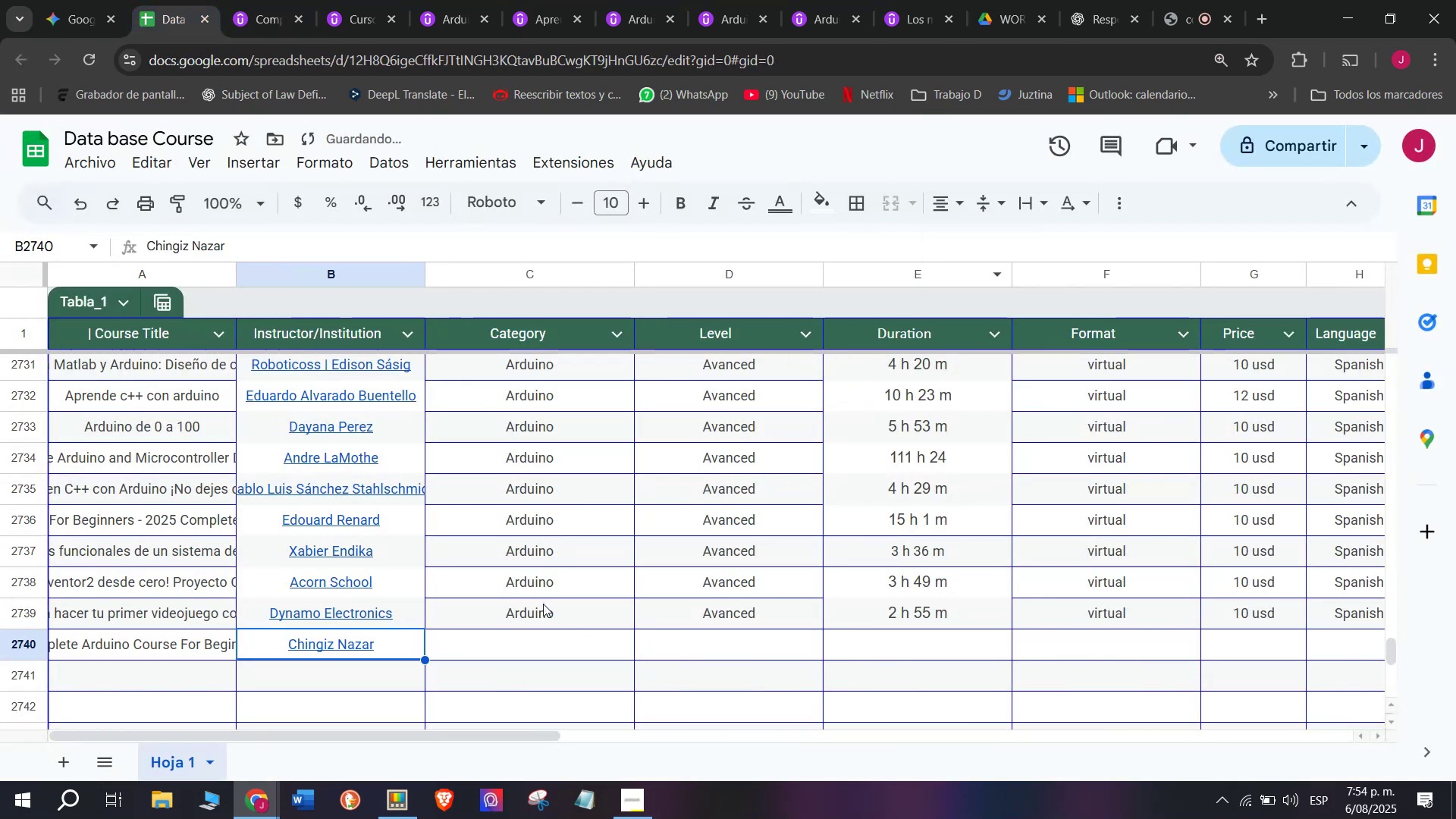 
left_click([544, 605])
 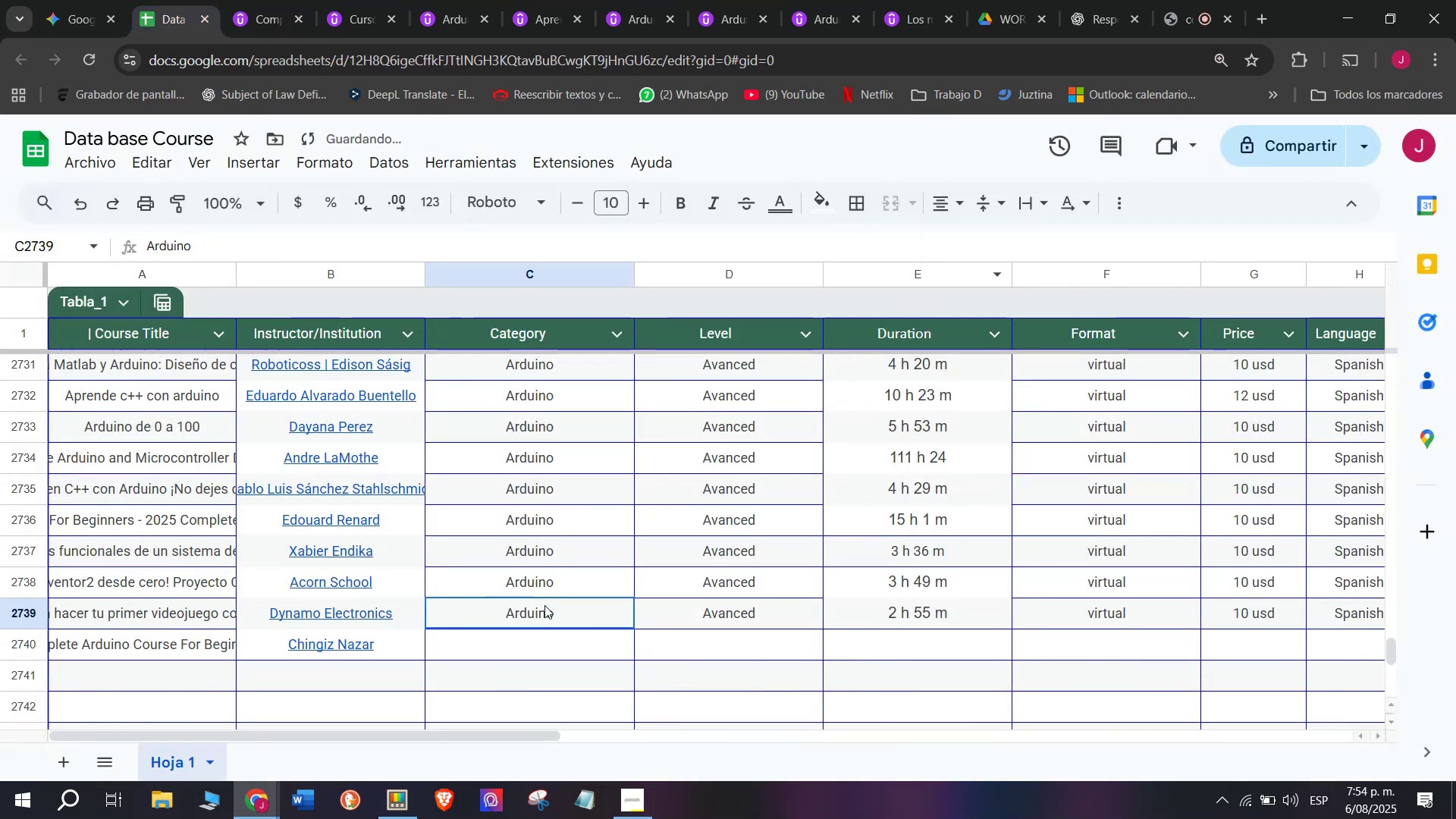 
key(Break)
 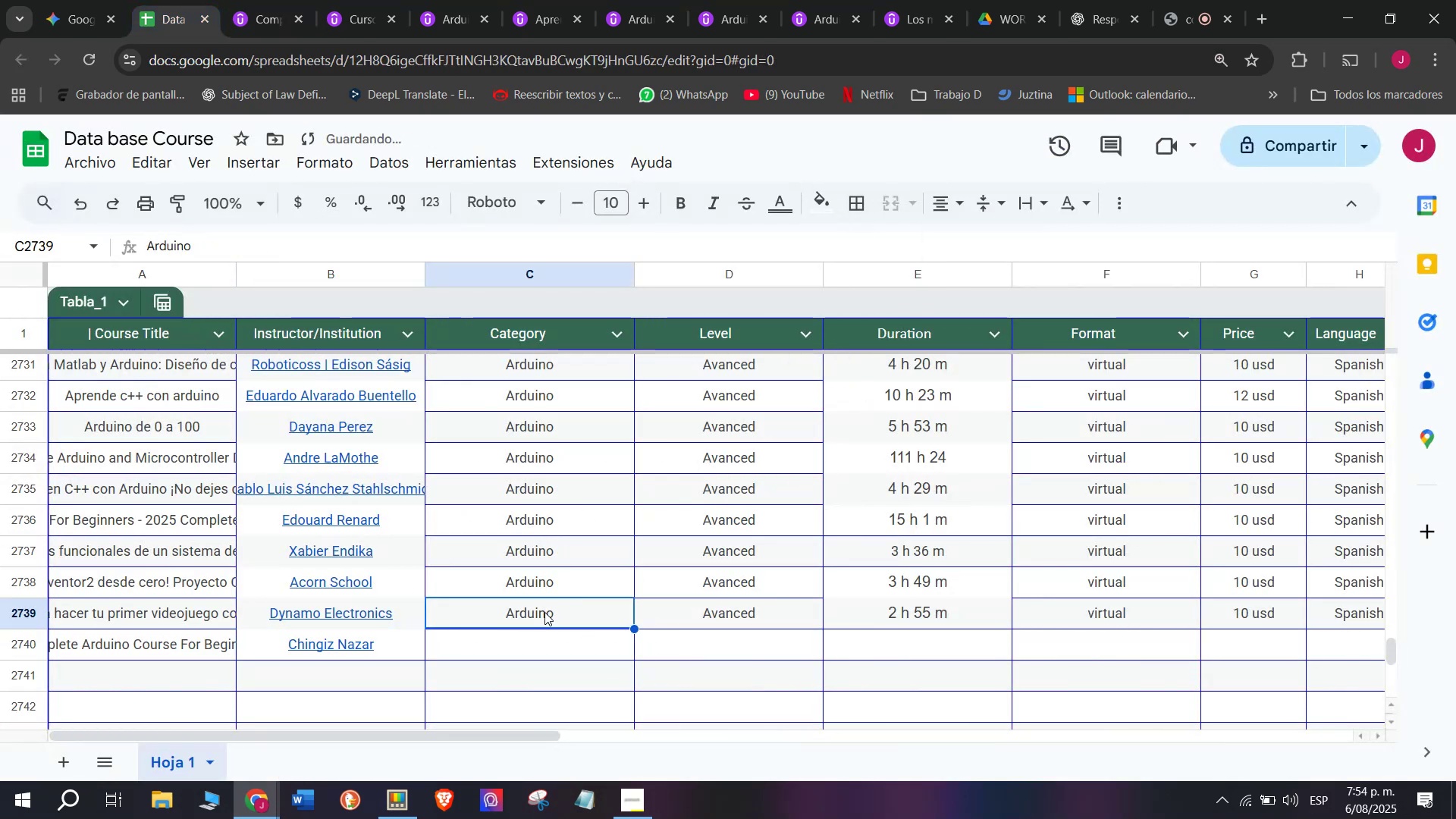 
key(Control+ControlLeft)
 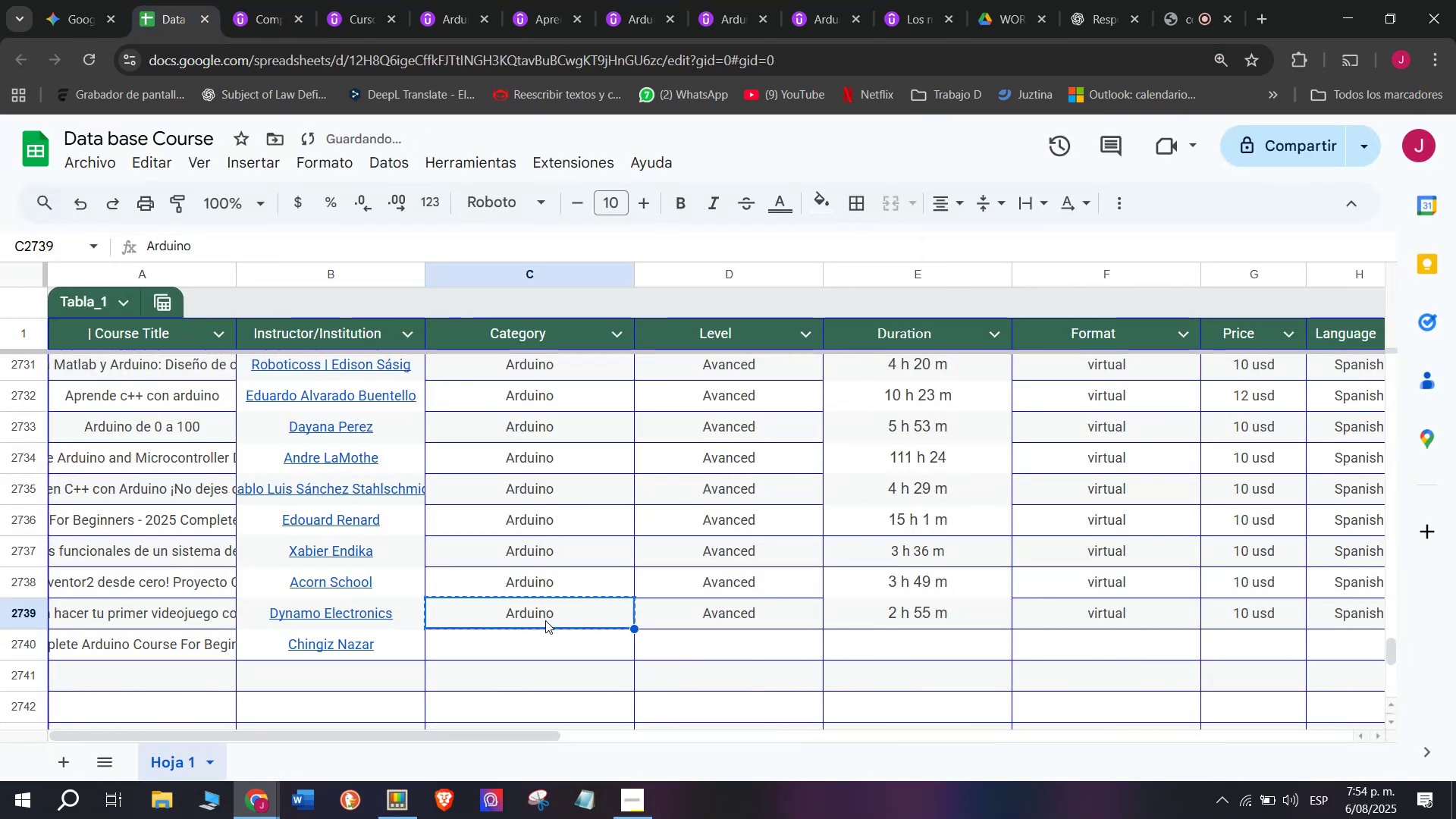 
key(Control+C)
 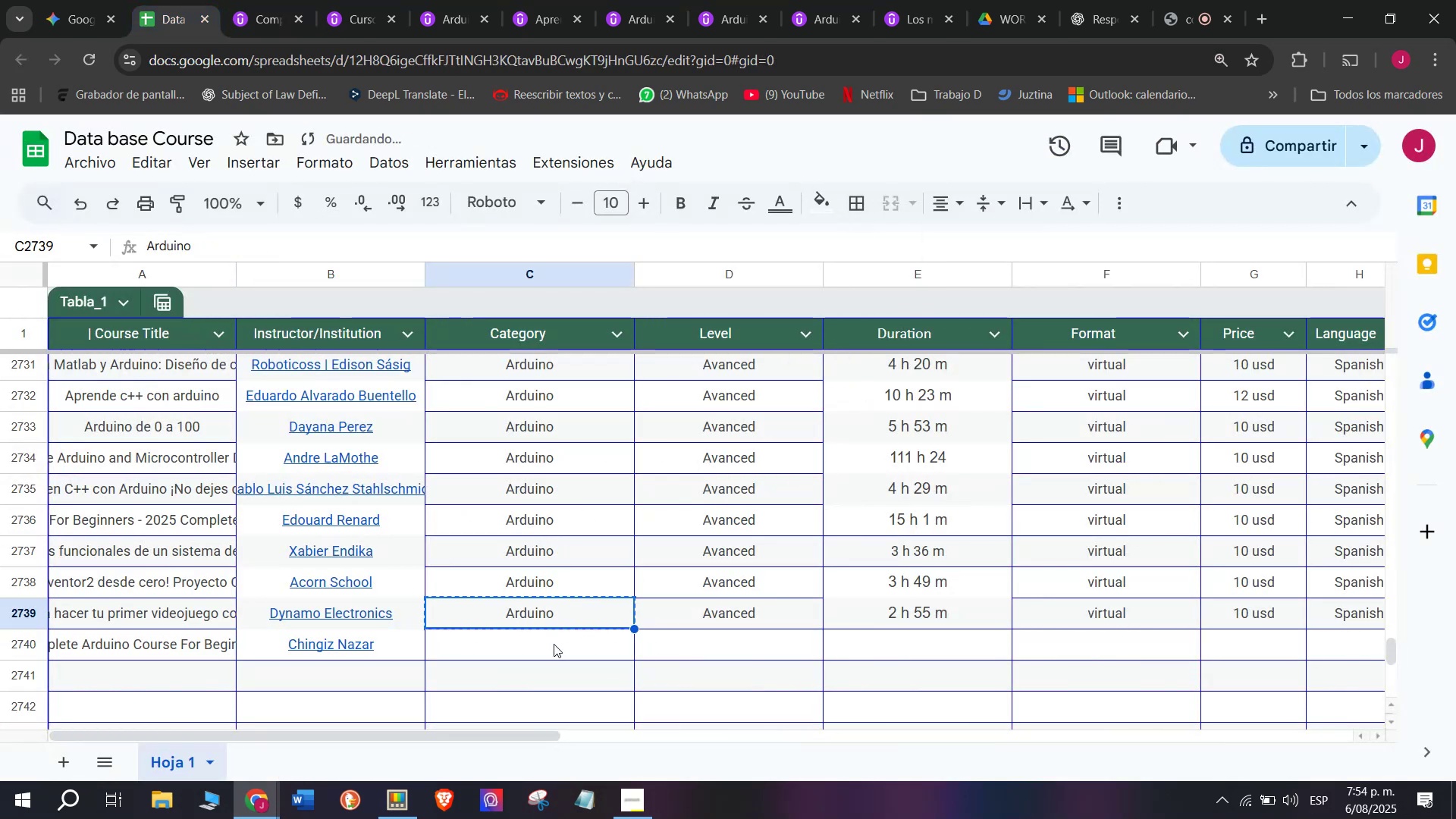 
key(Z)
 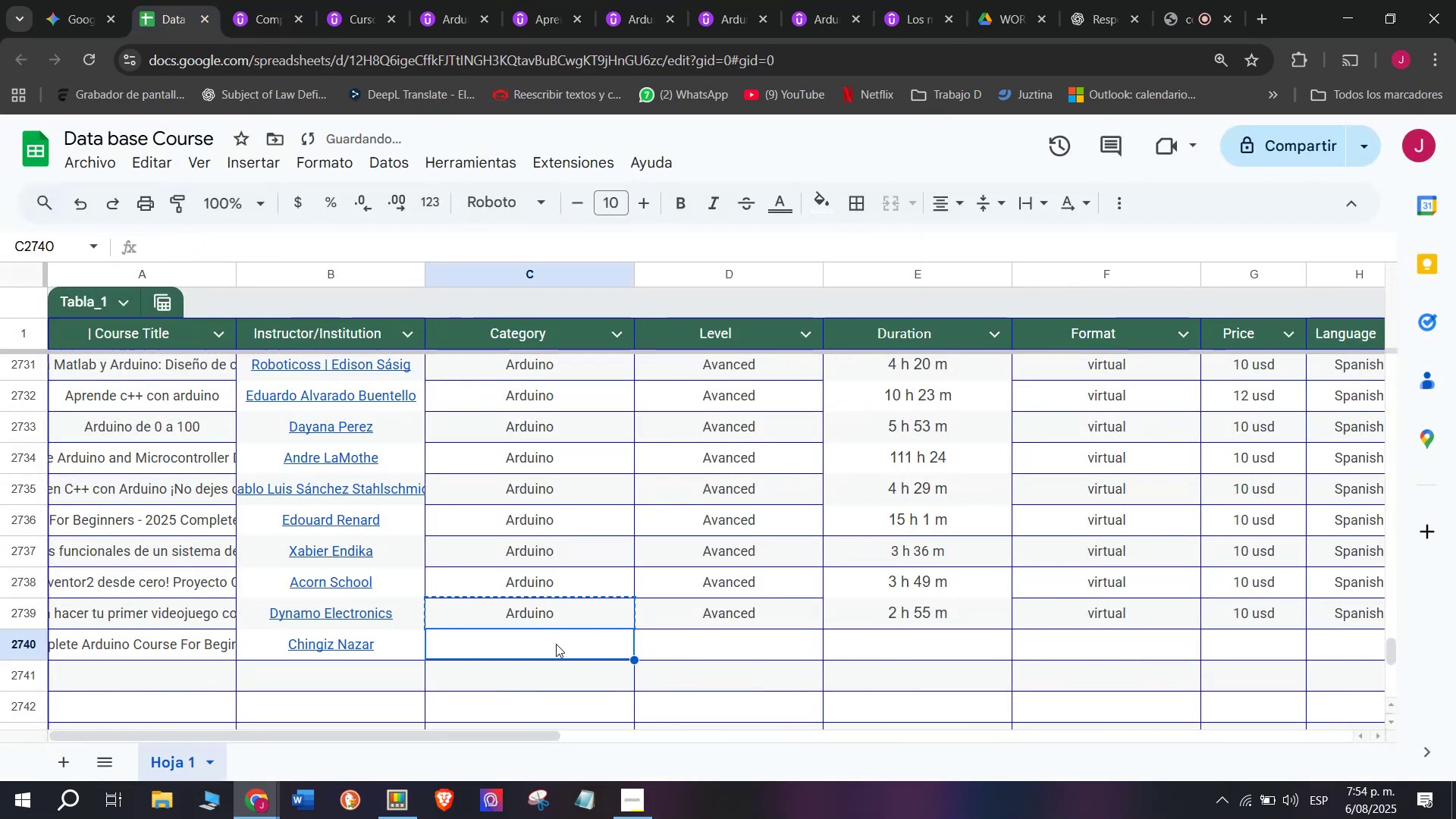 
key(Control+ControlLeft)
 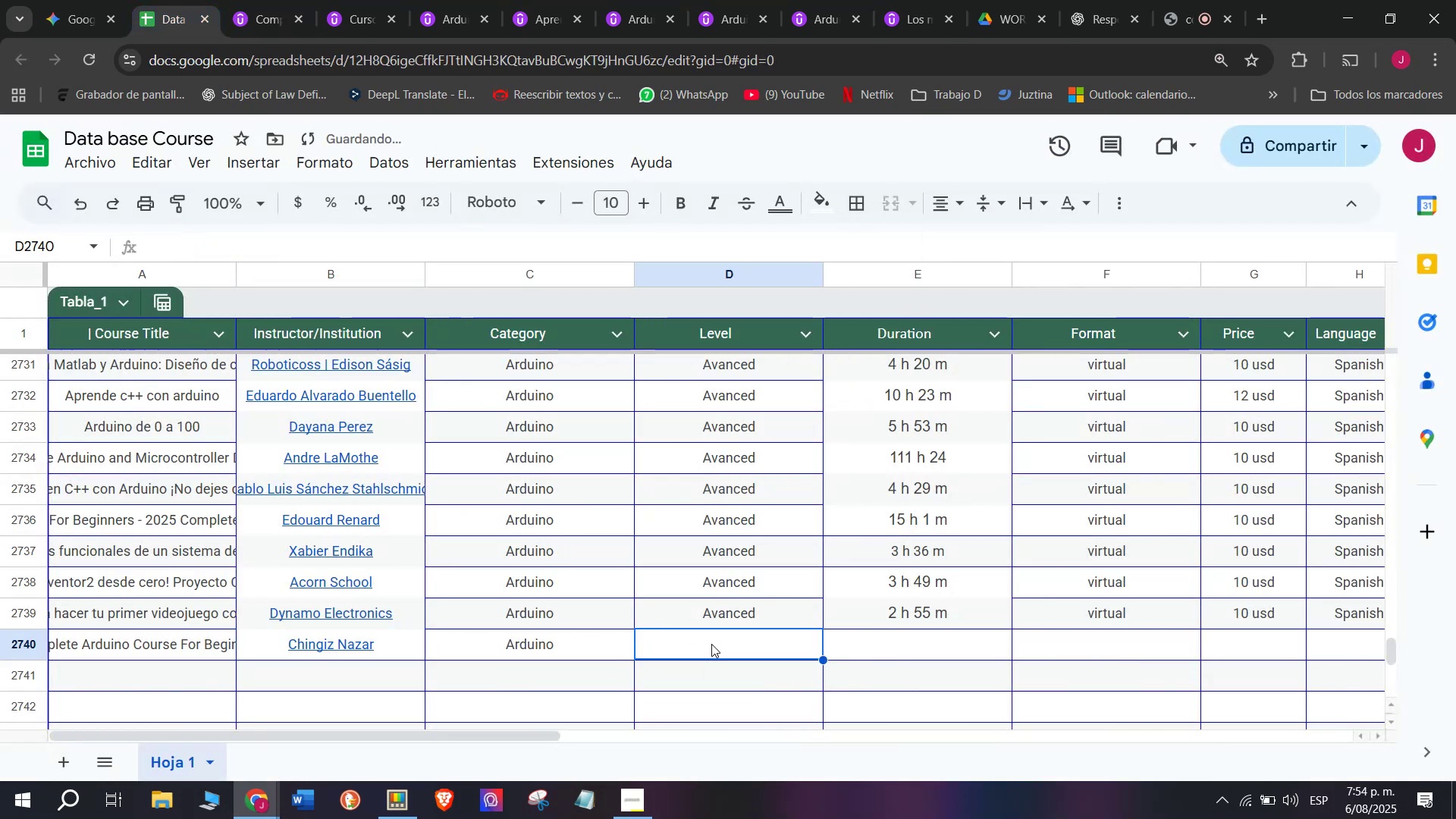 
key(Control+V)
 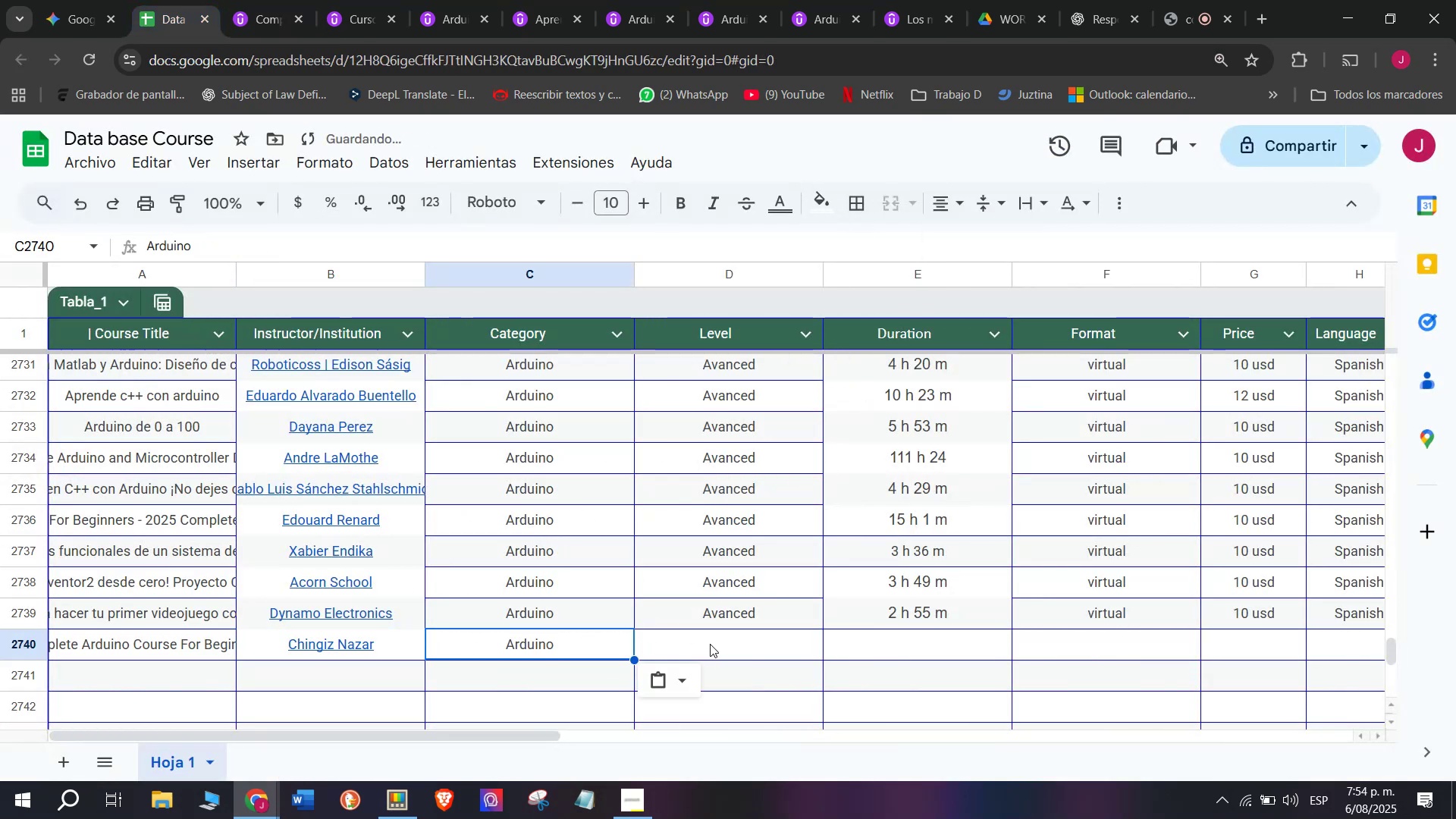 
double_click([711, 644])
 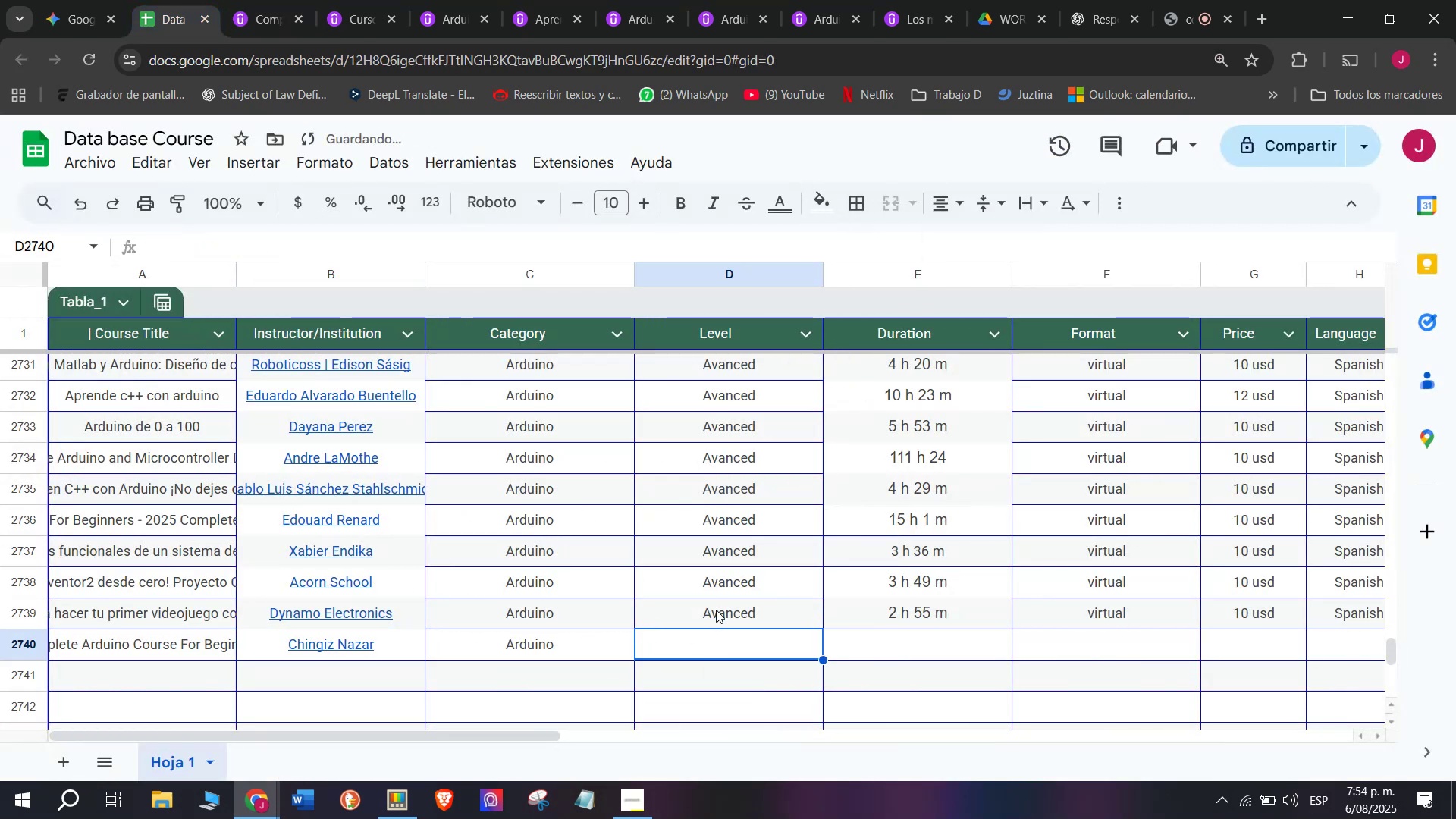 
triple_click([716, 610])
 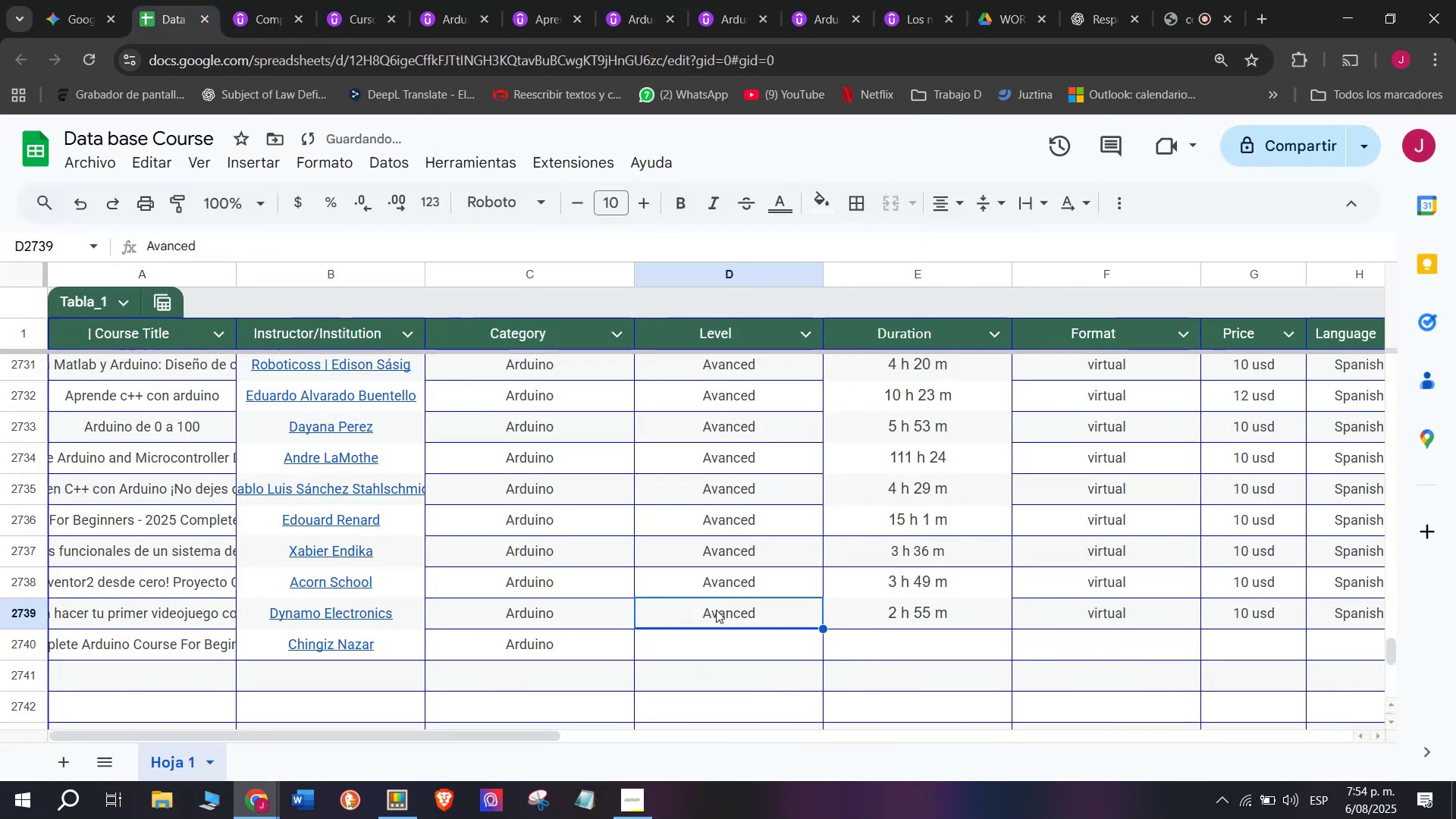 
key(Break)
 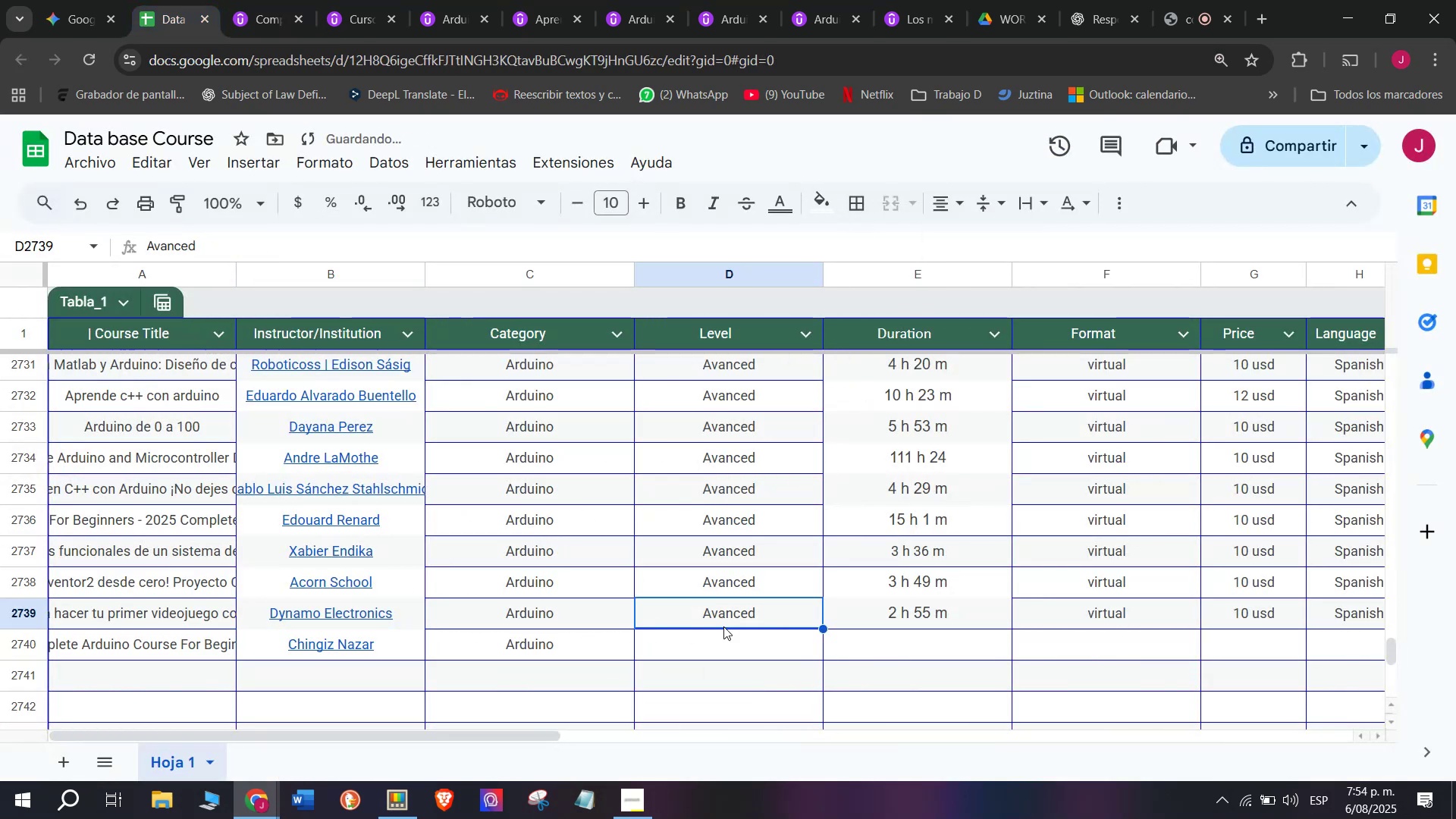 
key(Control+ControlLeft)
 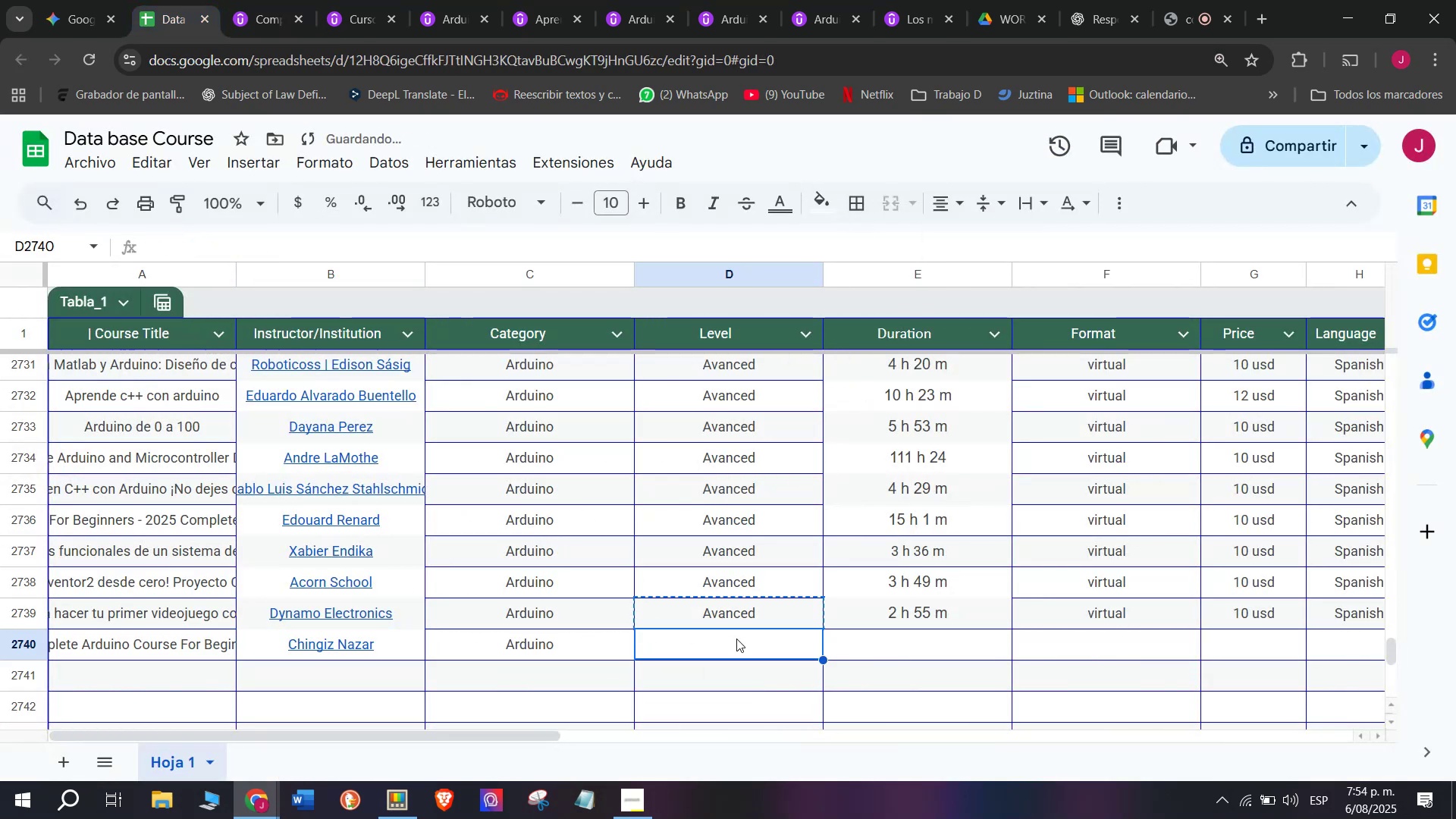 
key(Control+C)
 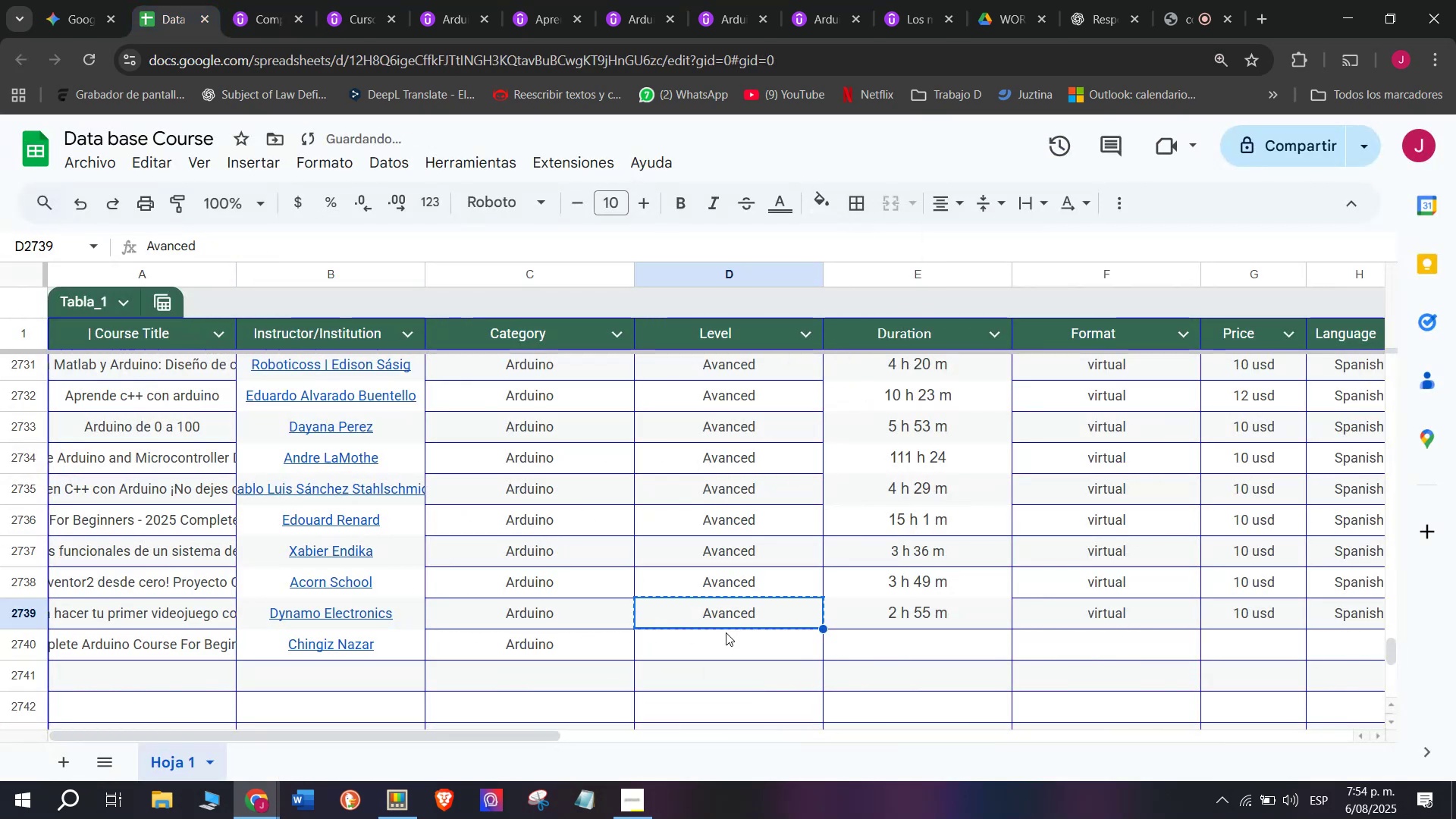 
triple_click([726, 632])
 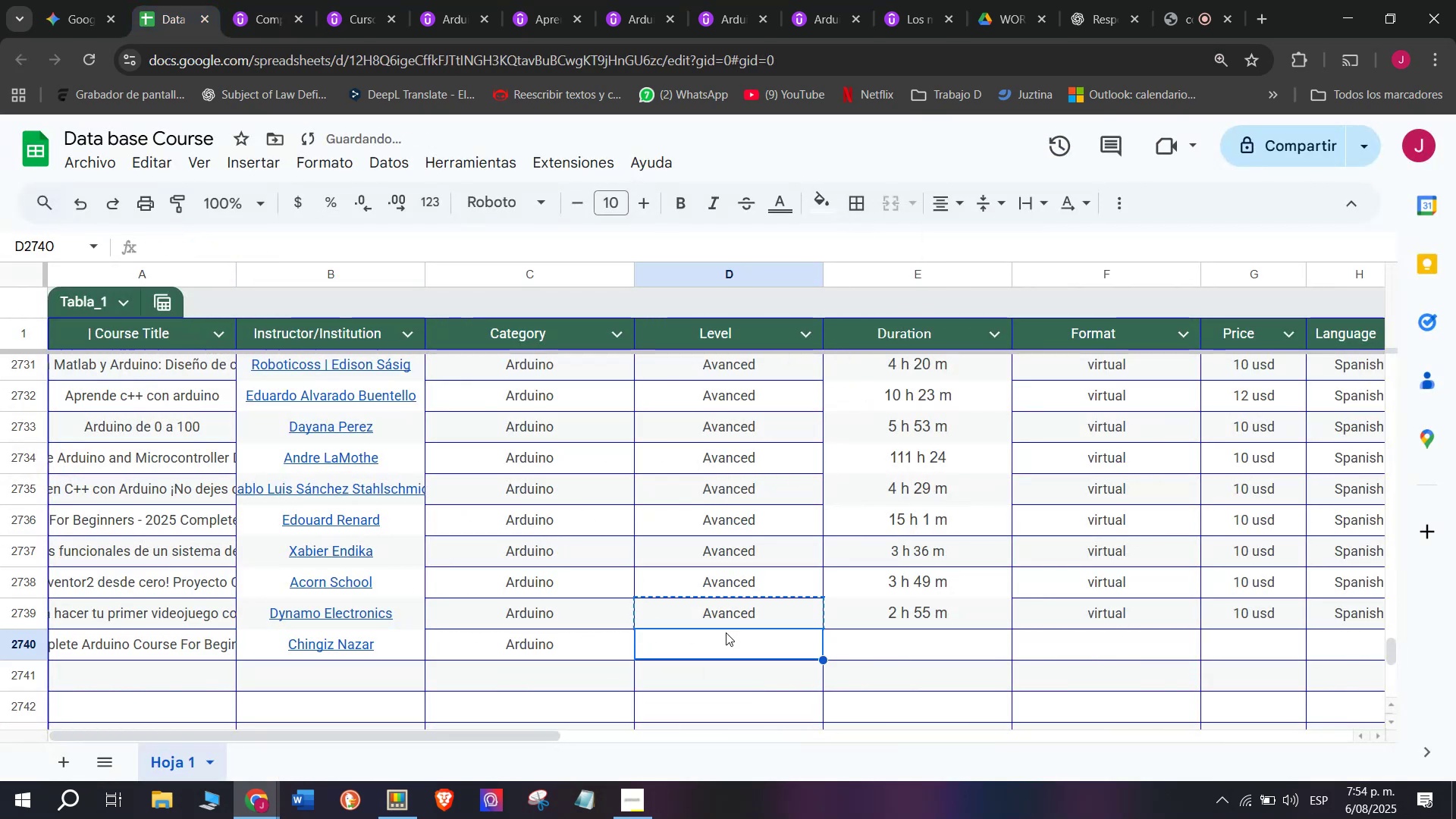 
key(Control+ControlLeft)
 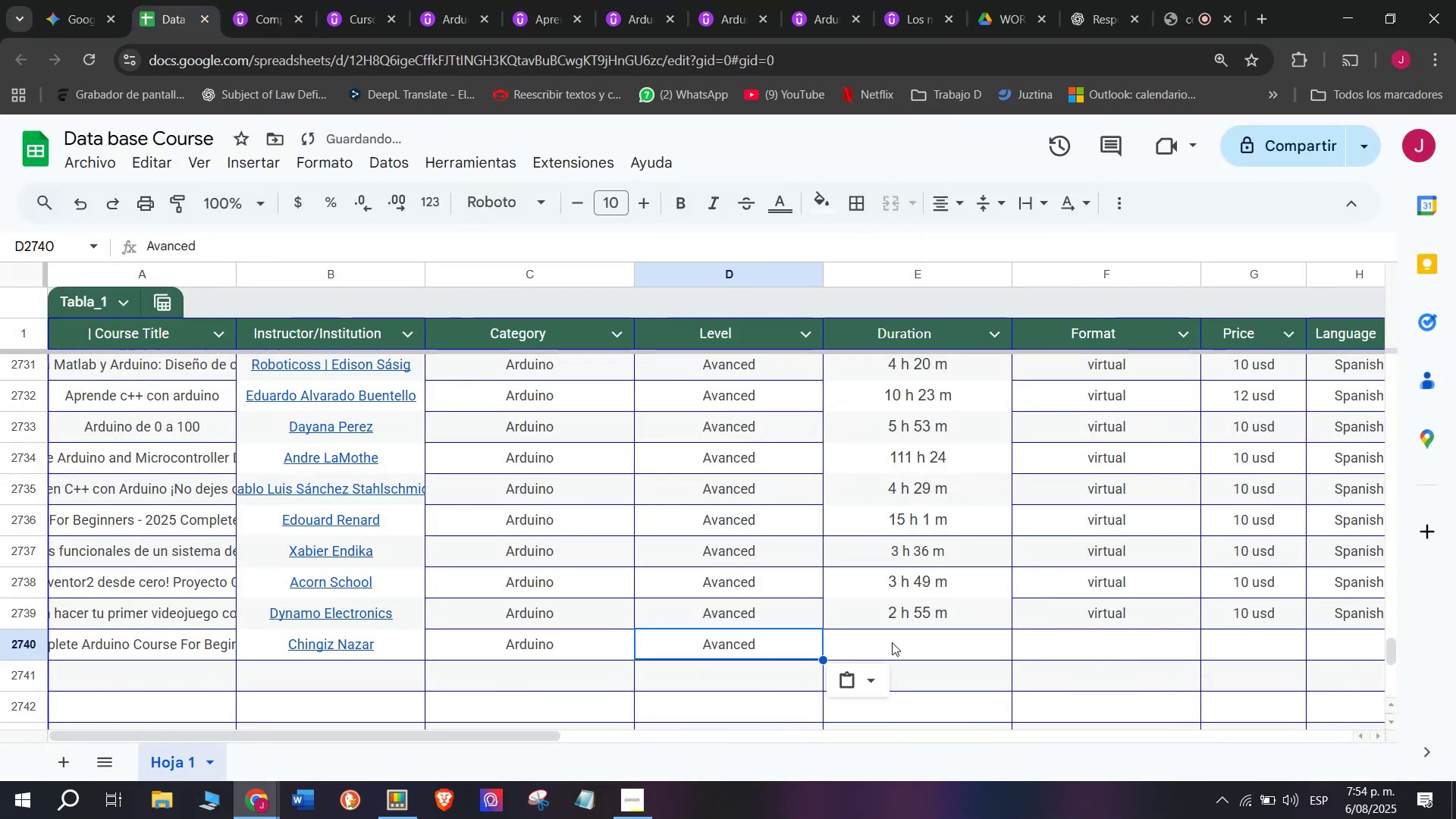 
key(Z)
 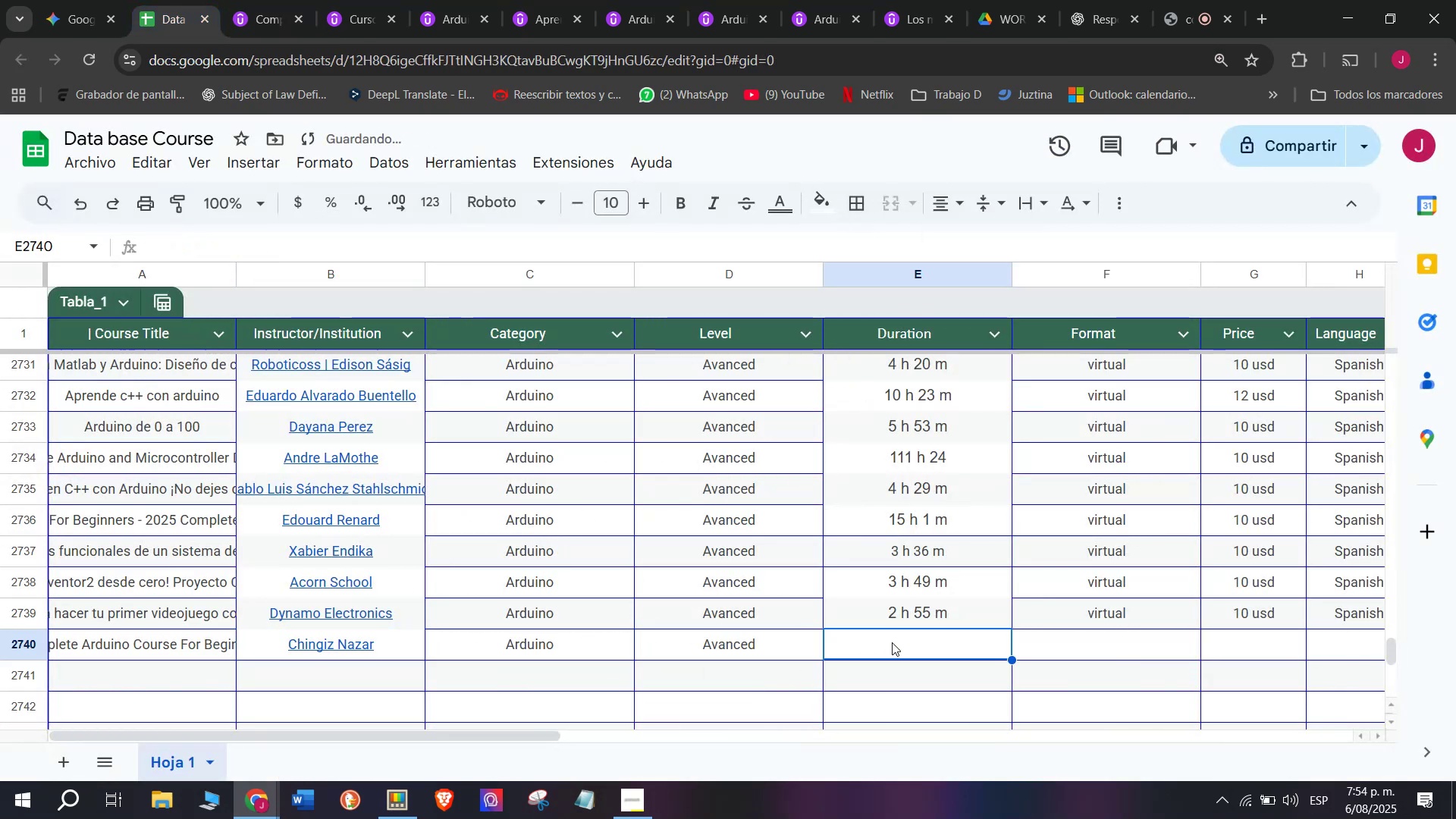 
key(Control+V)
 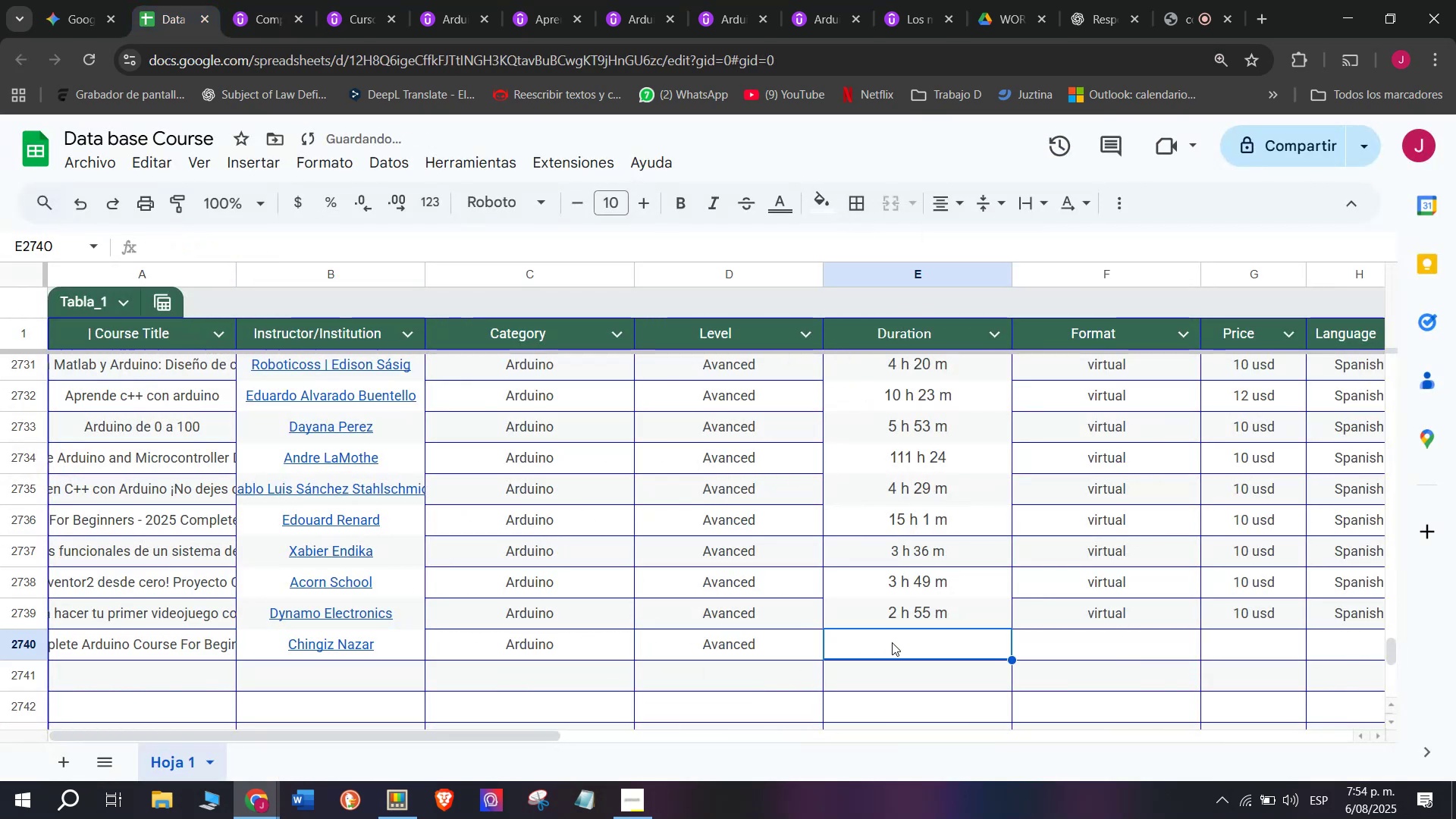 
left_click([892, 642])
 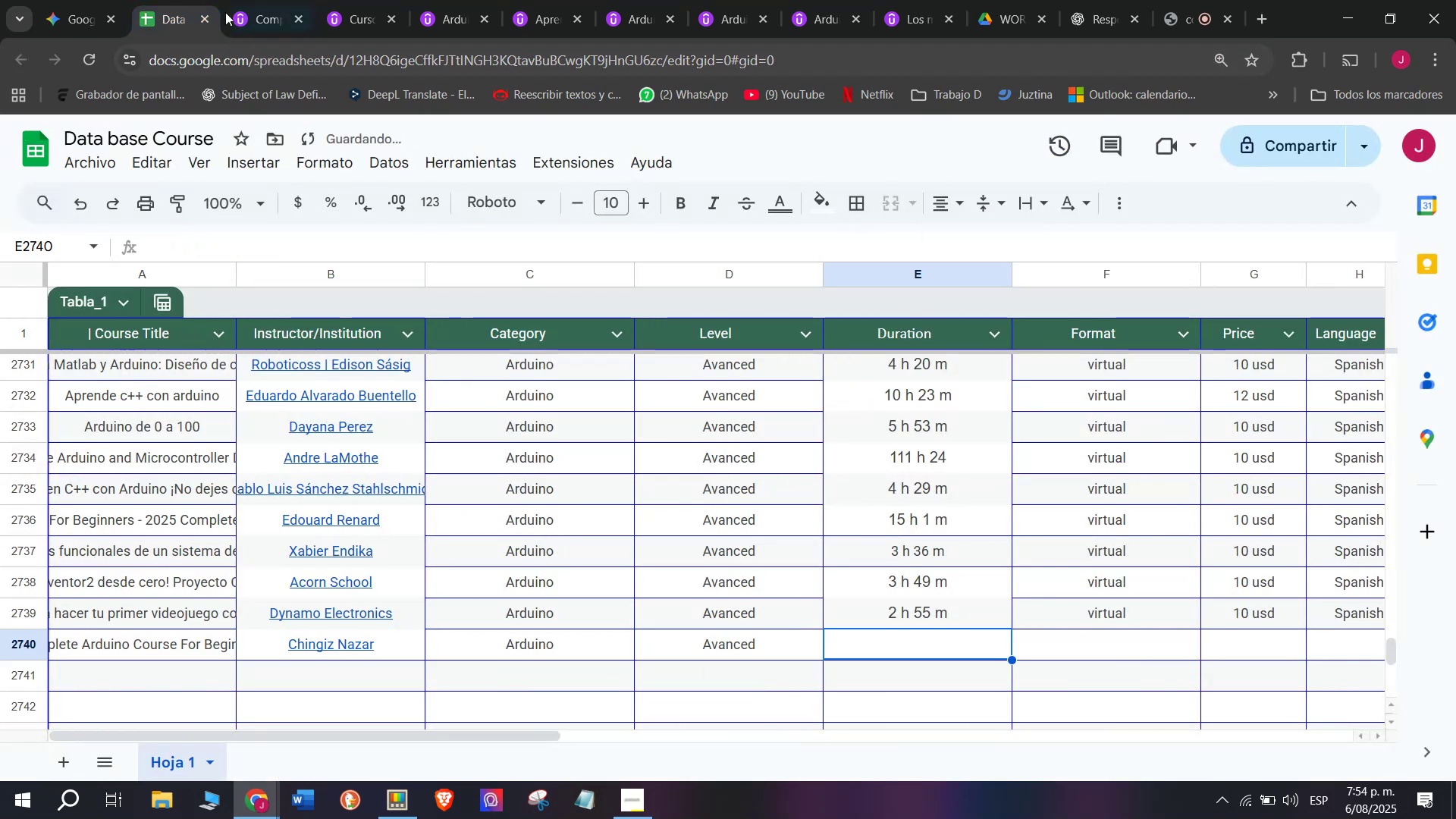 
left_click([255, 0])
 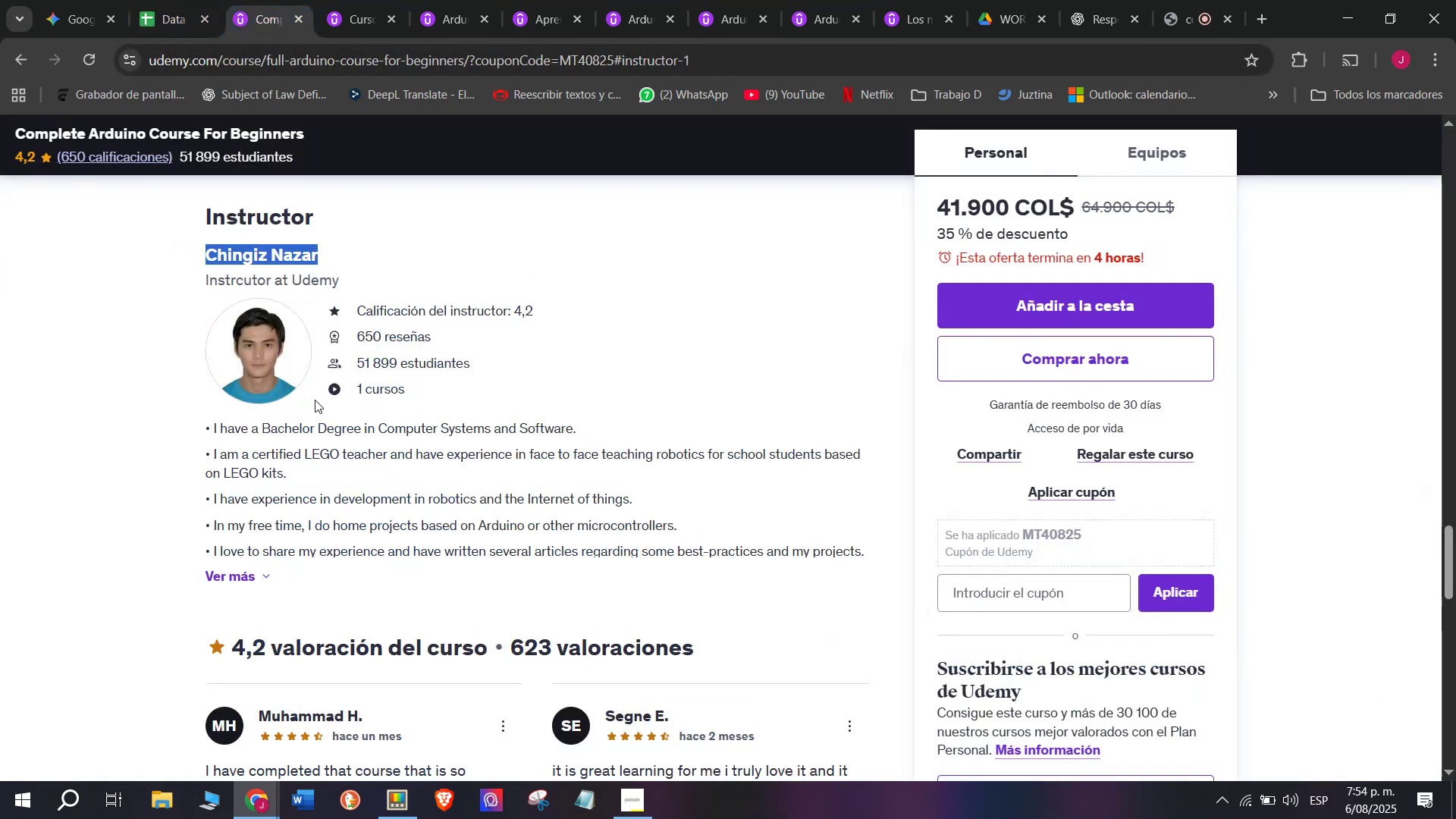 
scroll: coordinate [312, 541], scroll_direction: up, amount: 10.0
 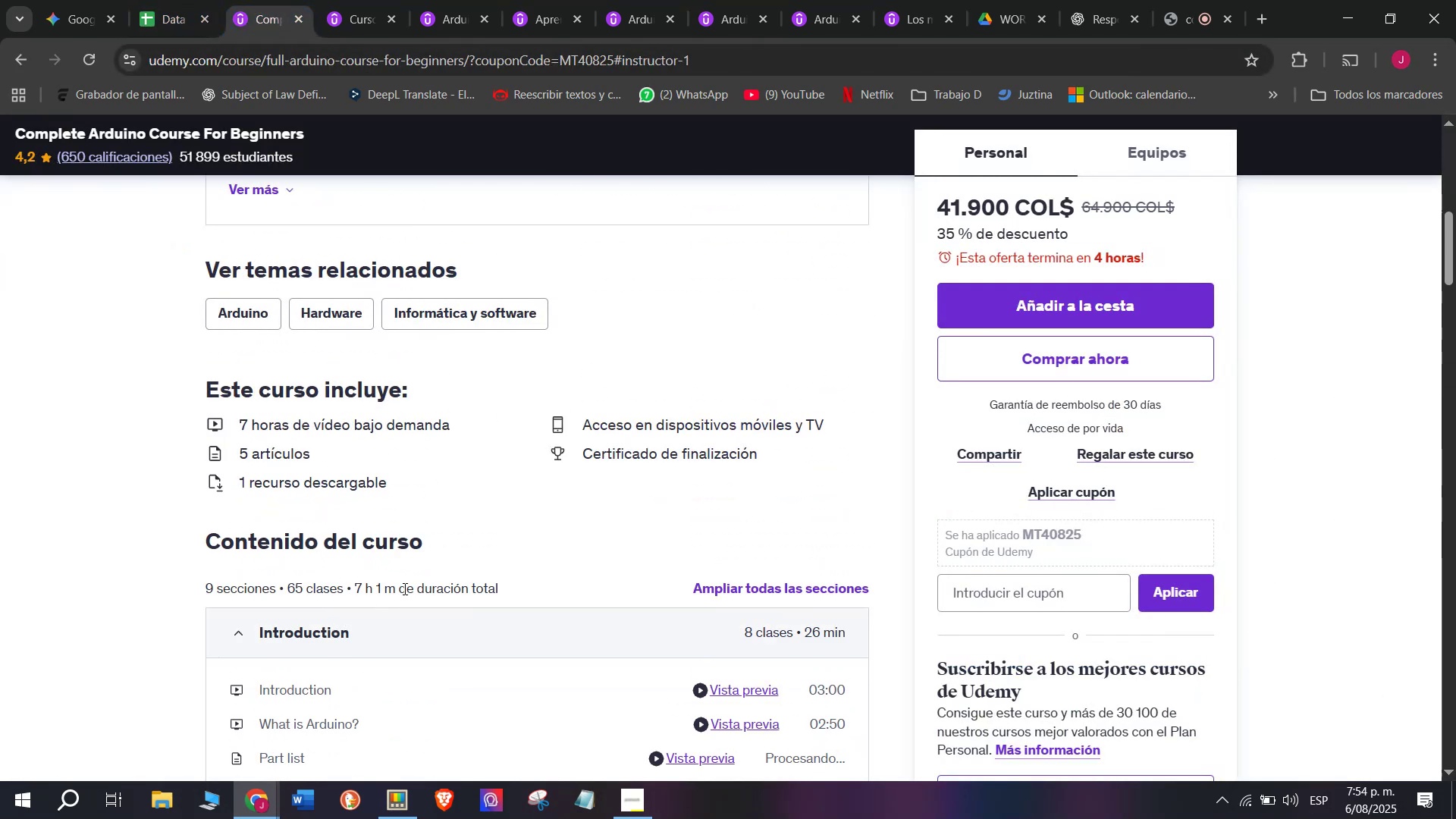 
left_click_drag(start_coordinate=[402, 588], to_coordinate=[358, 576])
 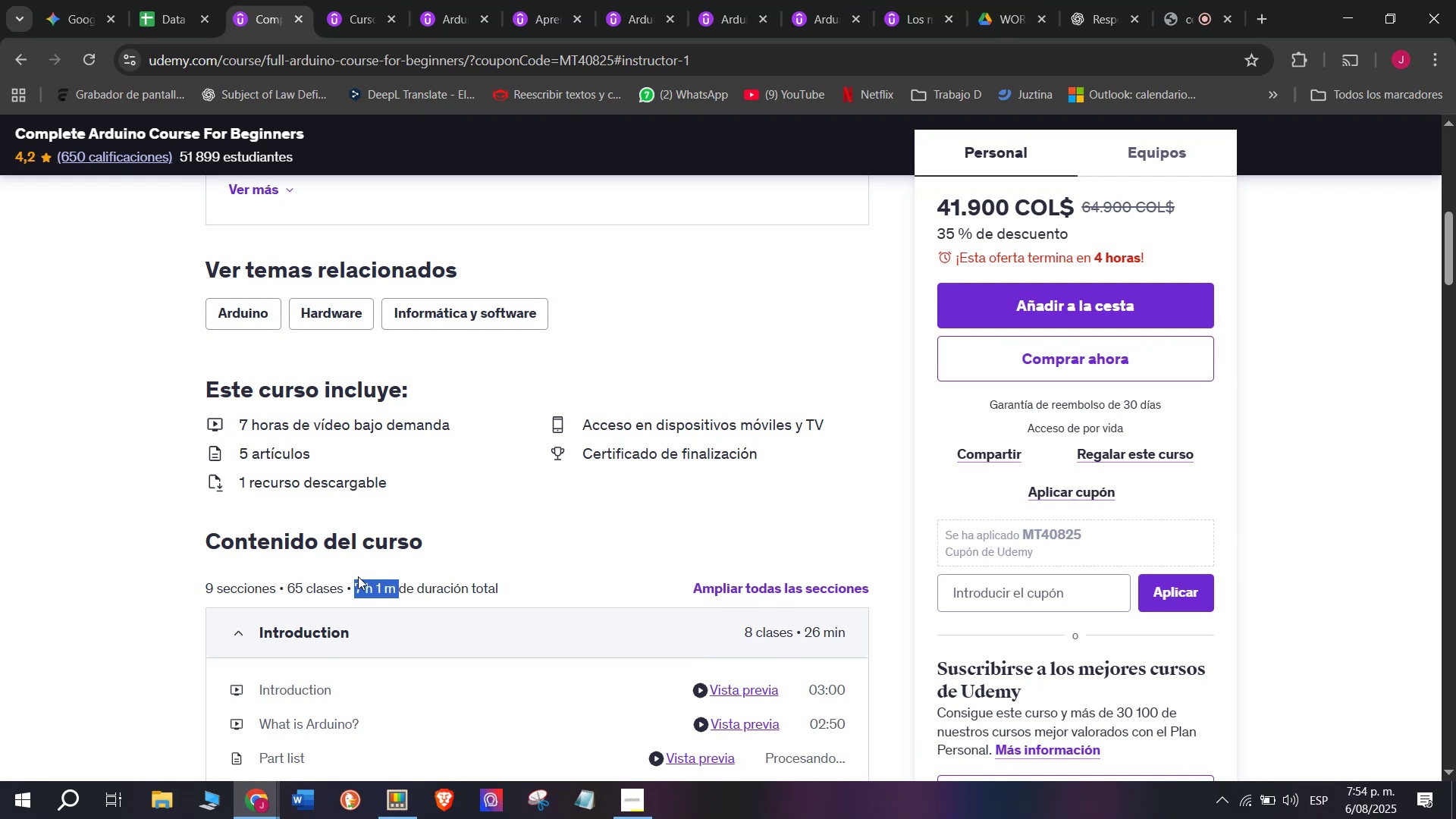 
key(Break)
 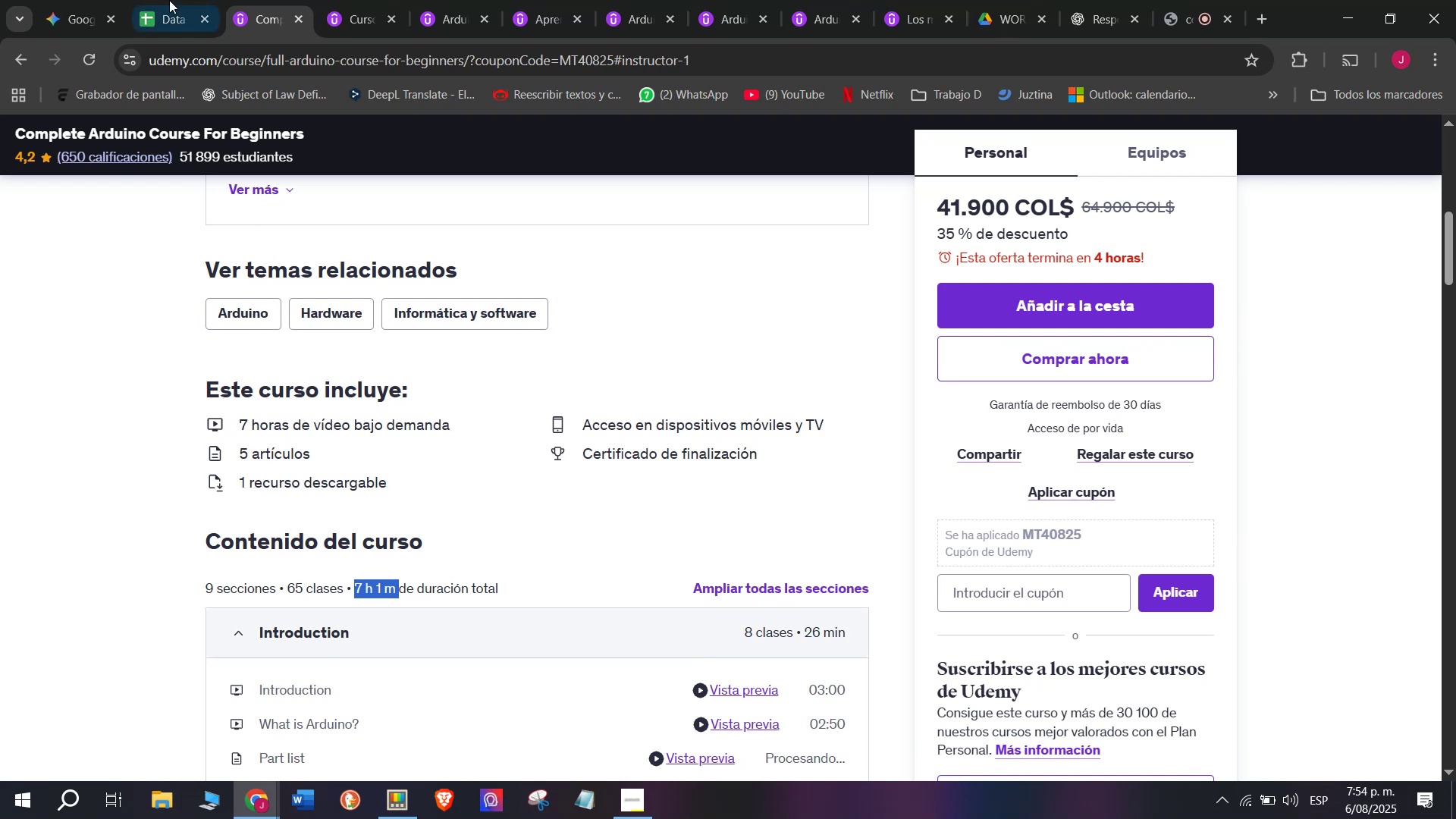 
key(Control+ControlLeft)
 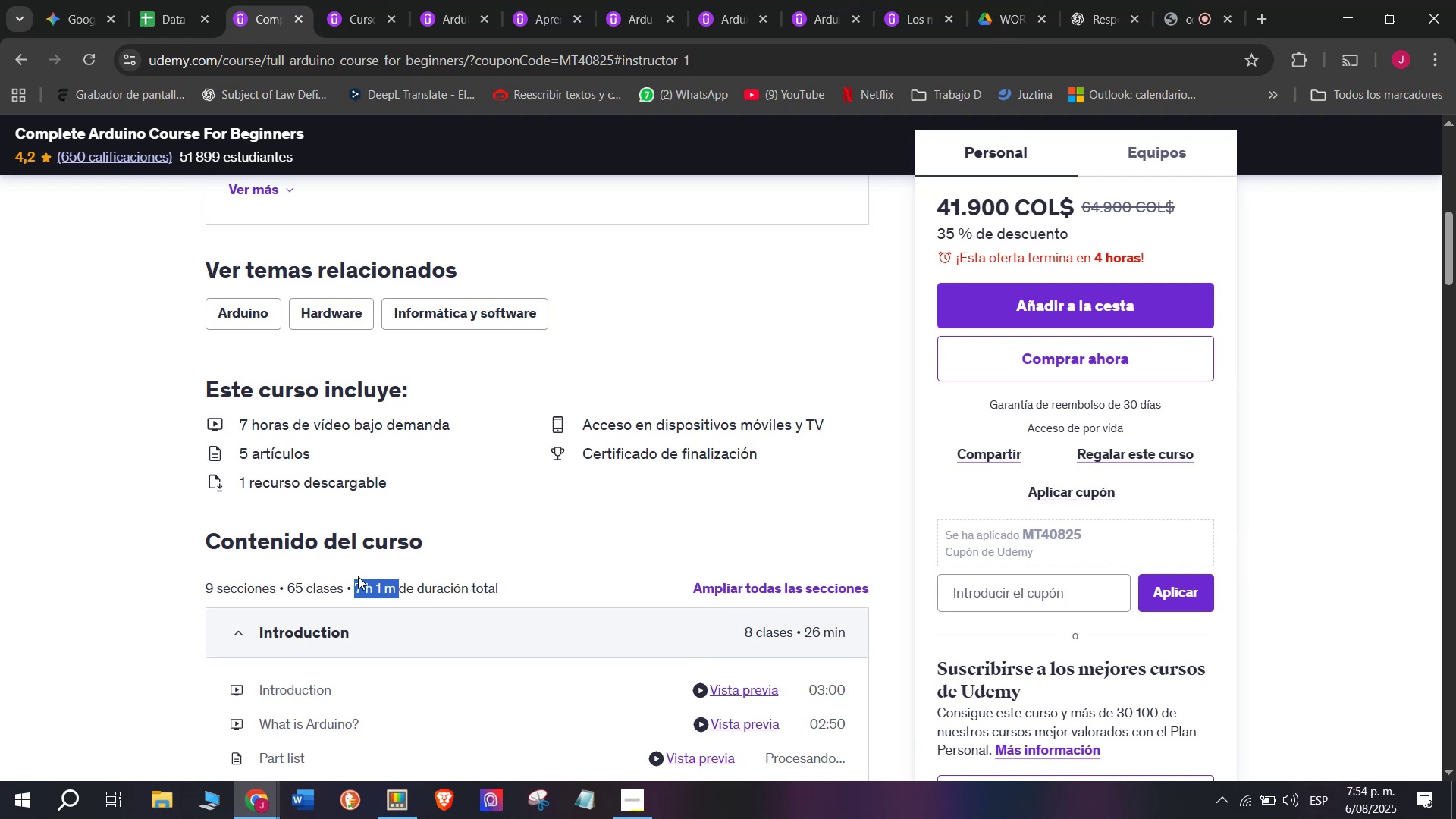 
key(Control+C)
 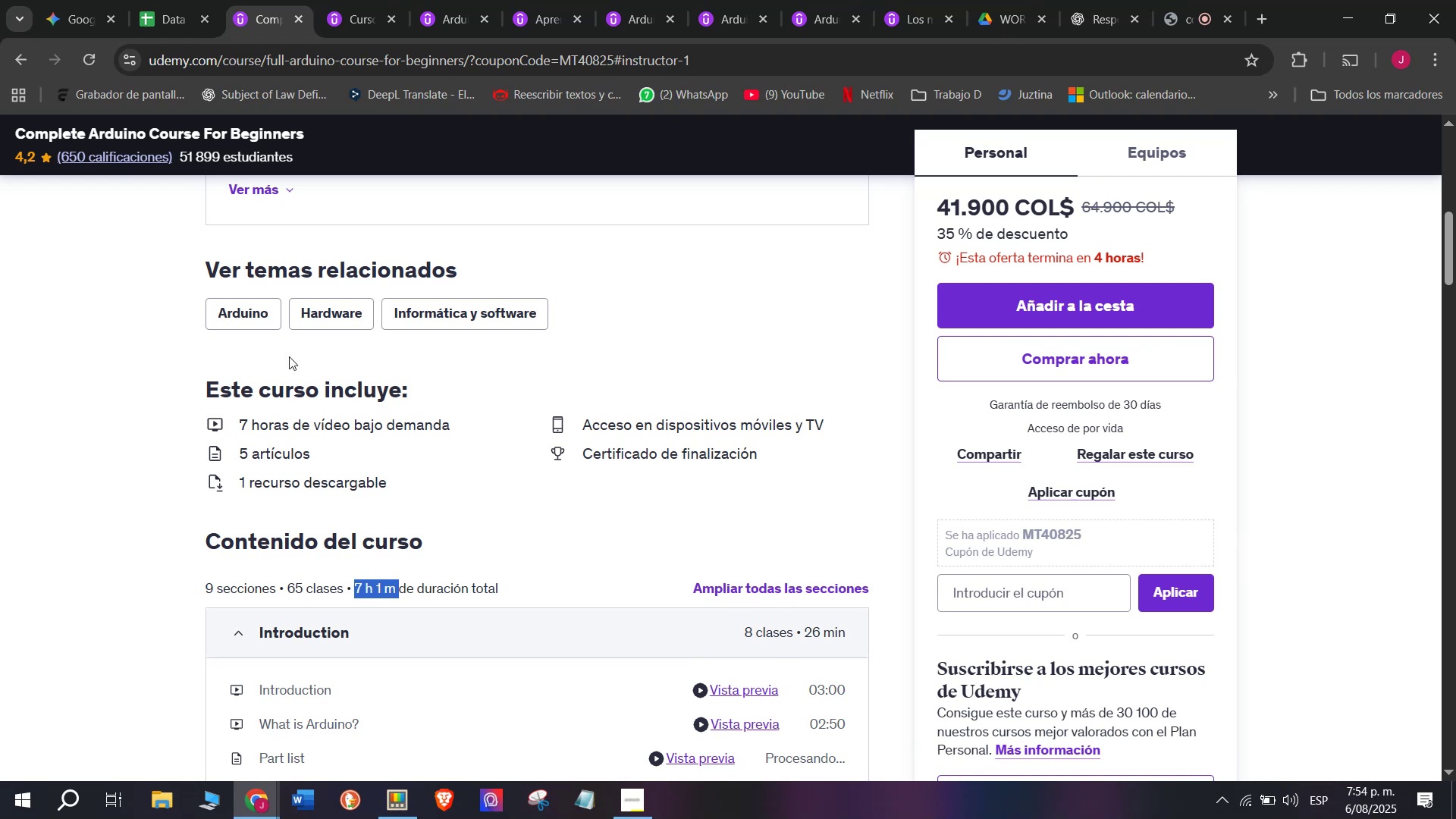 
key(Control+C)
 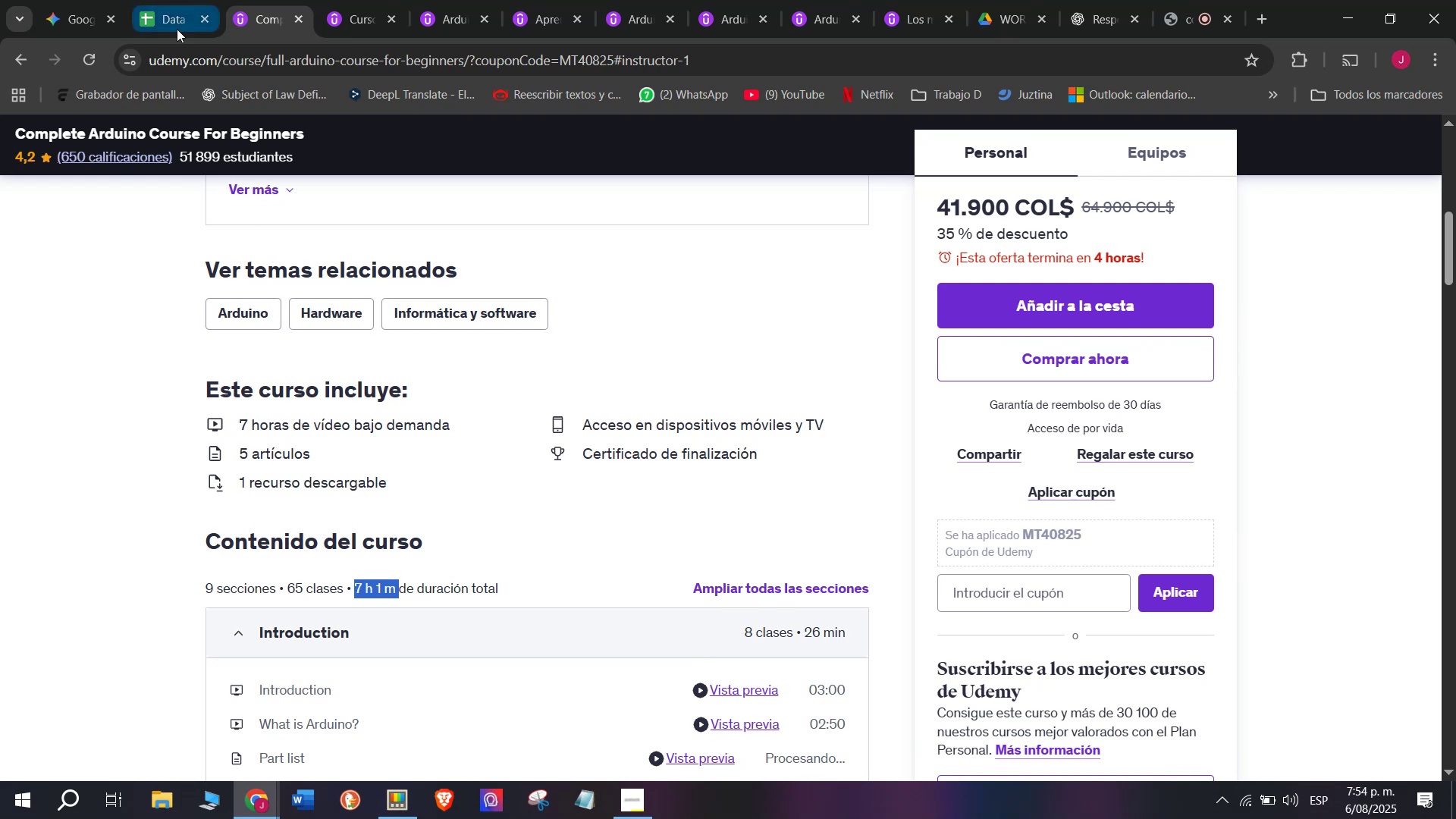 
key(Break)
 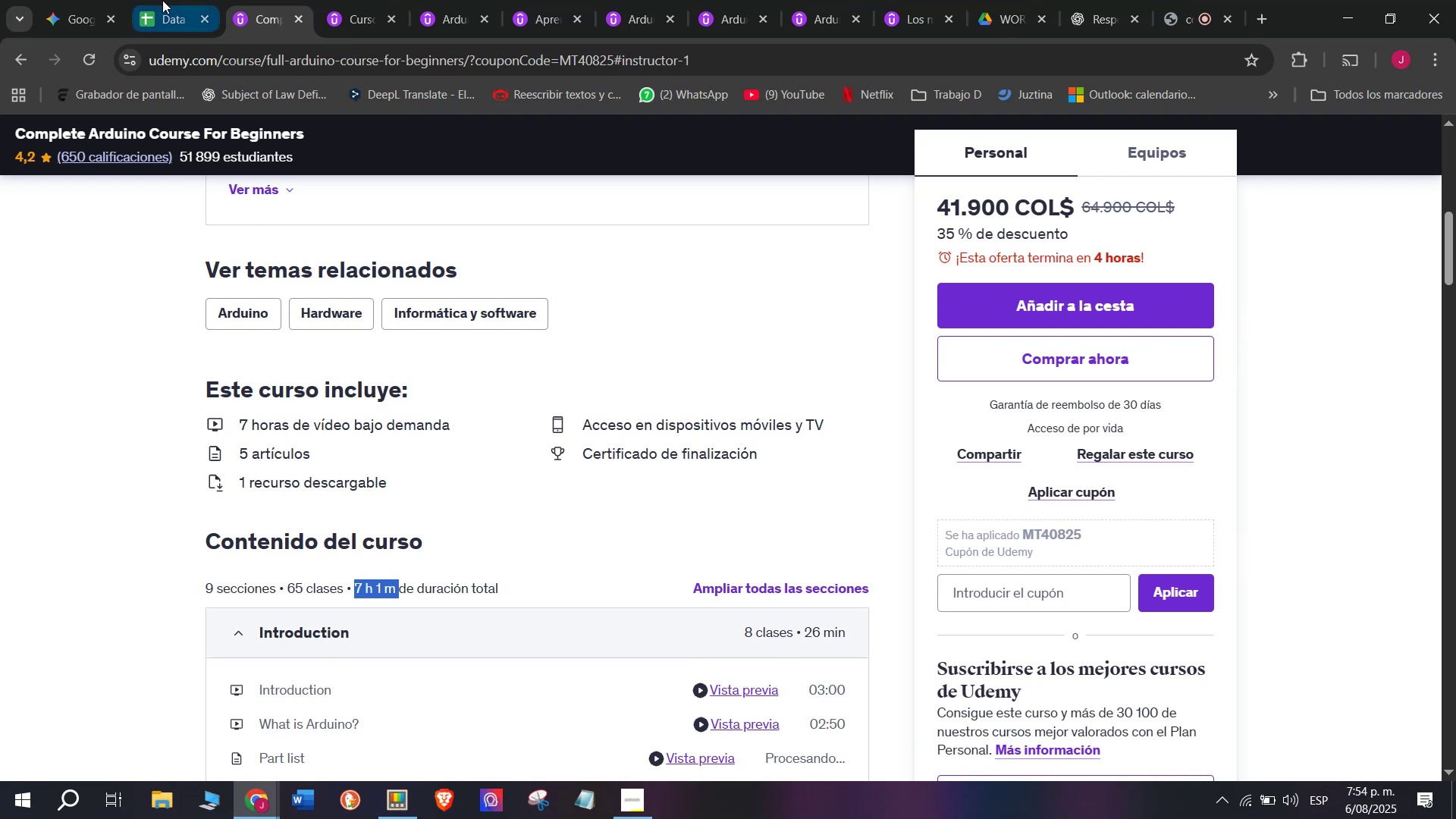 
key(Control+ControlLeft)
 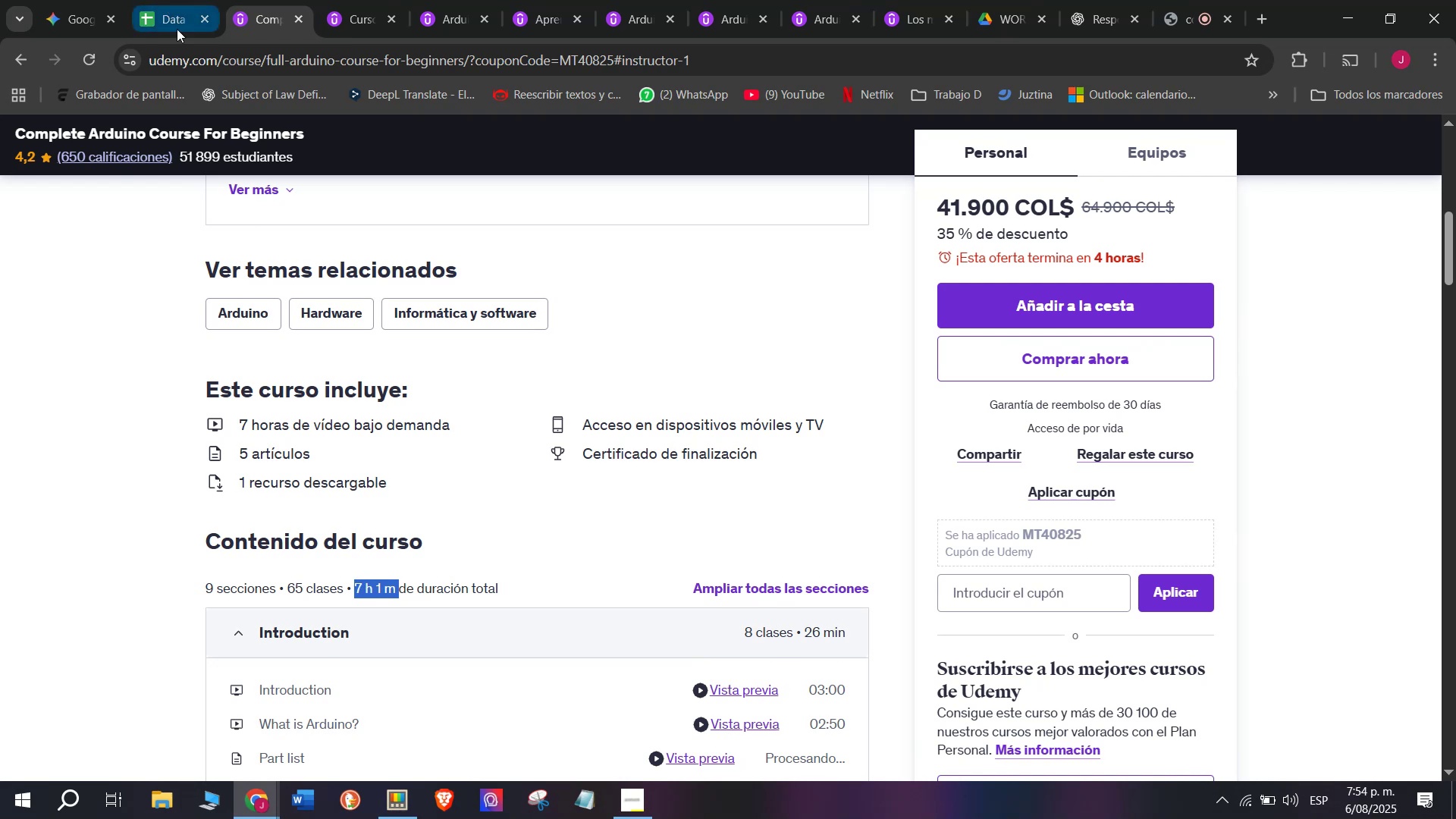 
left_click([162, 0])
 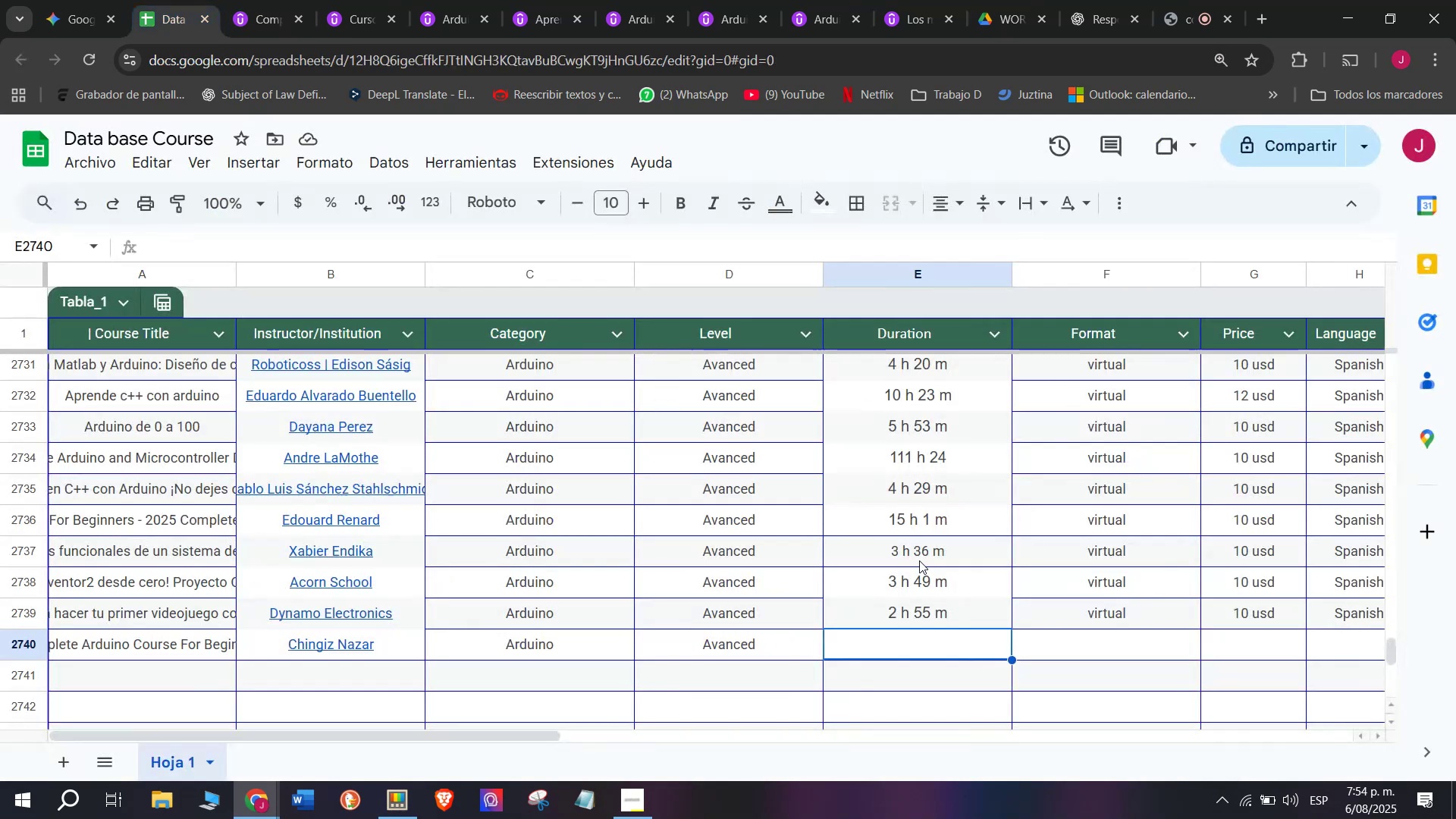 
key(Control+ControlLeft)
 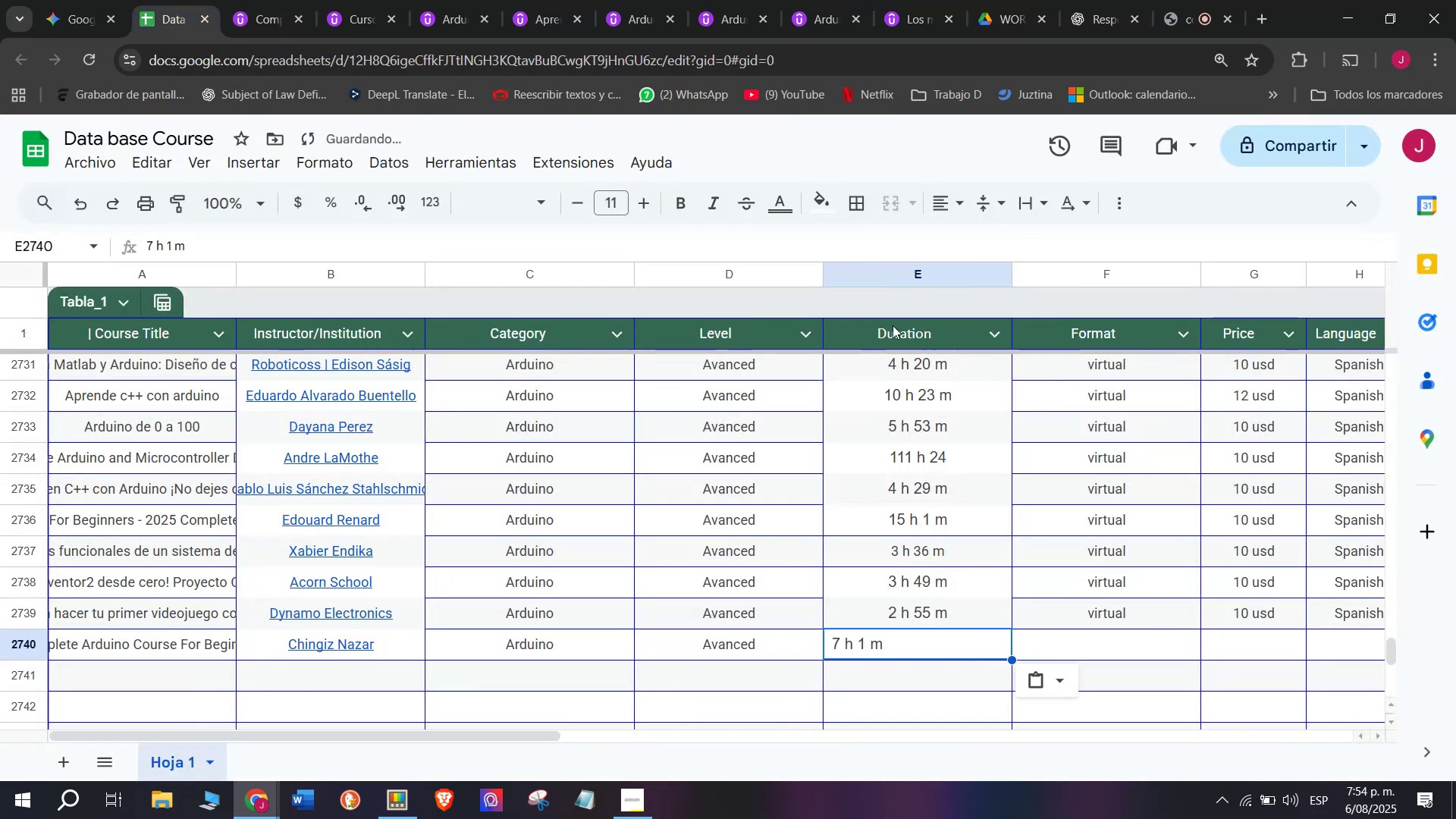 
key(Z)
 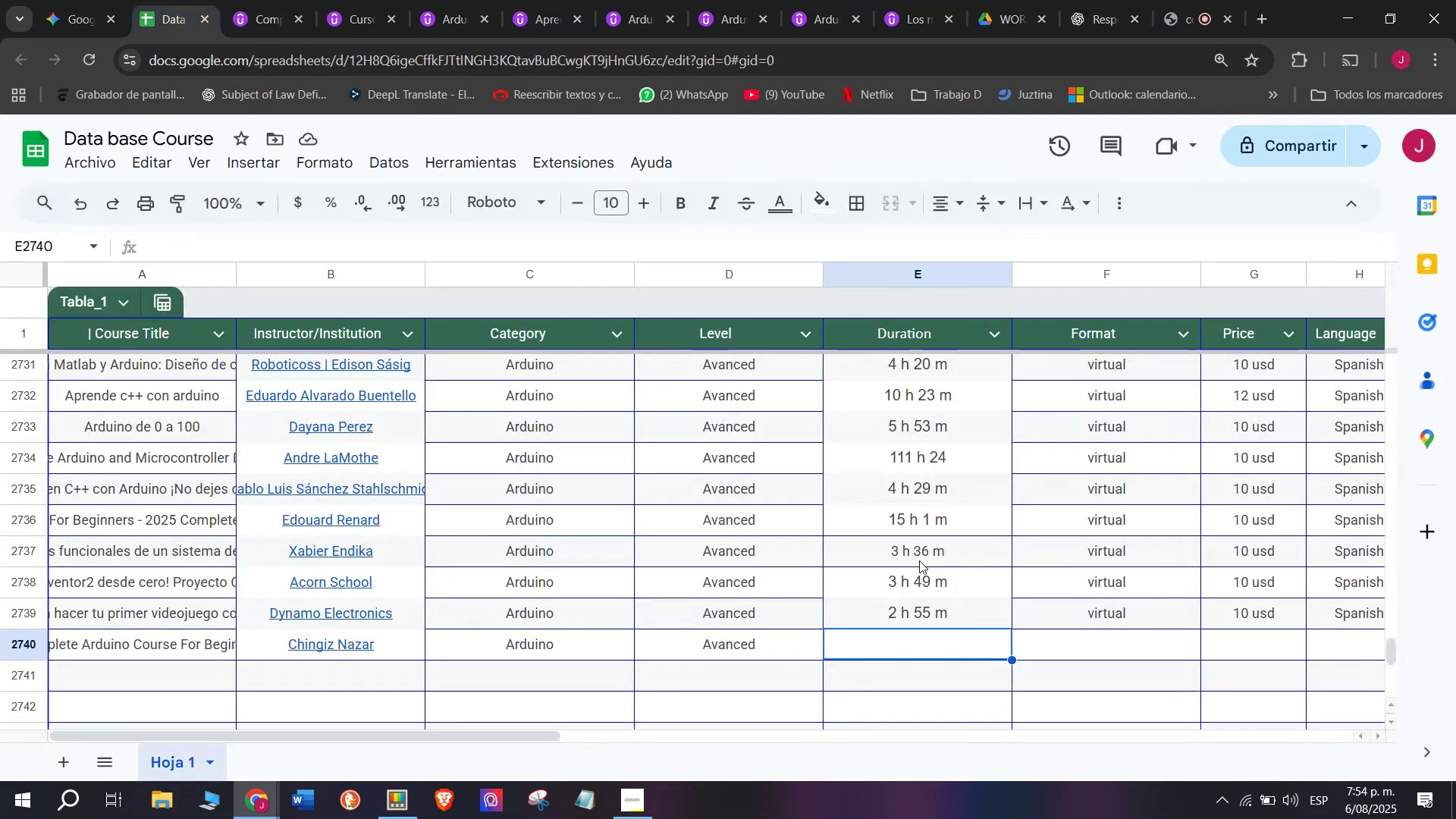 
key(Control+V)
 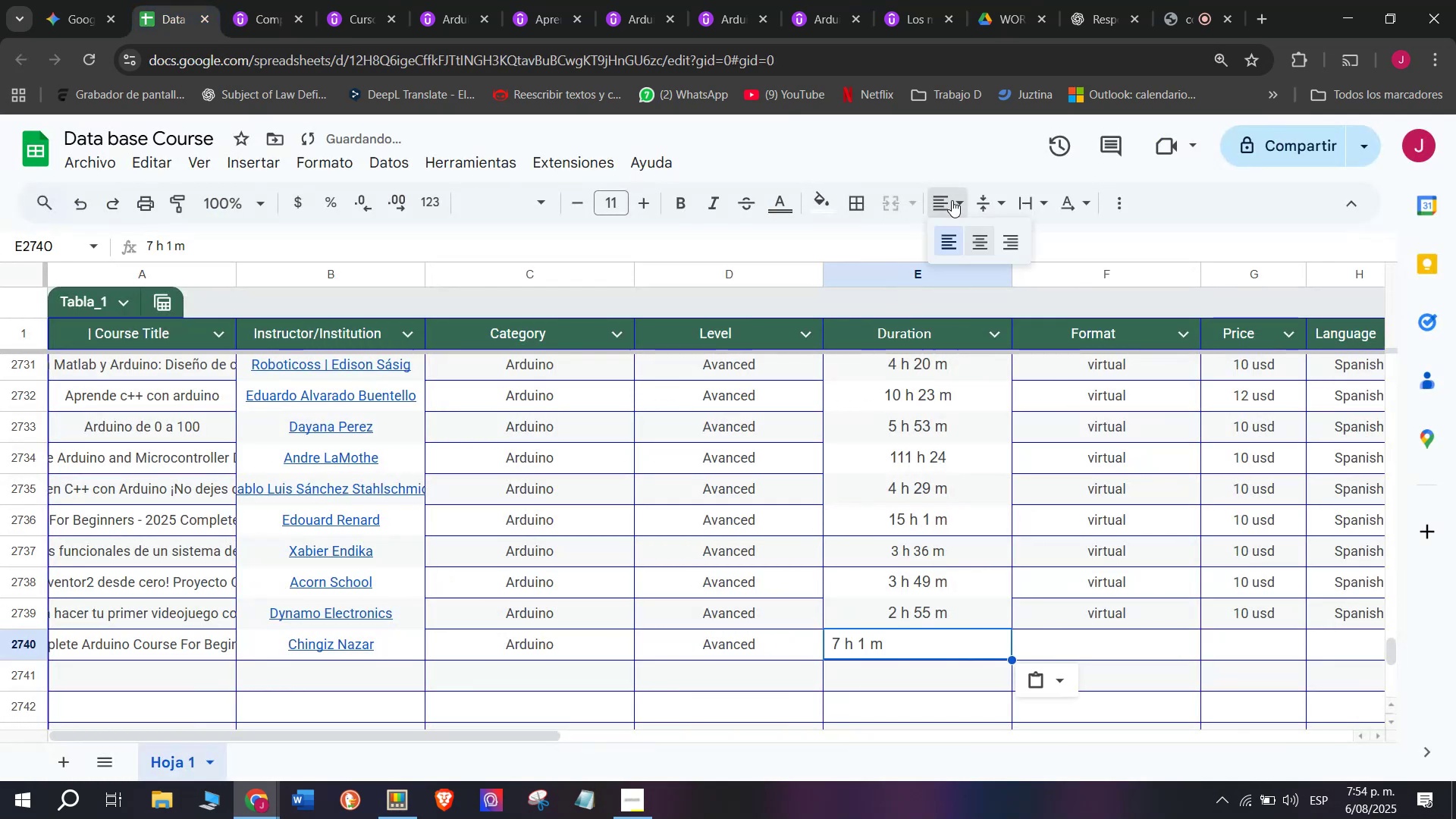 
double_click([987, 235])
 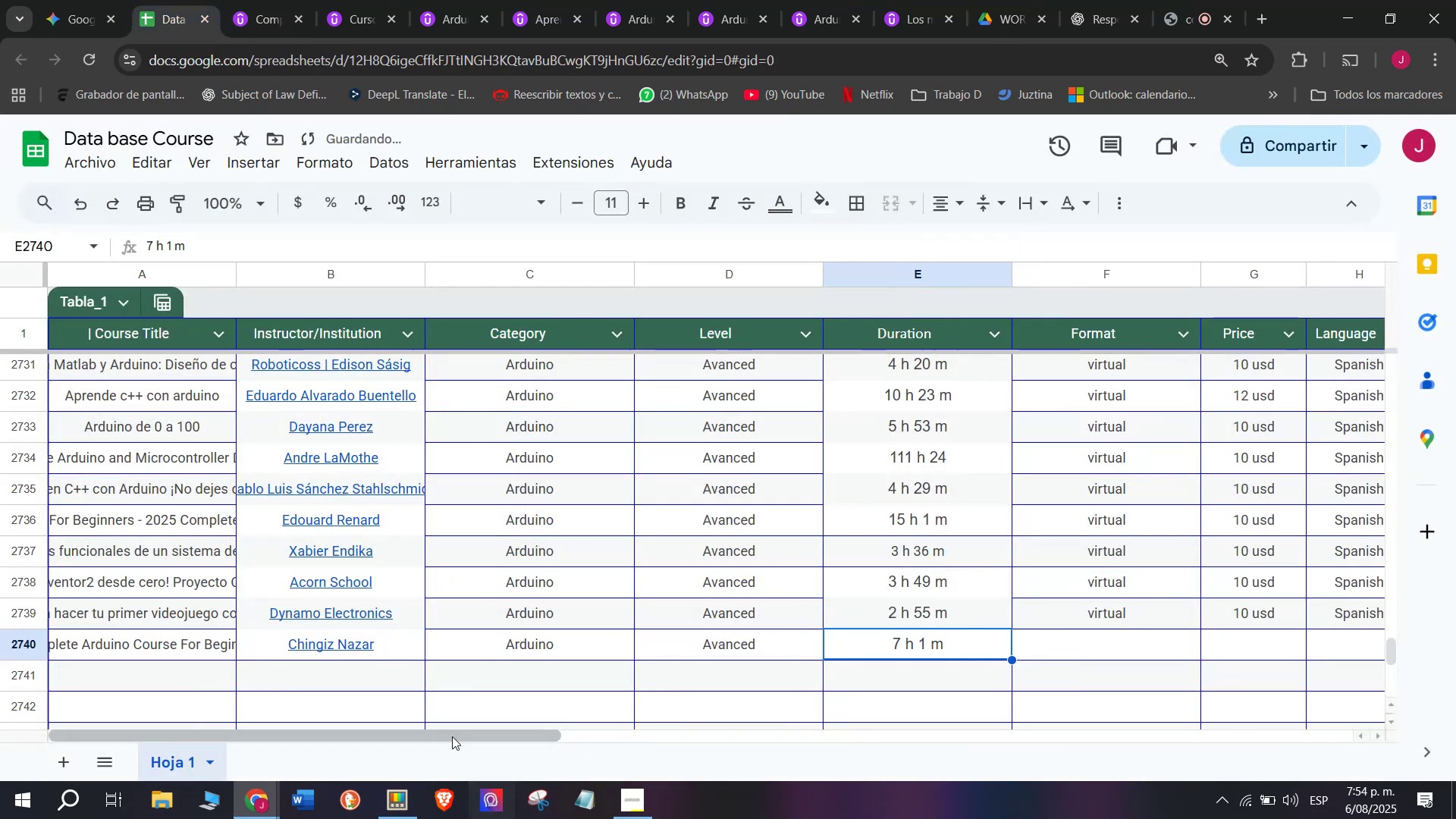 
left_click_drag(start_coordinate=[452, 736], to_coordinate=[661, 739])
 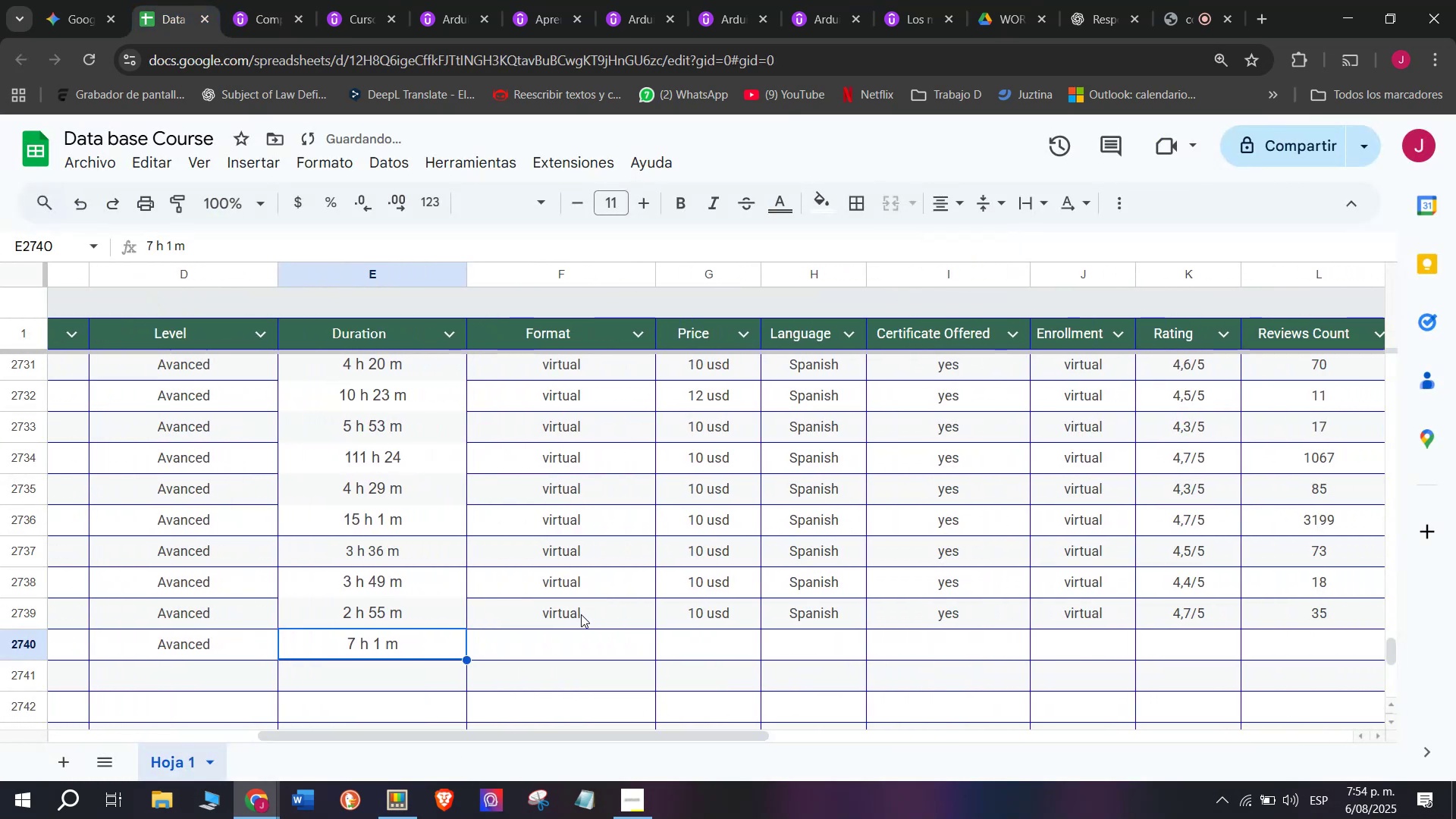 
left_click([581, 614])
 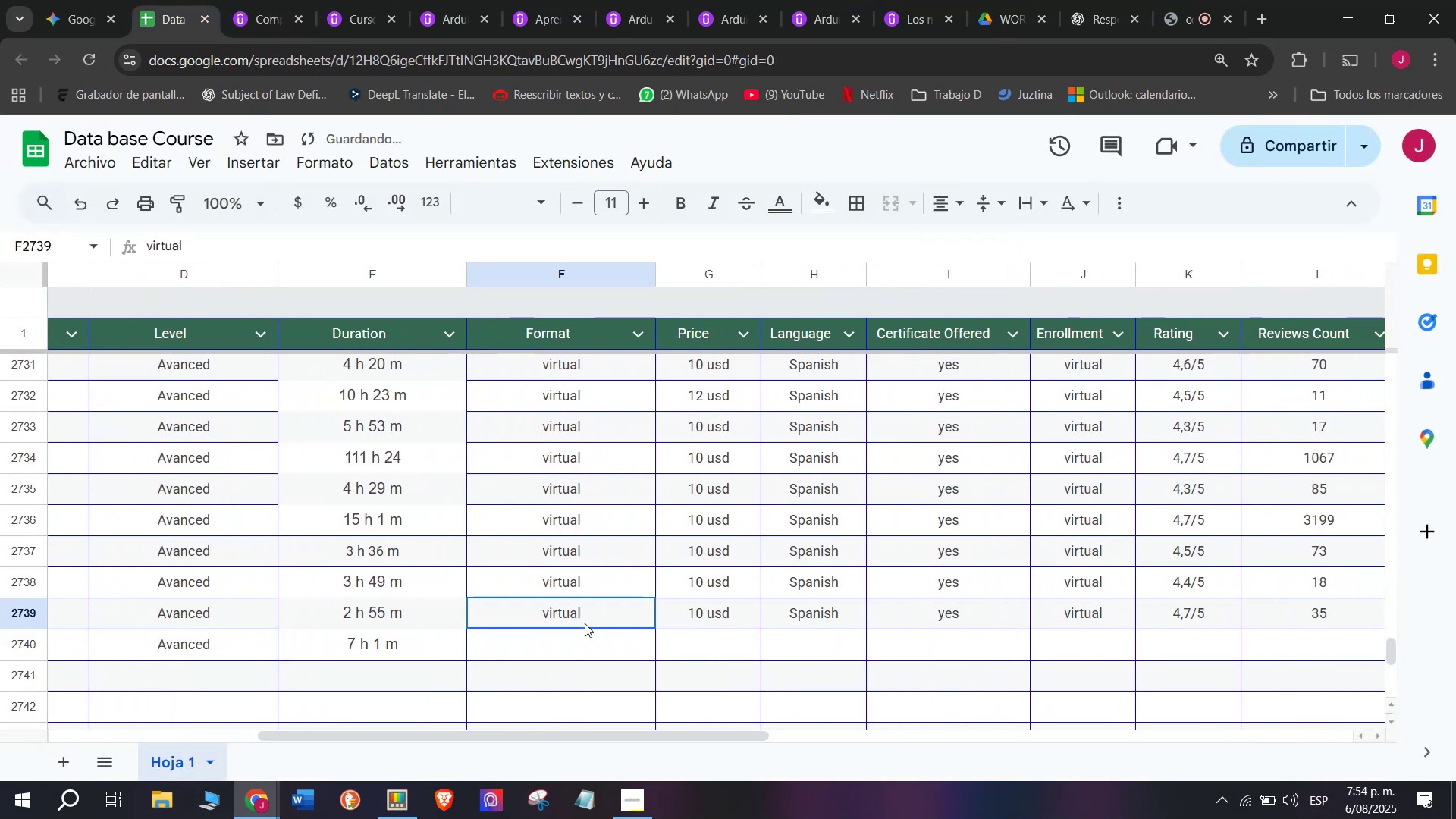 
key(Control+ControlLeft)
 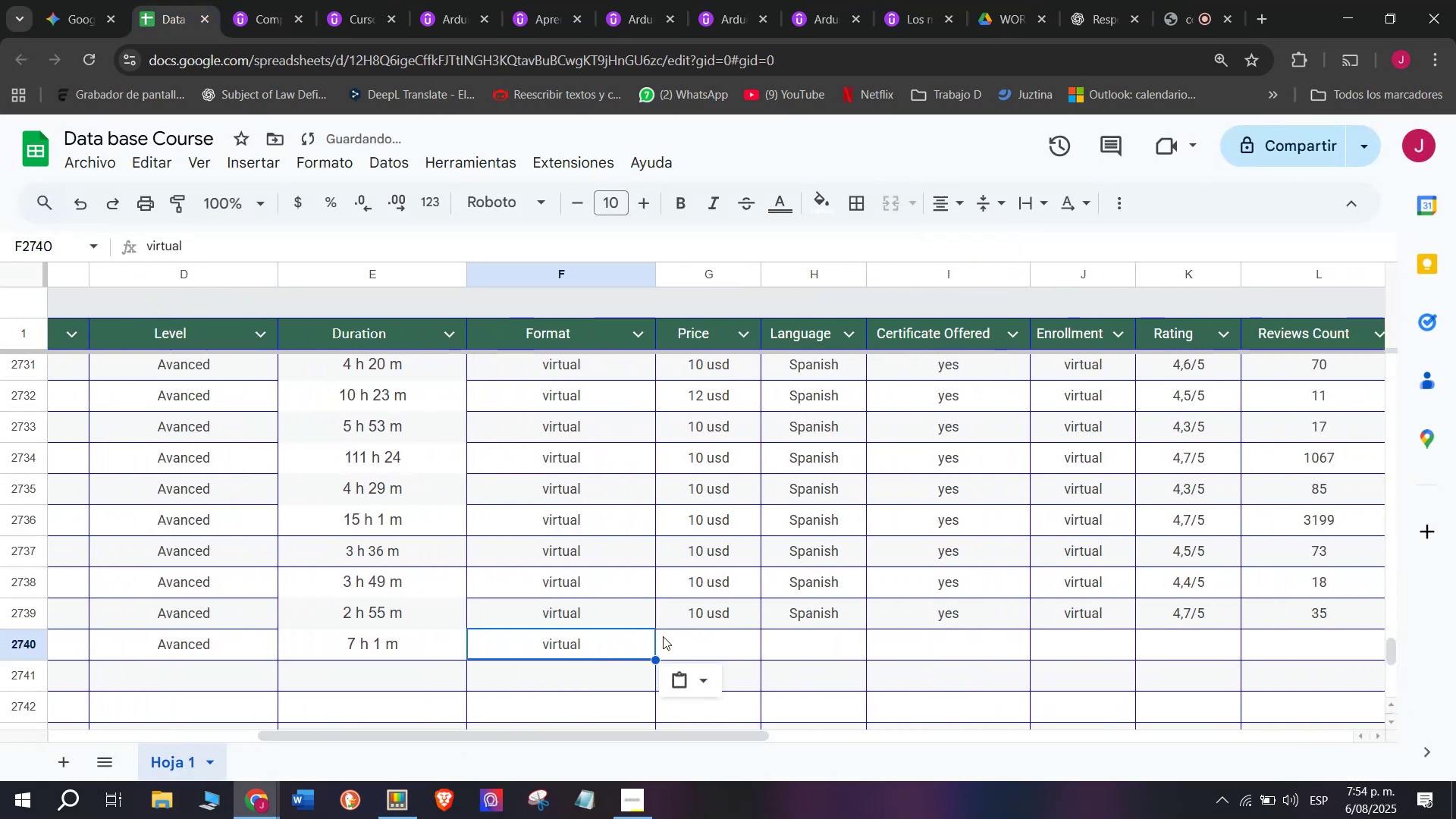 
key(Control+C)
 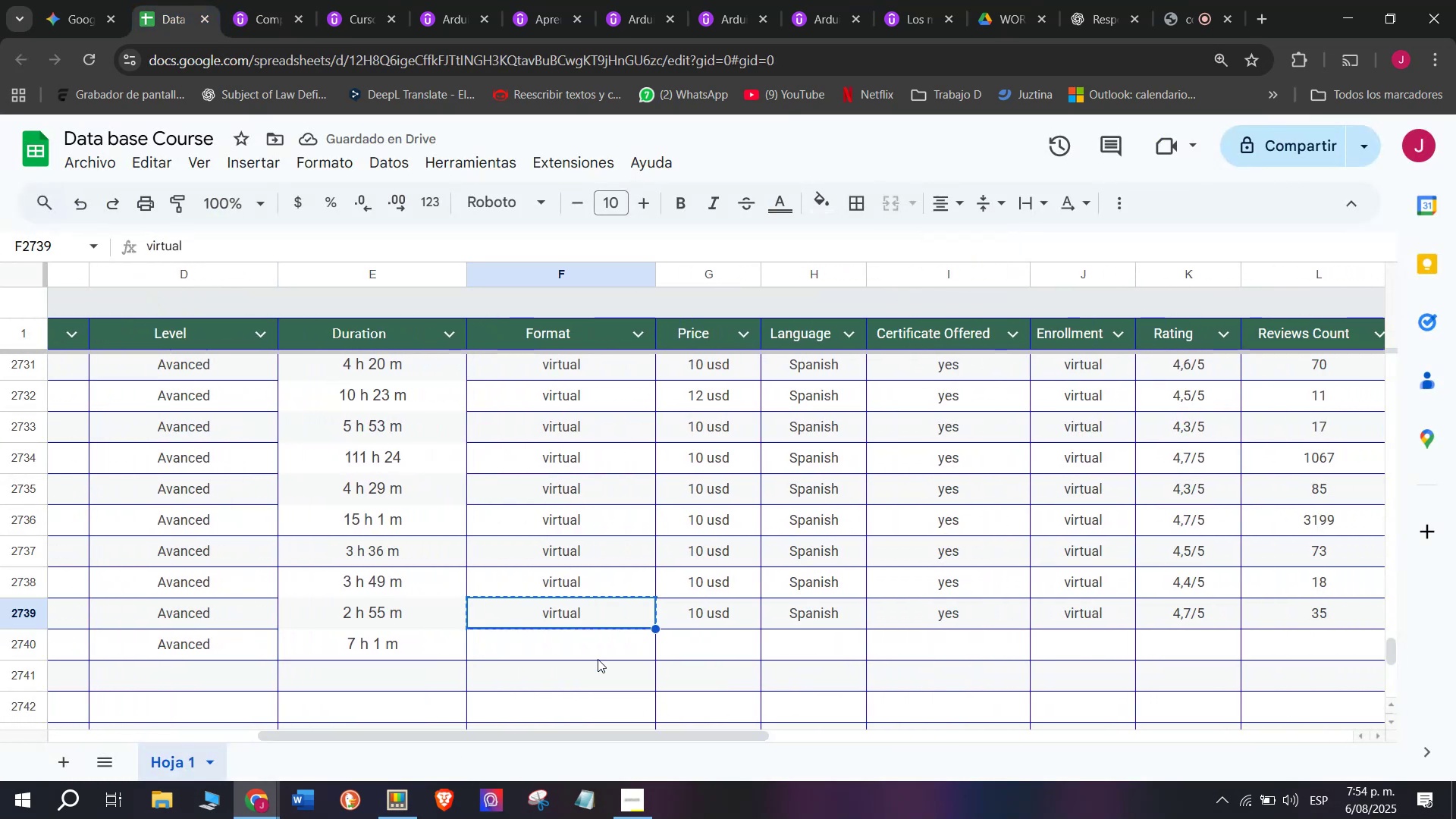 
key(Break)
 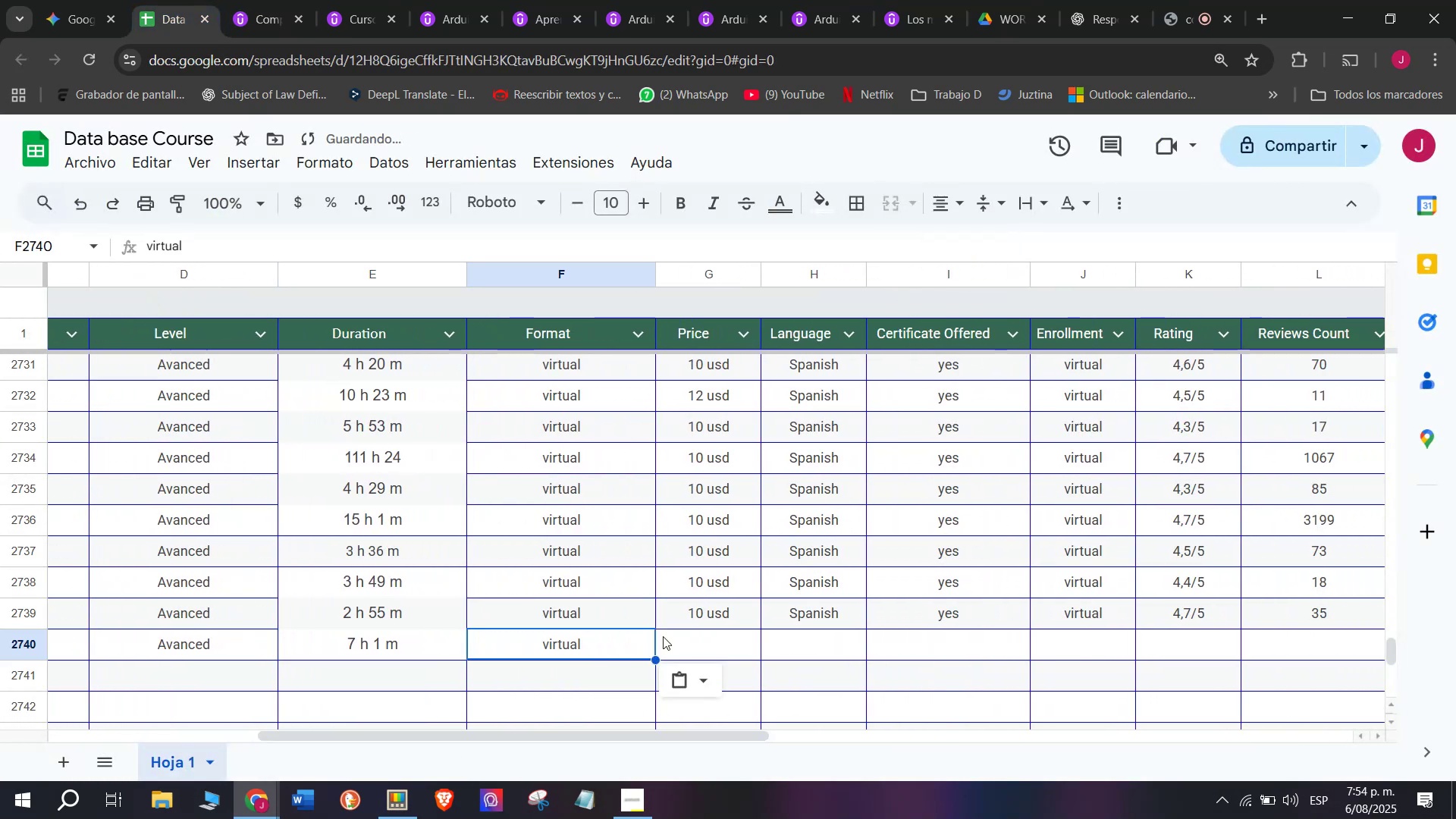 
double_click([598, 659])
 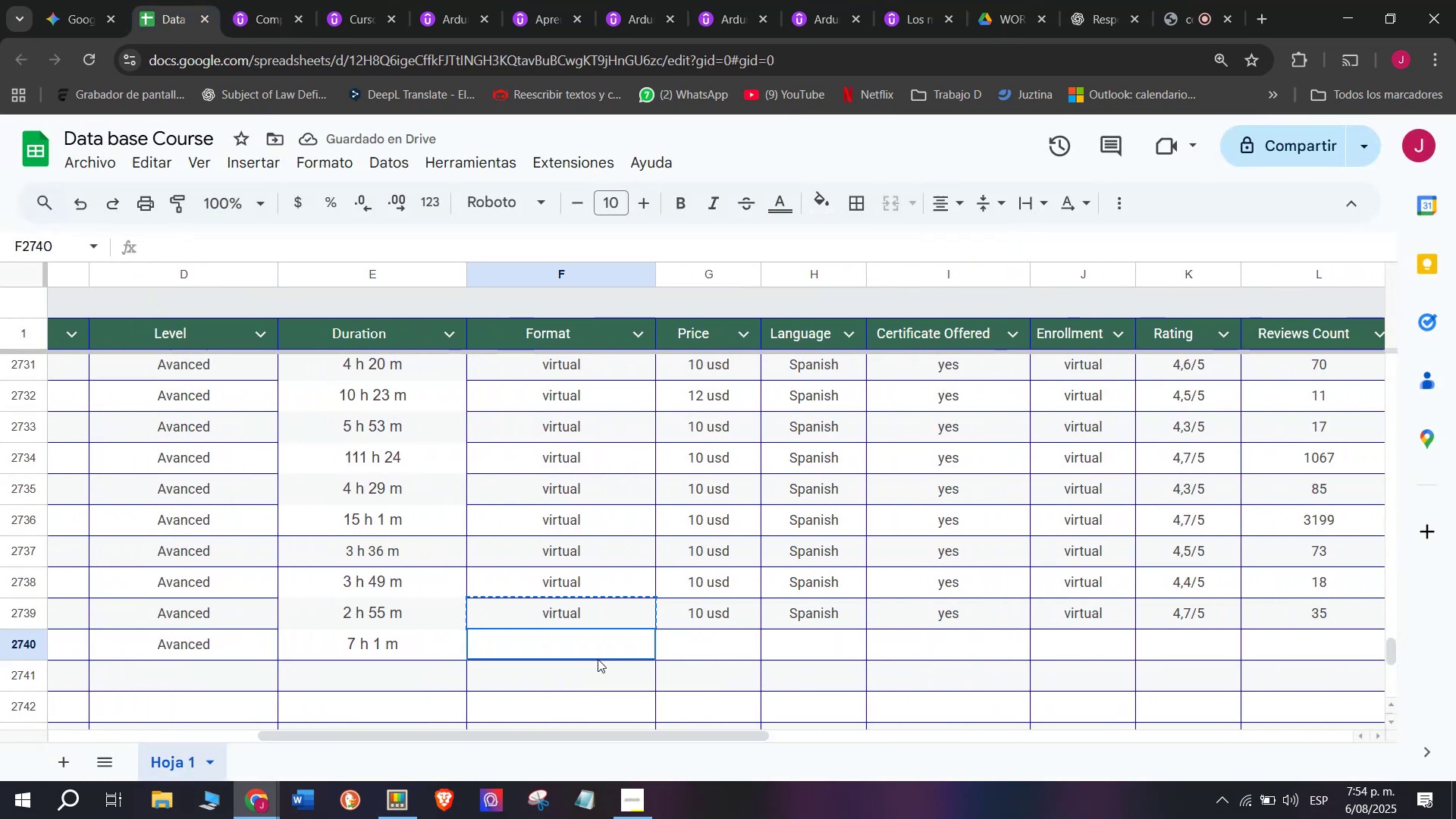 
key(Z)
 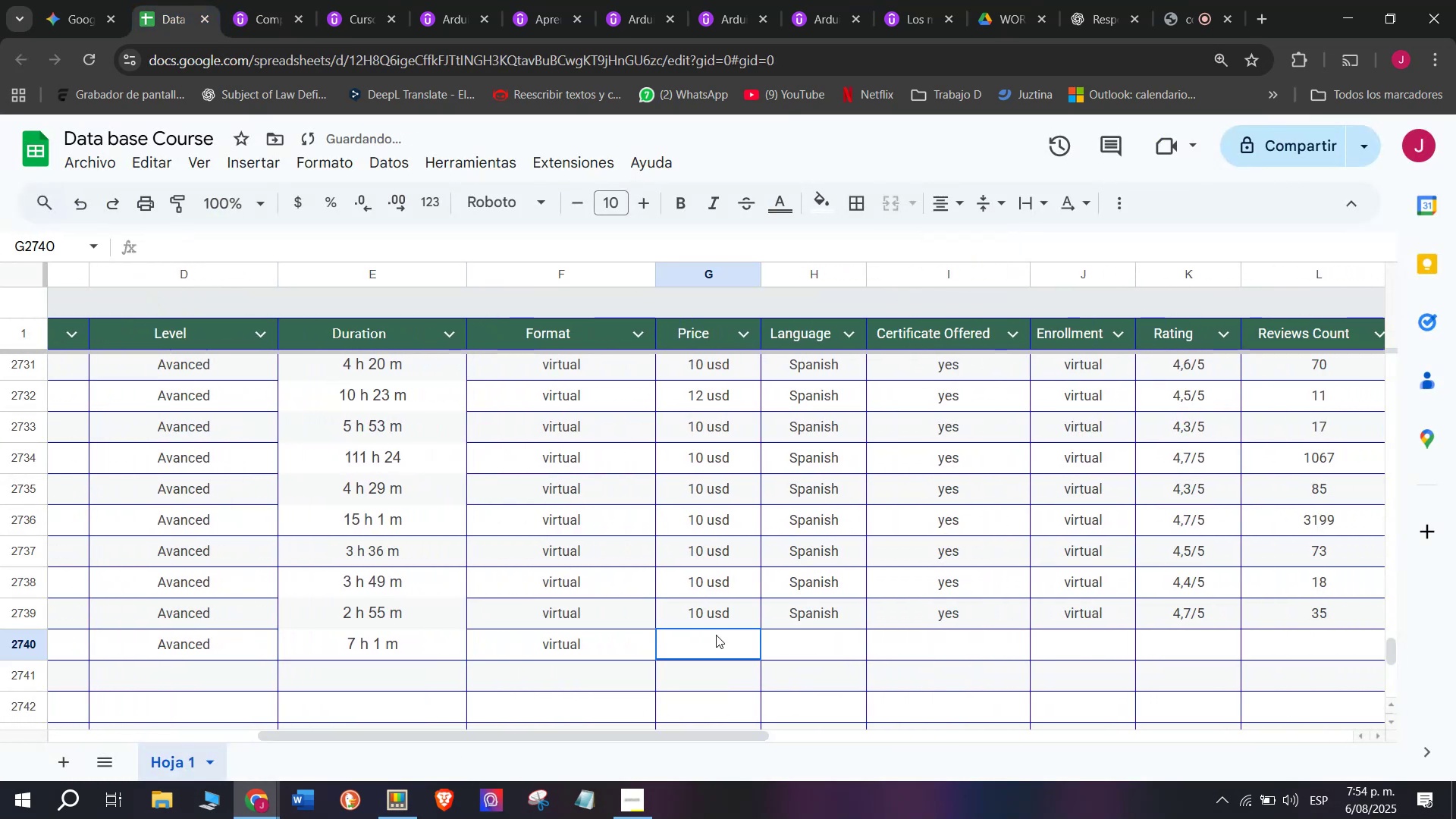 
key(Control+ControlLeft)
 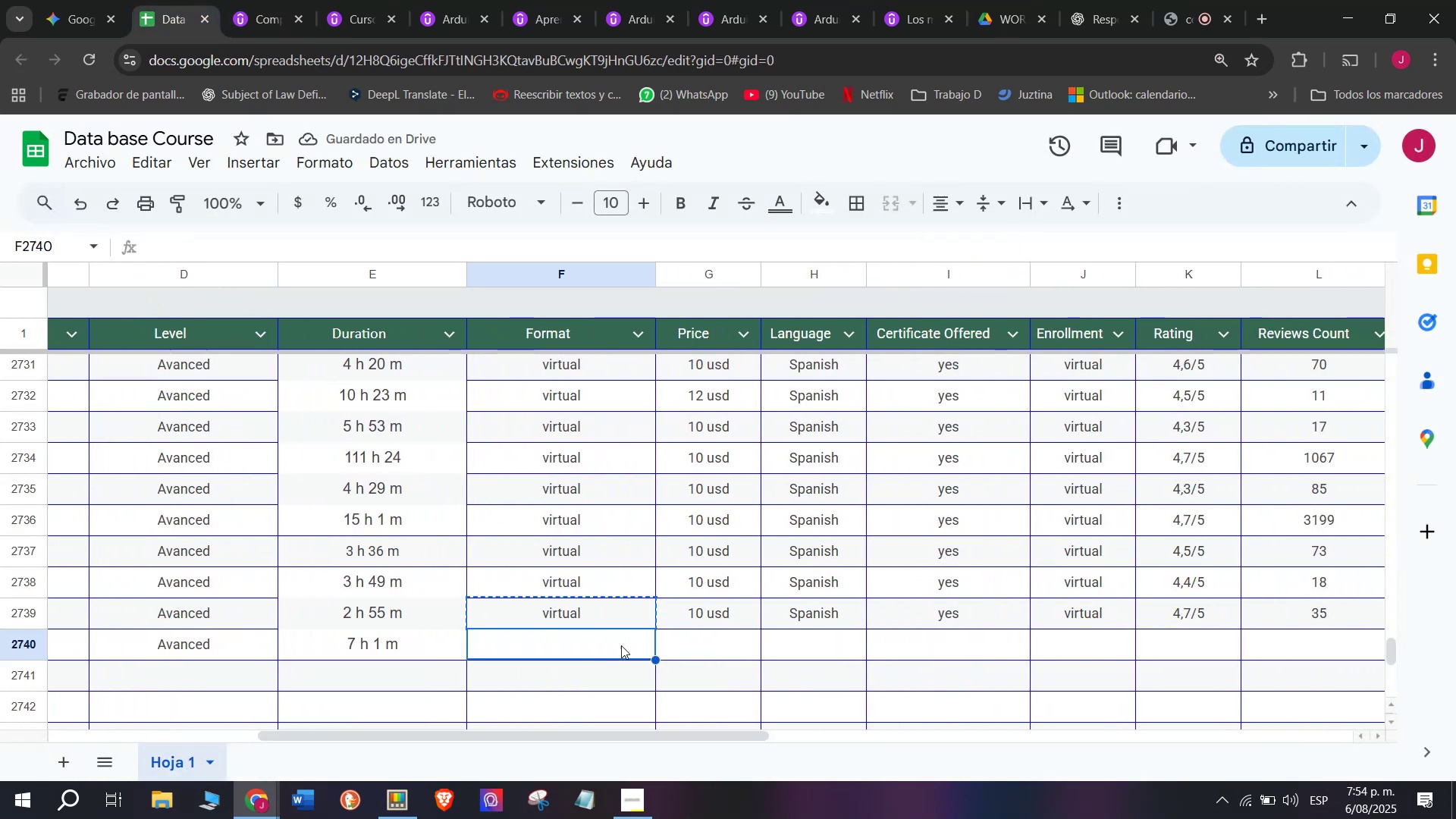 
key(Control+V)
 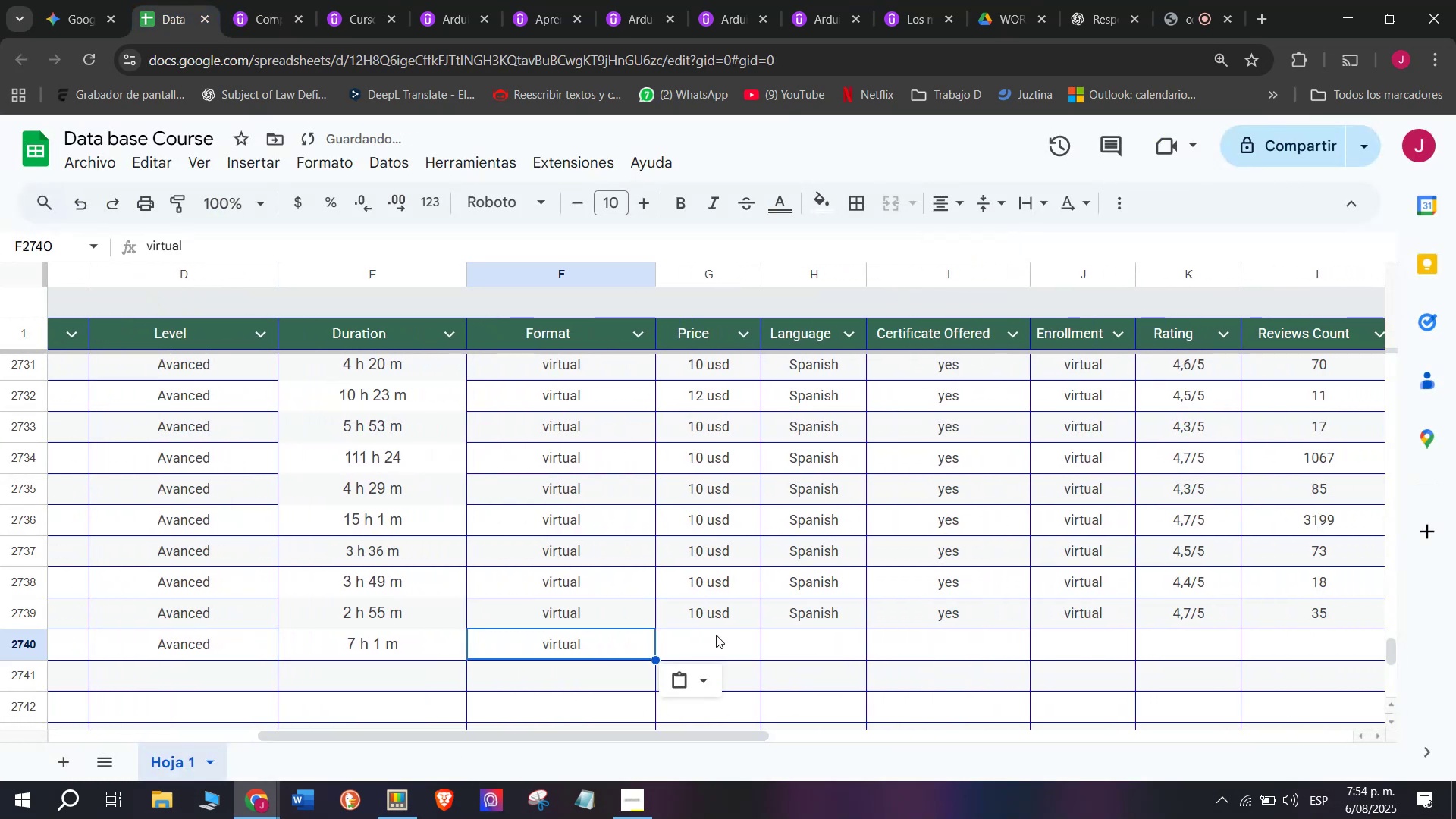 
triple_click([716, 635])
 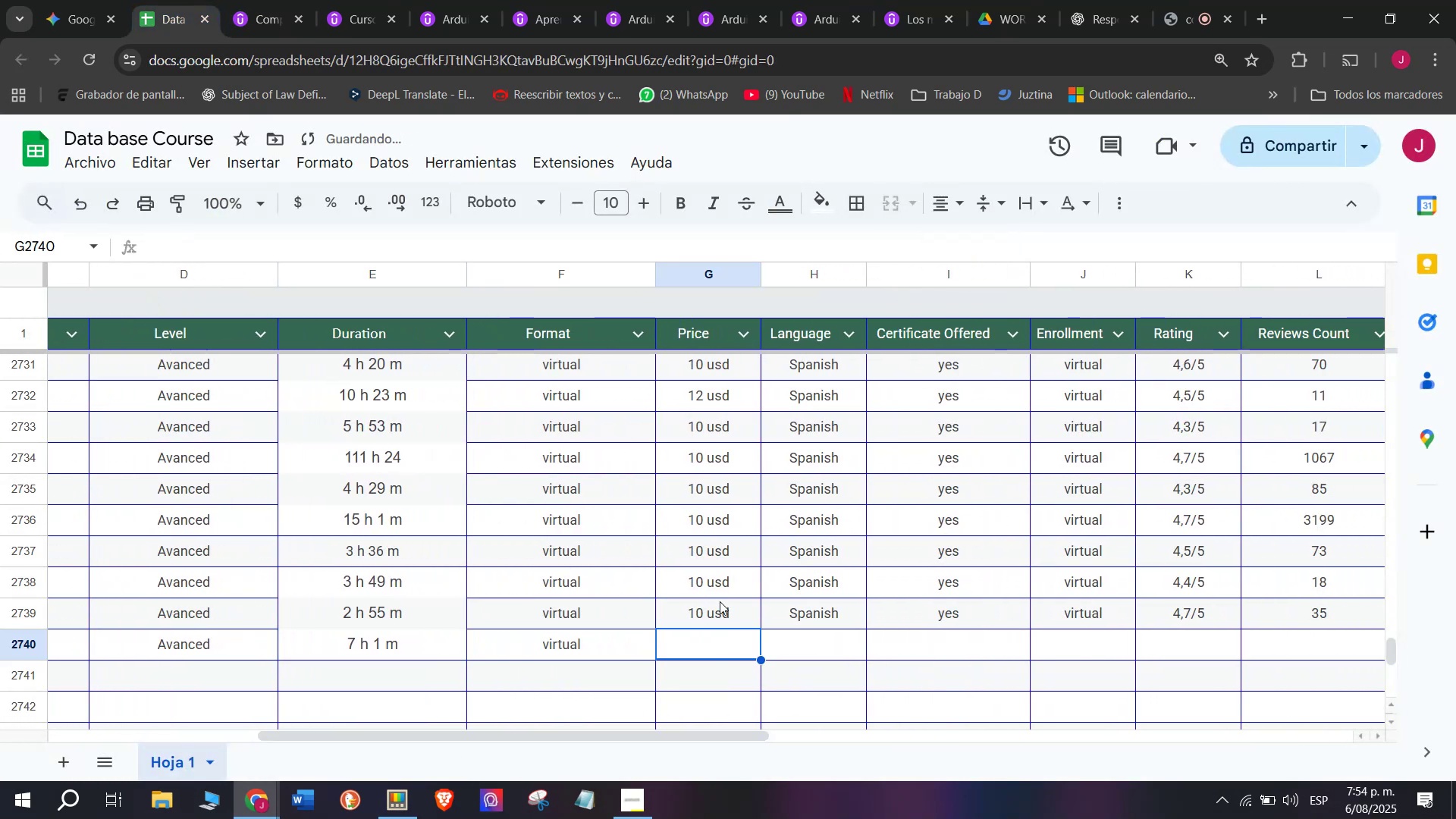 
triple_click([720, 601])
 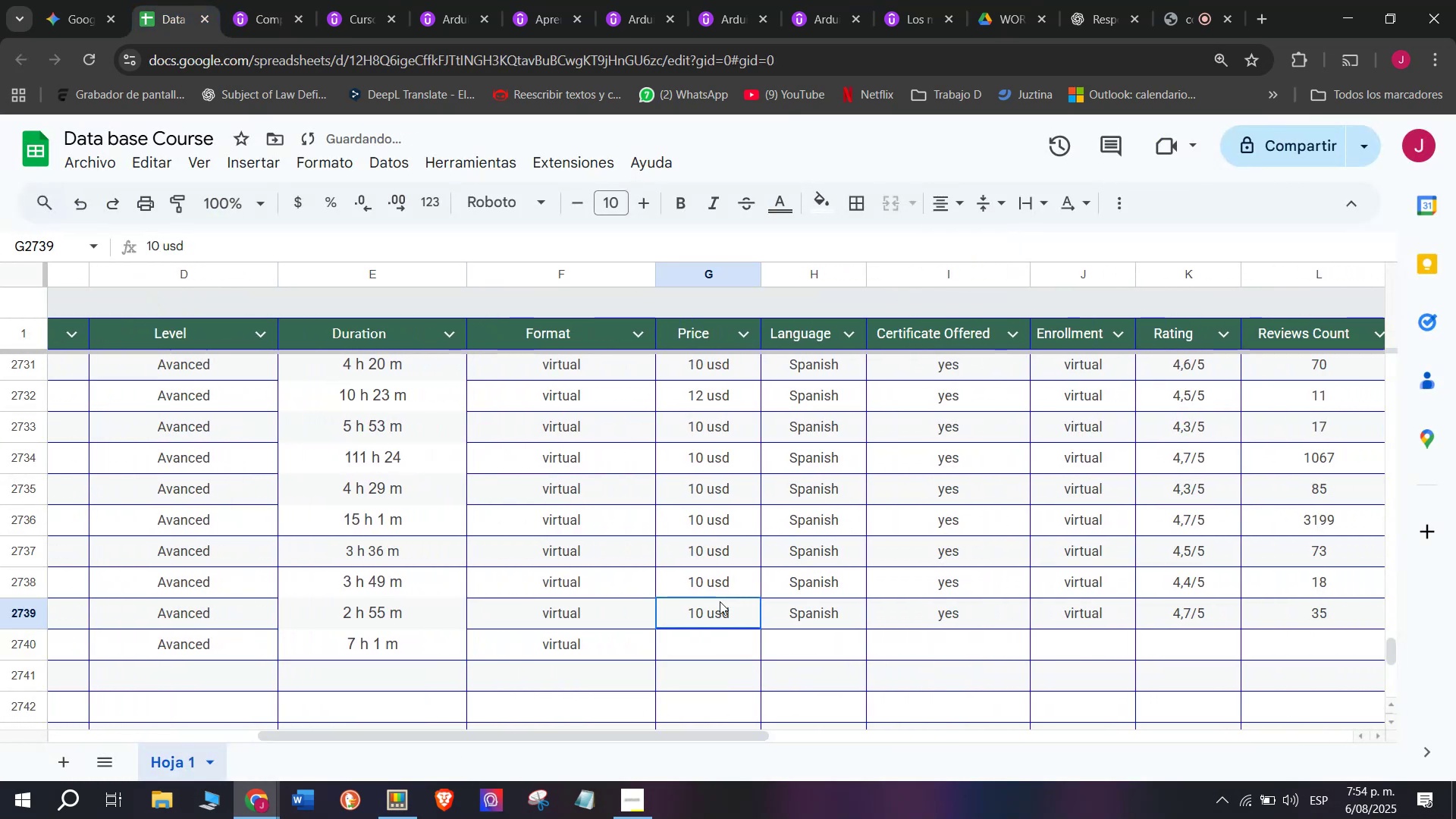 
key(Break)
 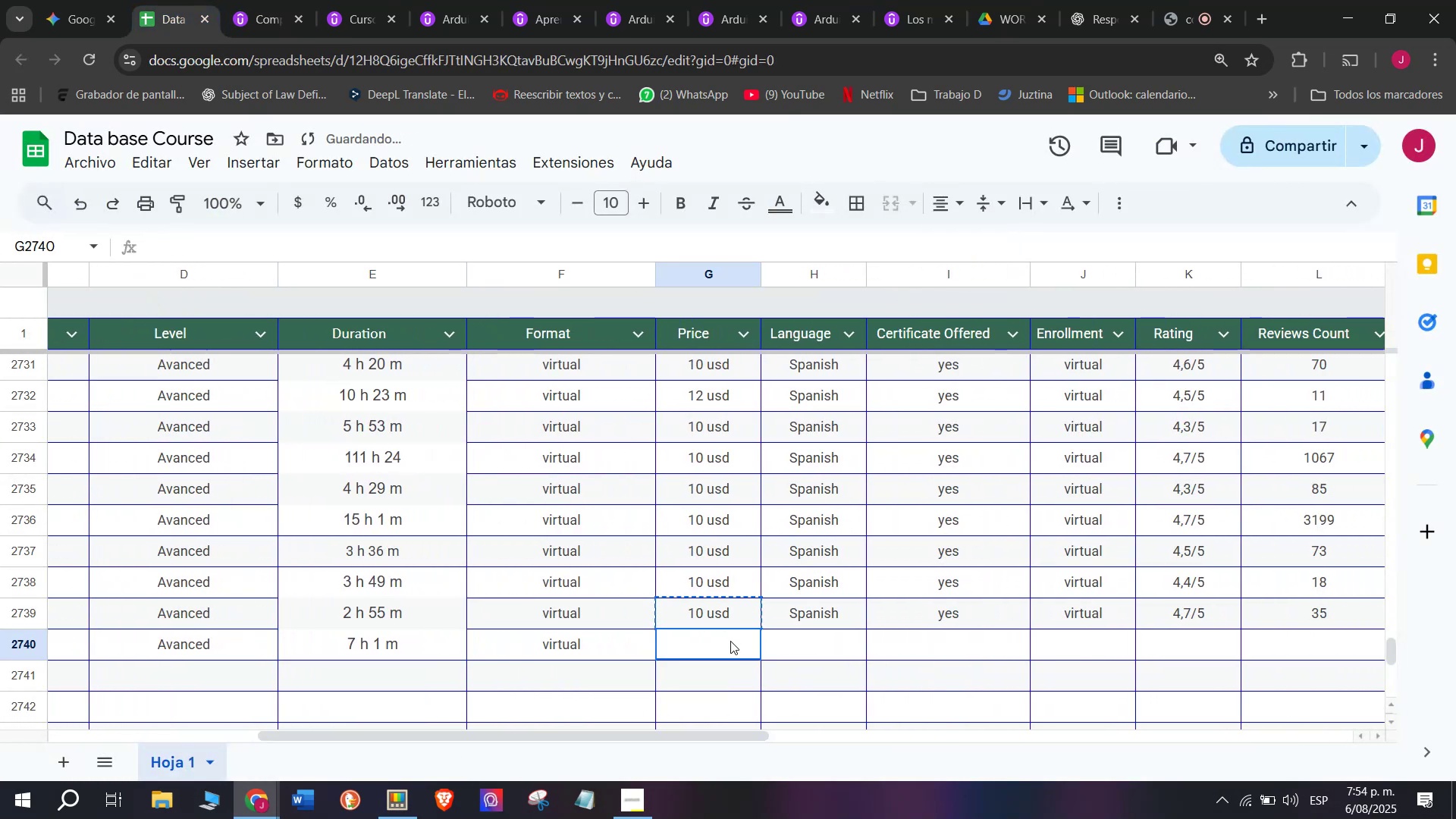 
key(Control+ControlLeft)
 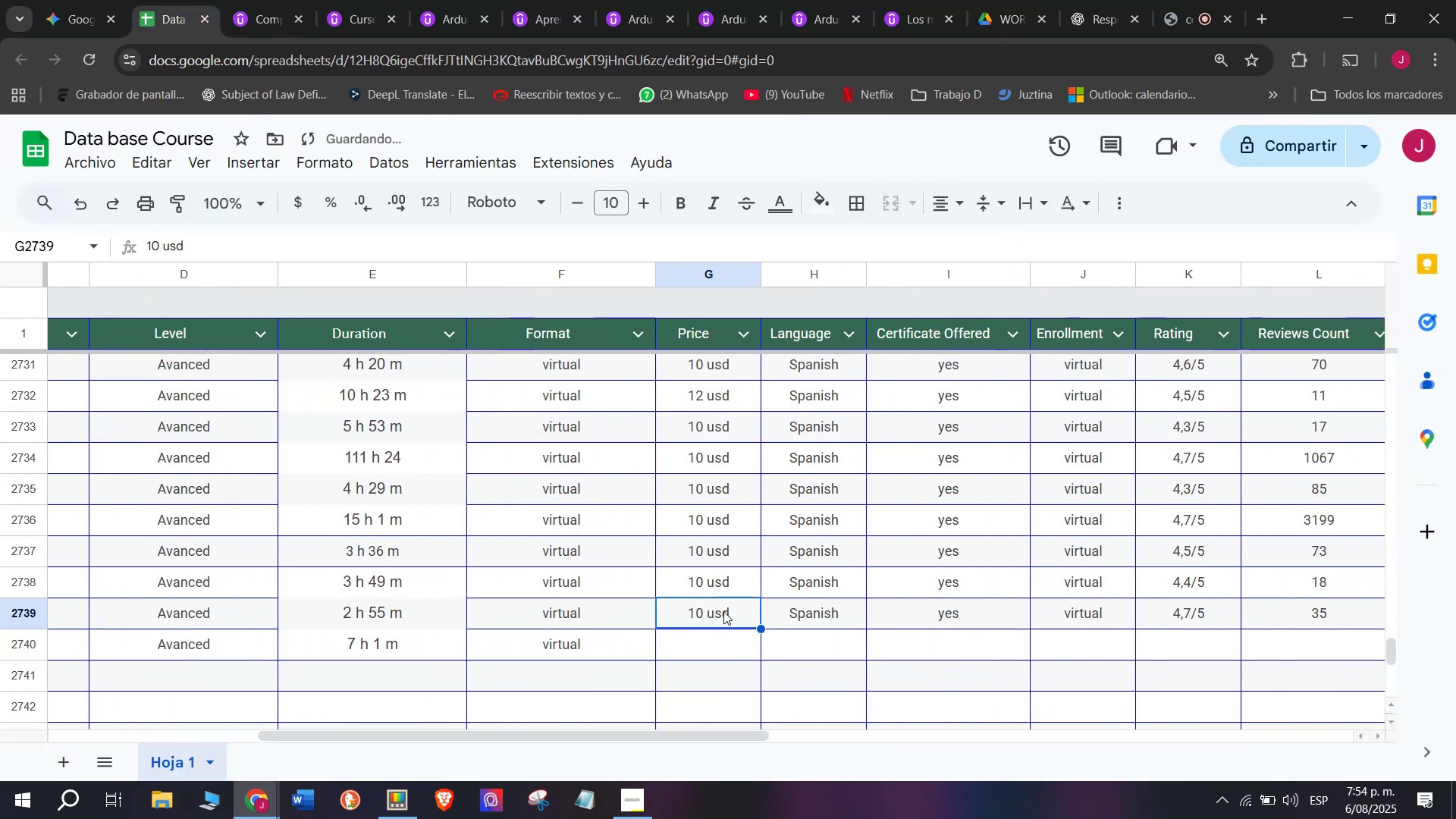 
key(Control+C)
 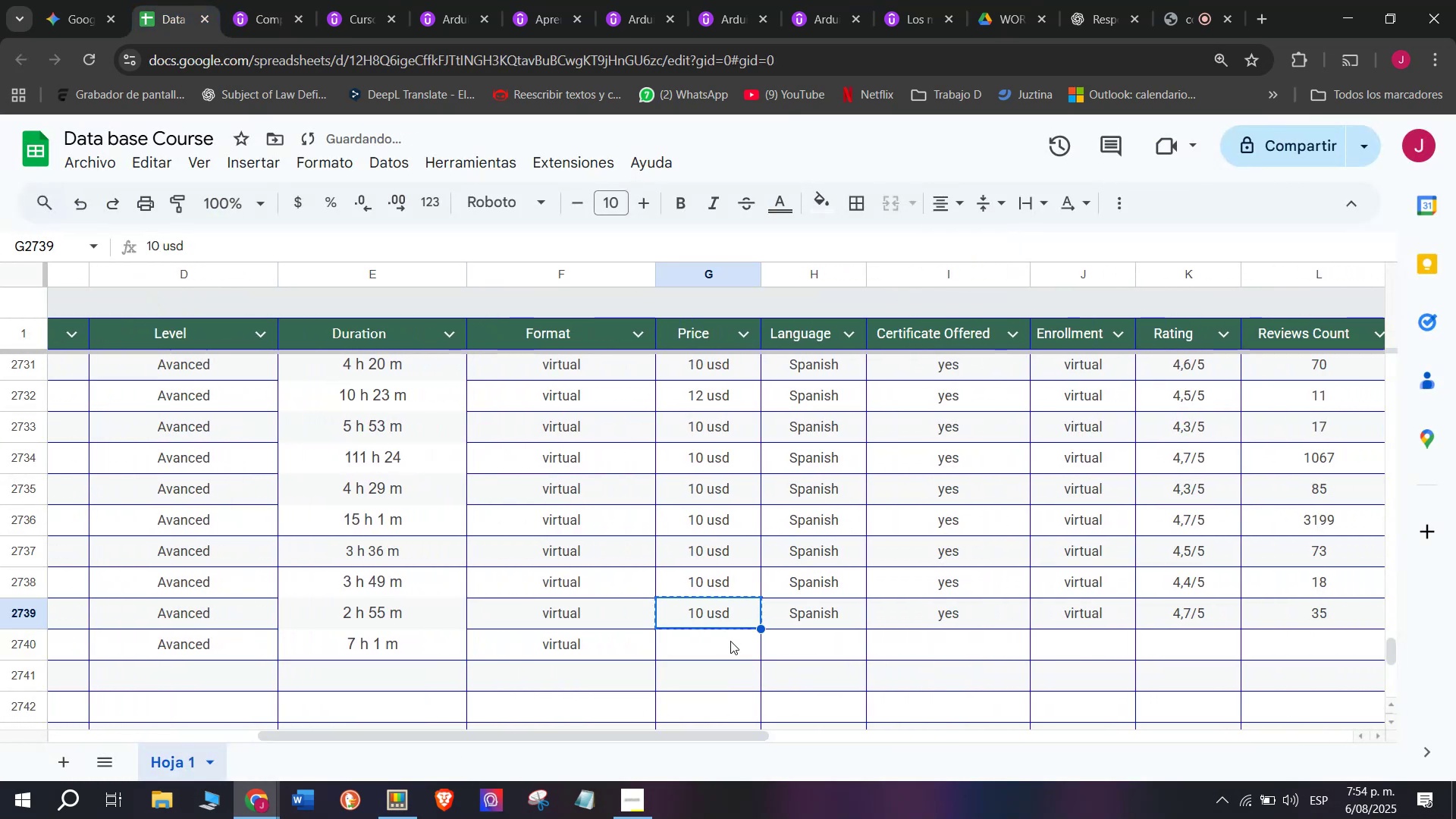 
triple_click([730, 641])
 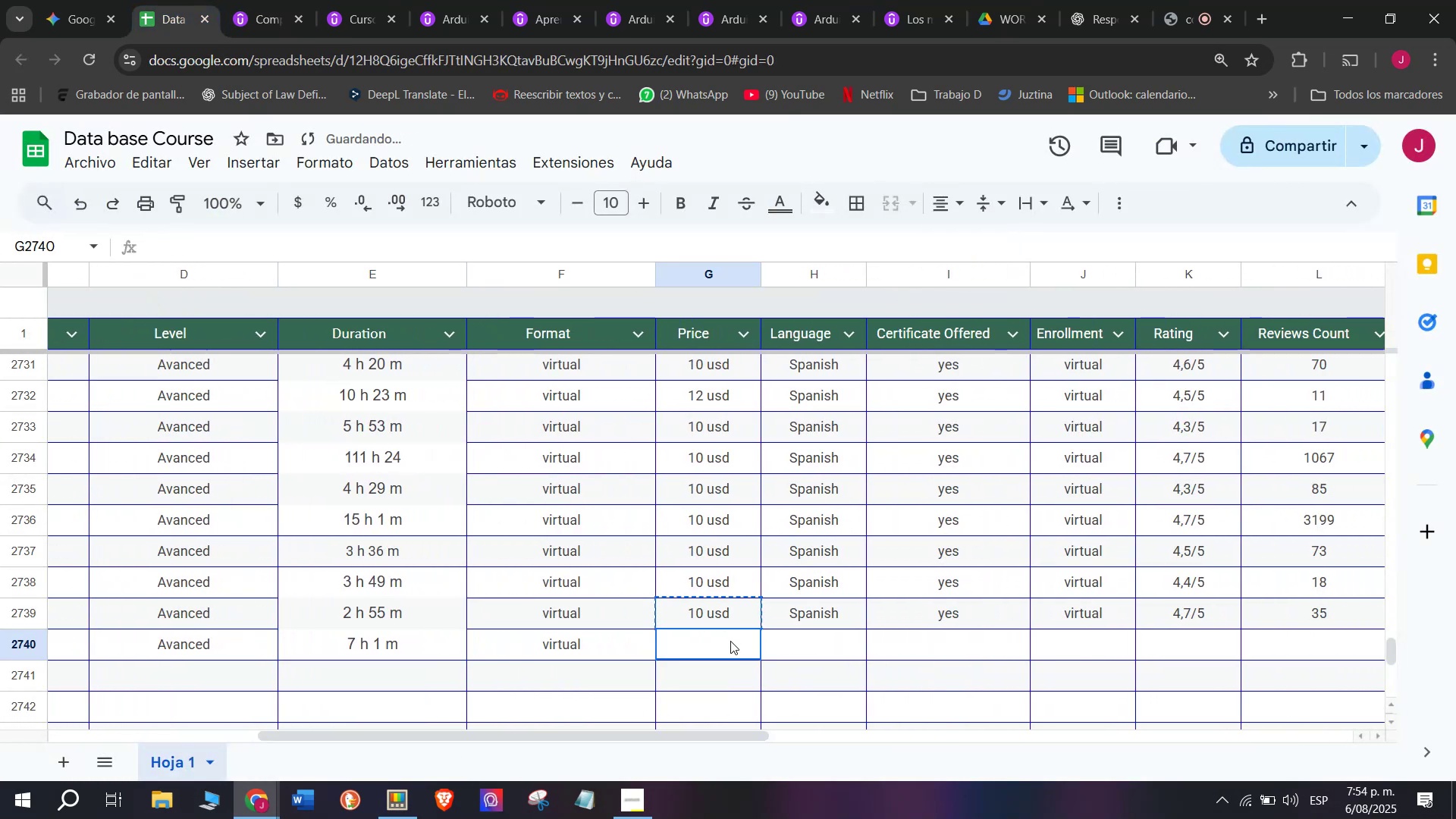 
key(Control+V)
 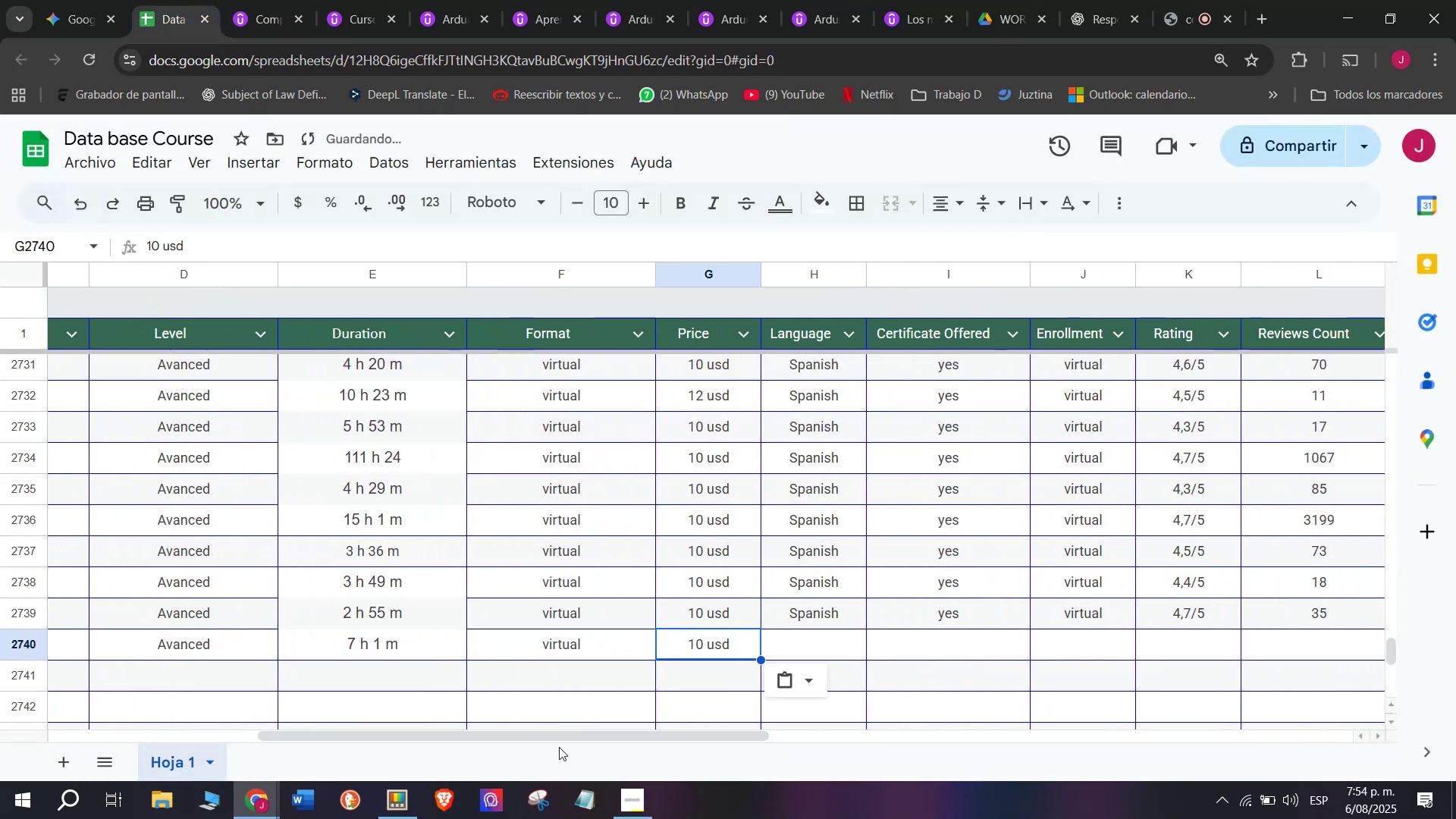 
key(Control+ControlLeft)
 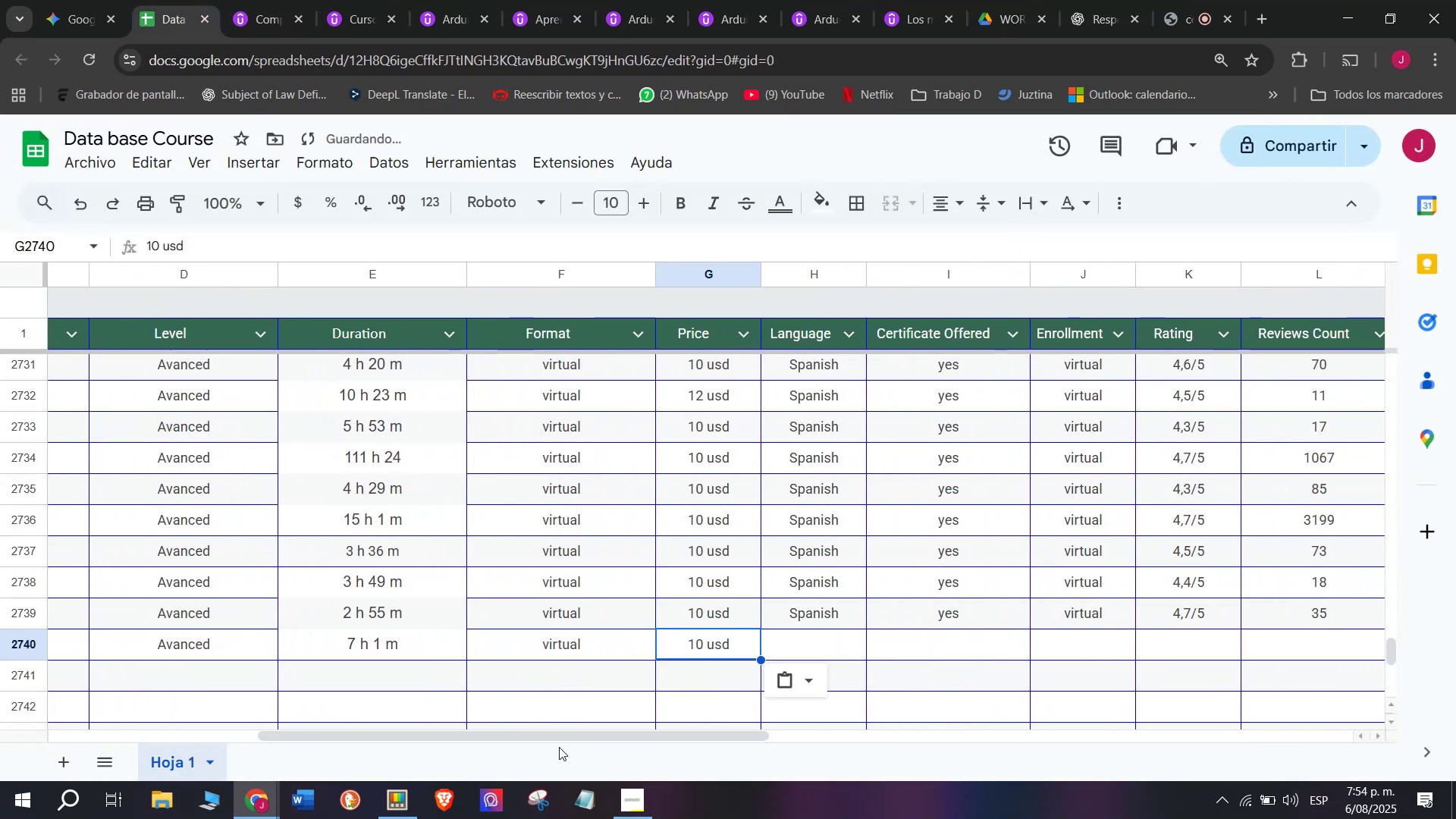 
key(Z)
 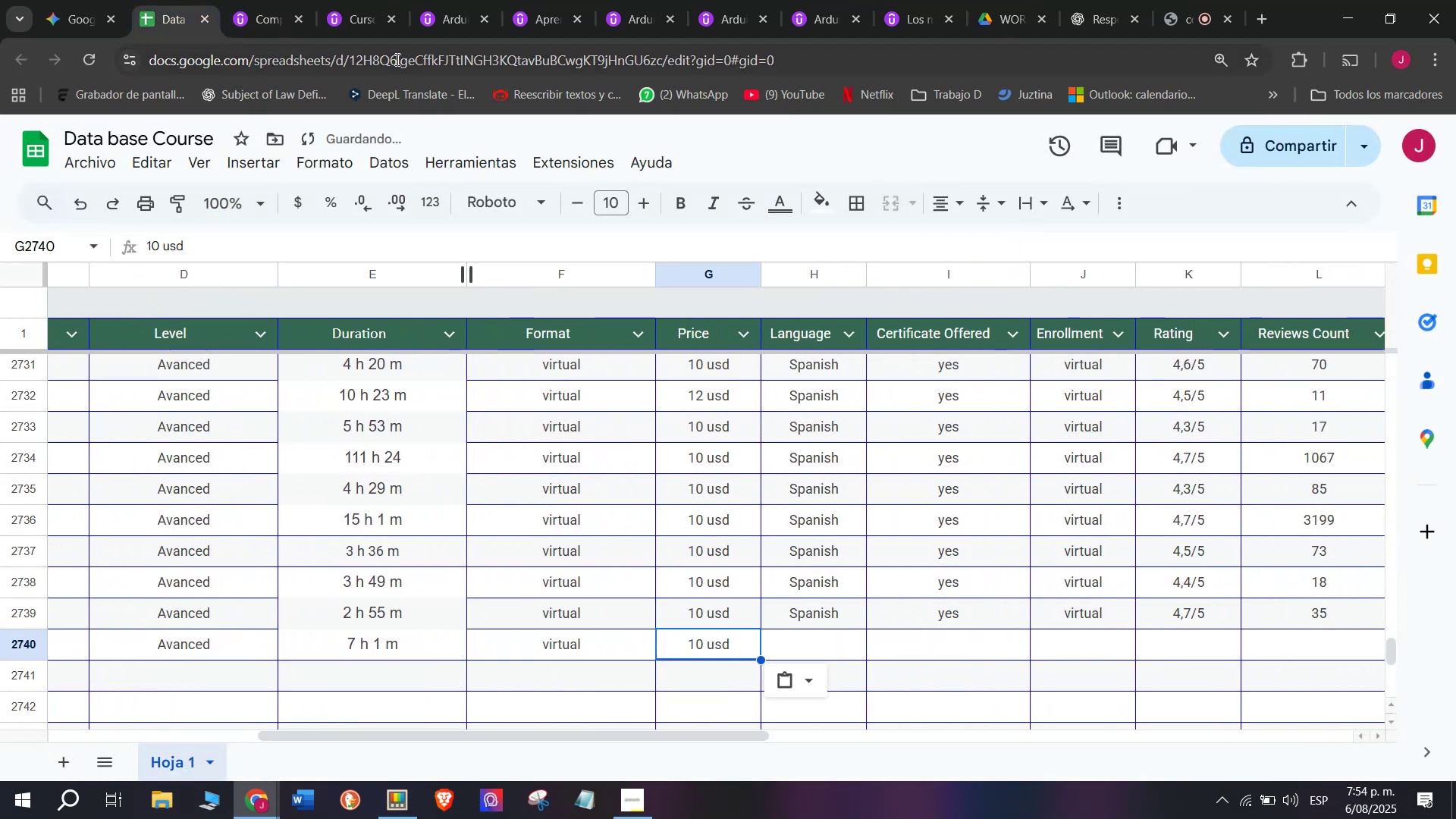 
left_click([259, 0])
 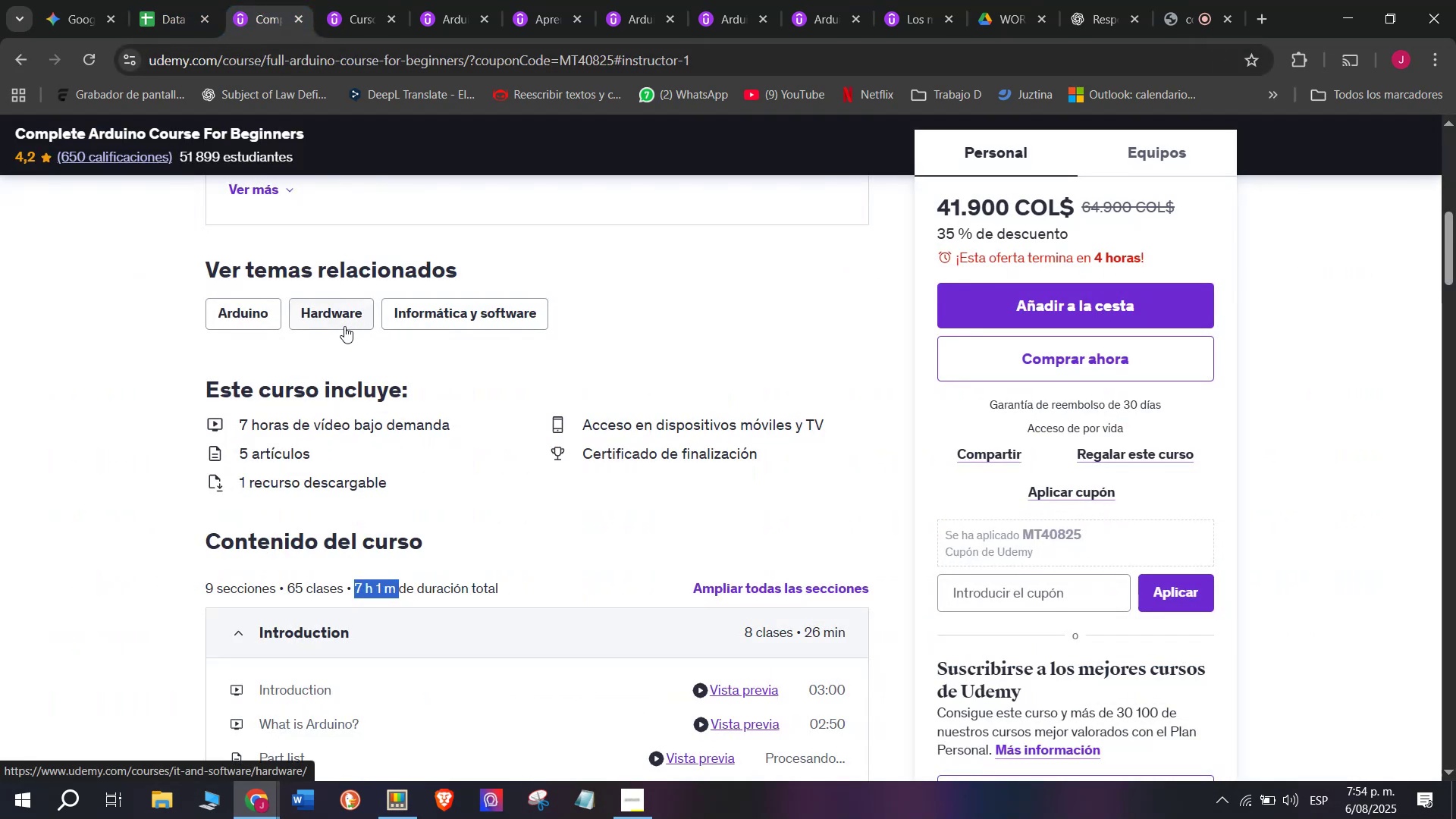 
scroll: coordinate [394, 403], scroll_direction: up, amount: 2.0
 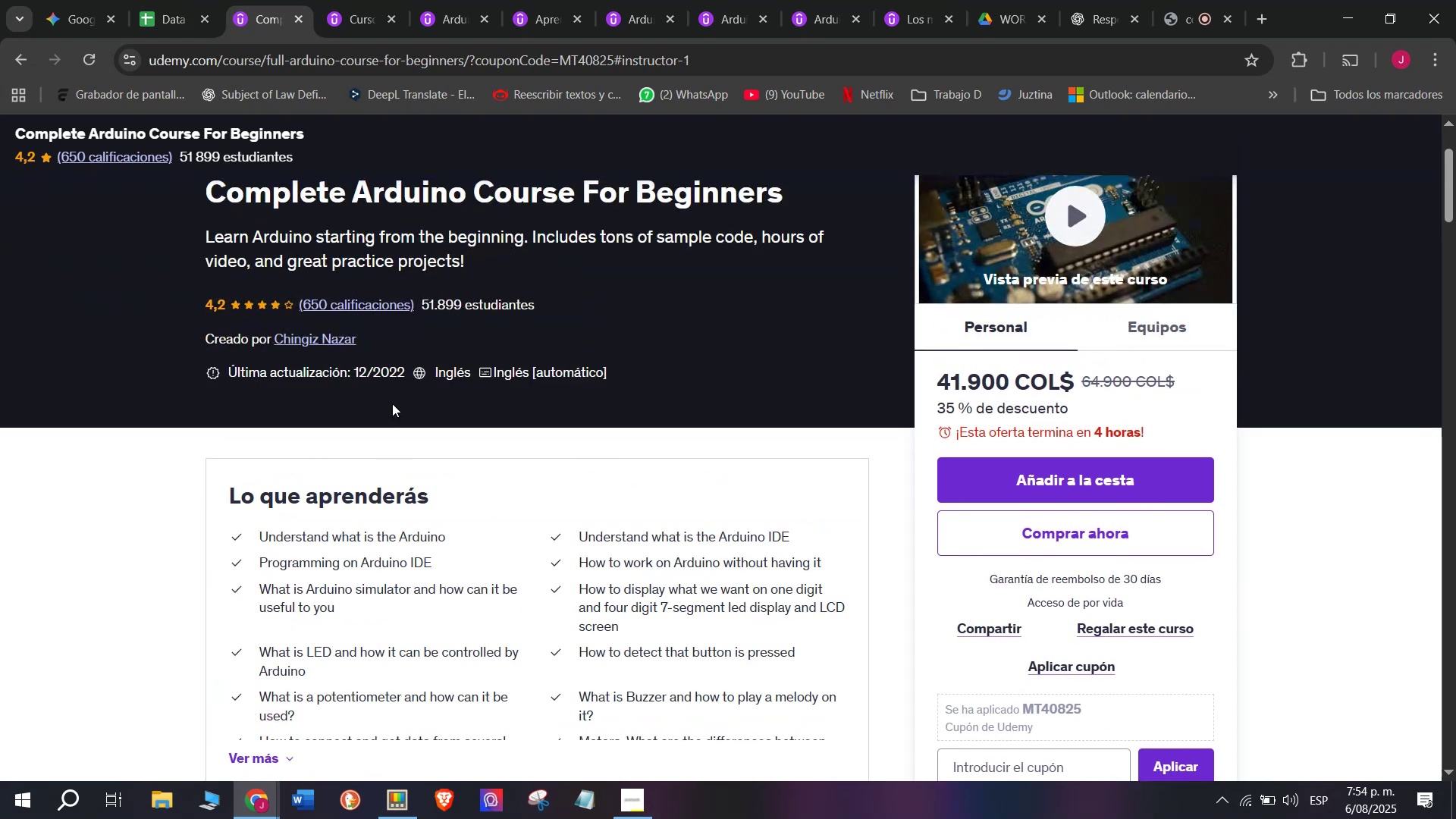 
scroll: coordinate [392, 404], scroll_direction: down, amount: 2.0
 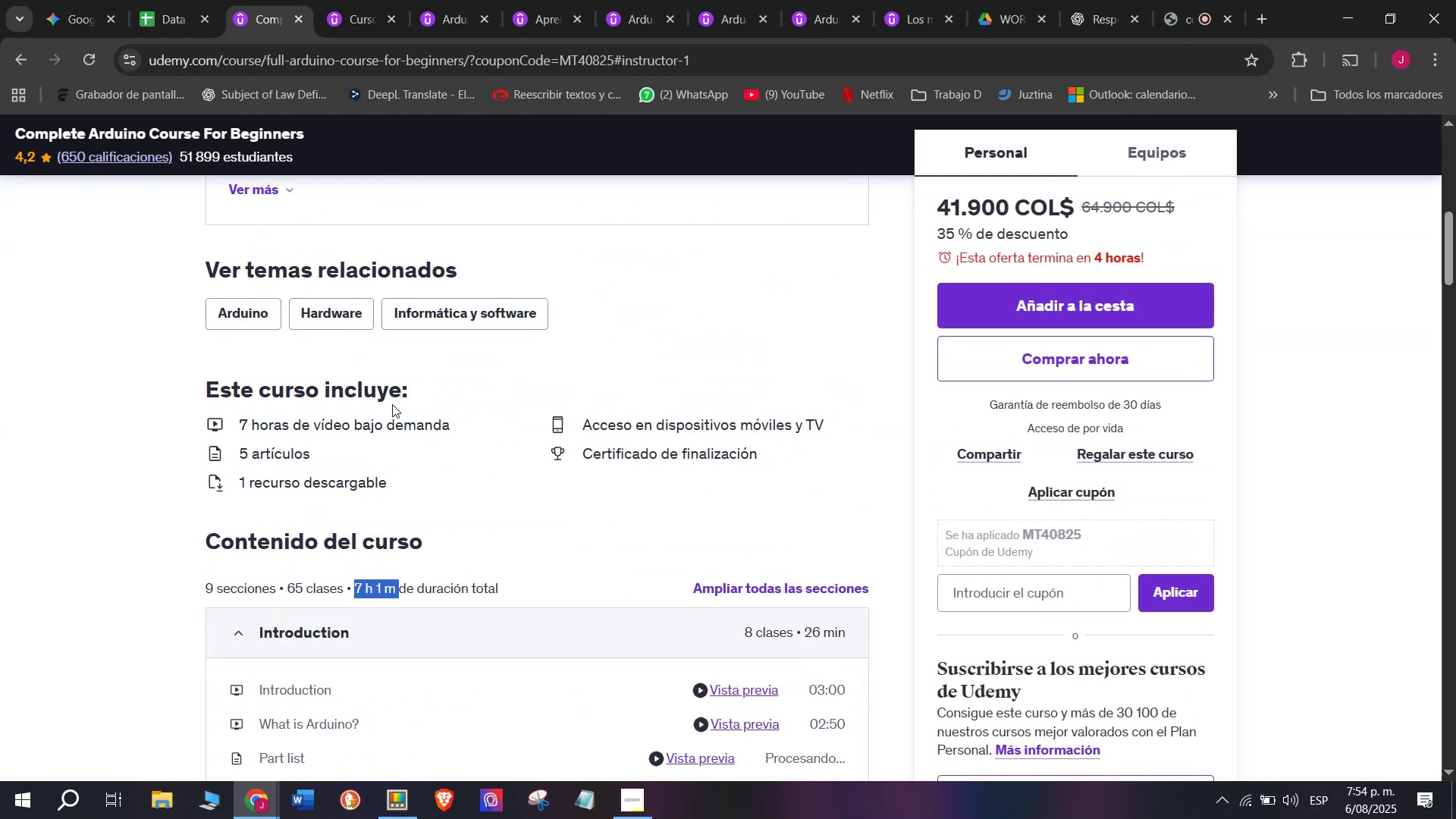 
scroll: coordinate [392, 404], scroll_direction: up, amount: 5.0
 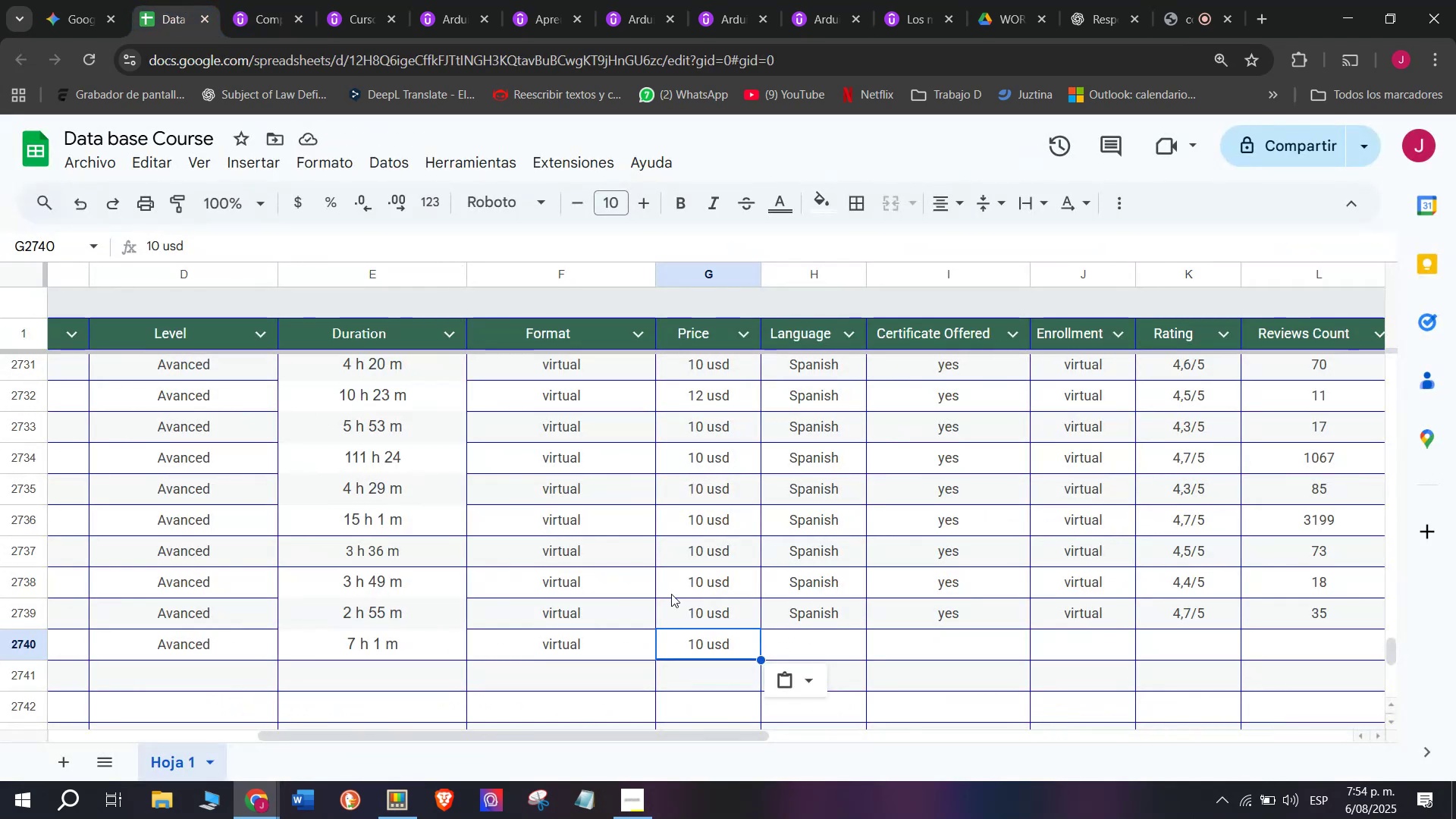 
left_click([842, 617])
 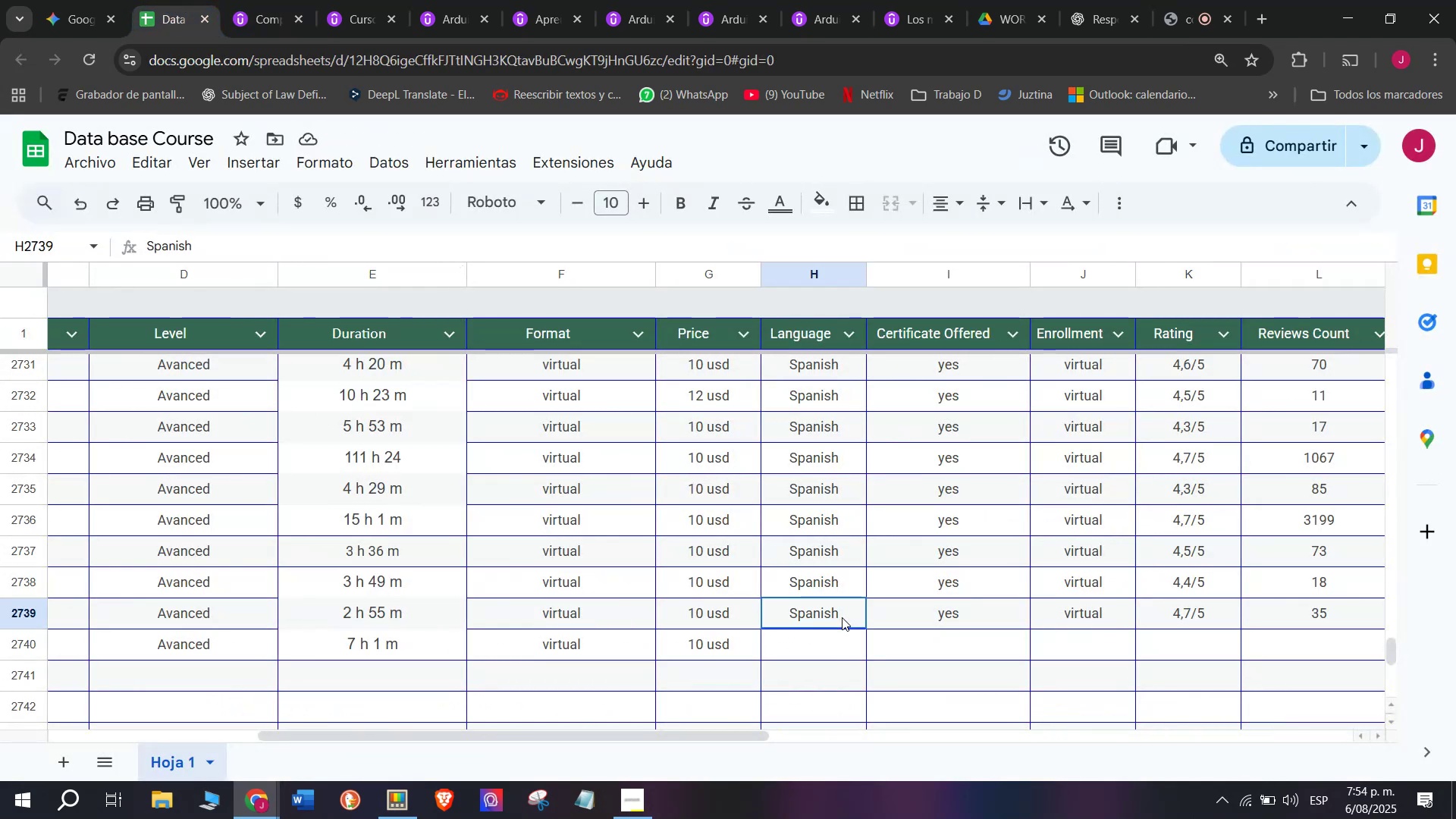 
key(Break)
 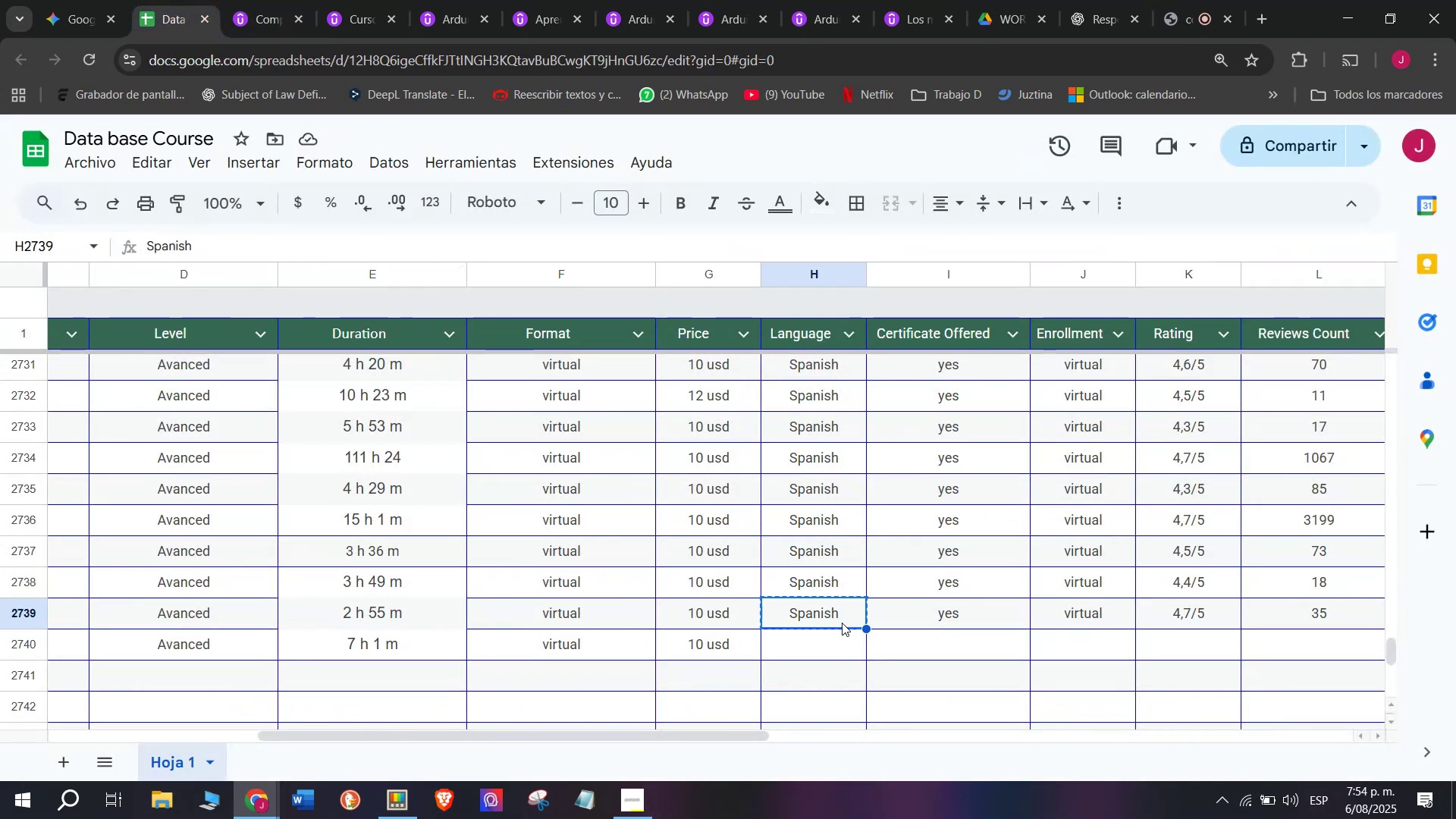 
key(Control+ControlLeft)
 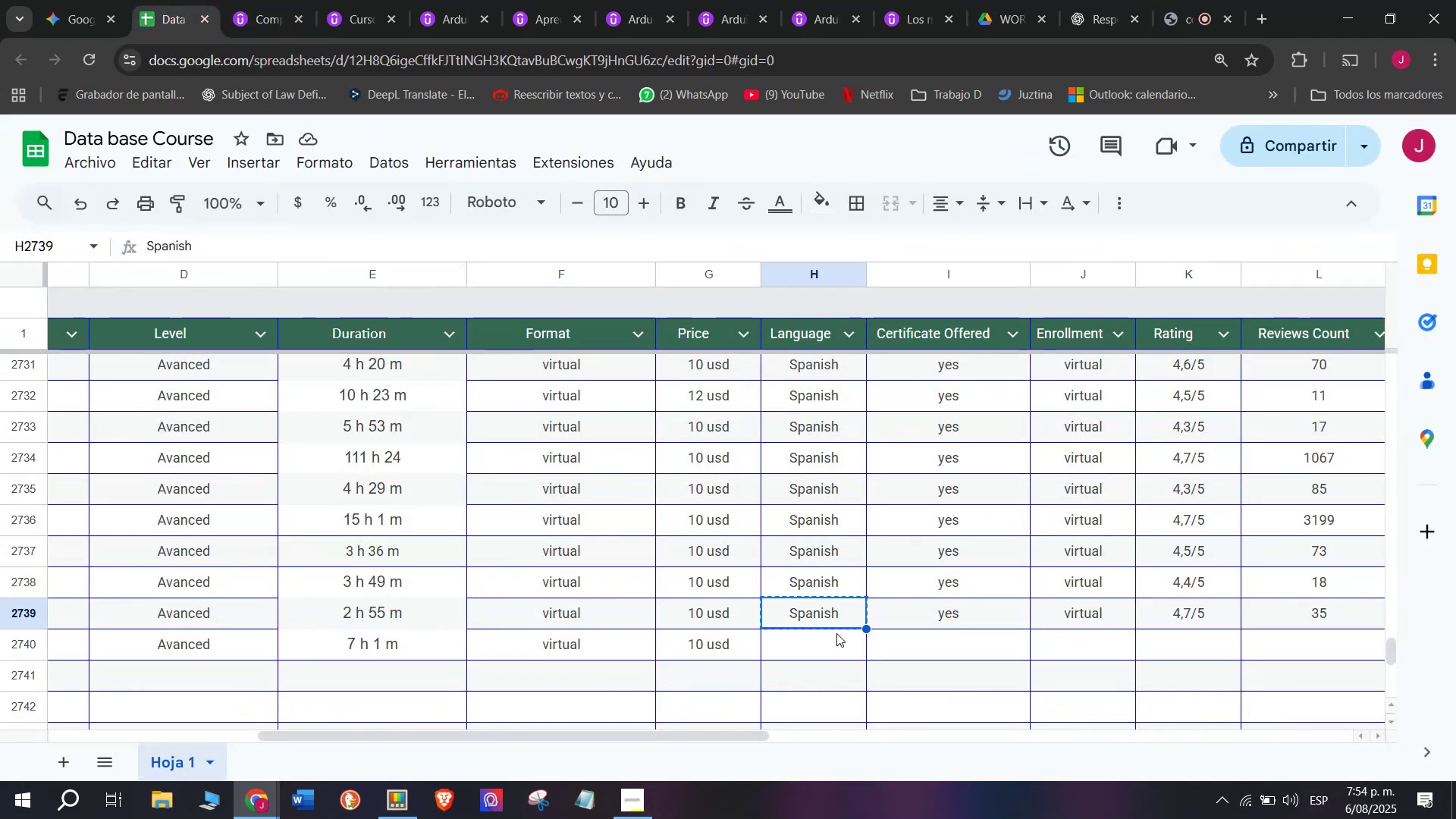 
key(Control+C)
 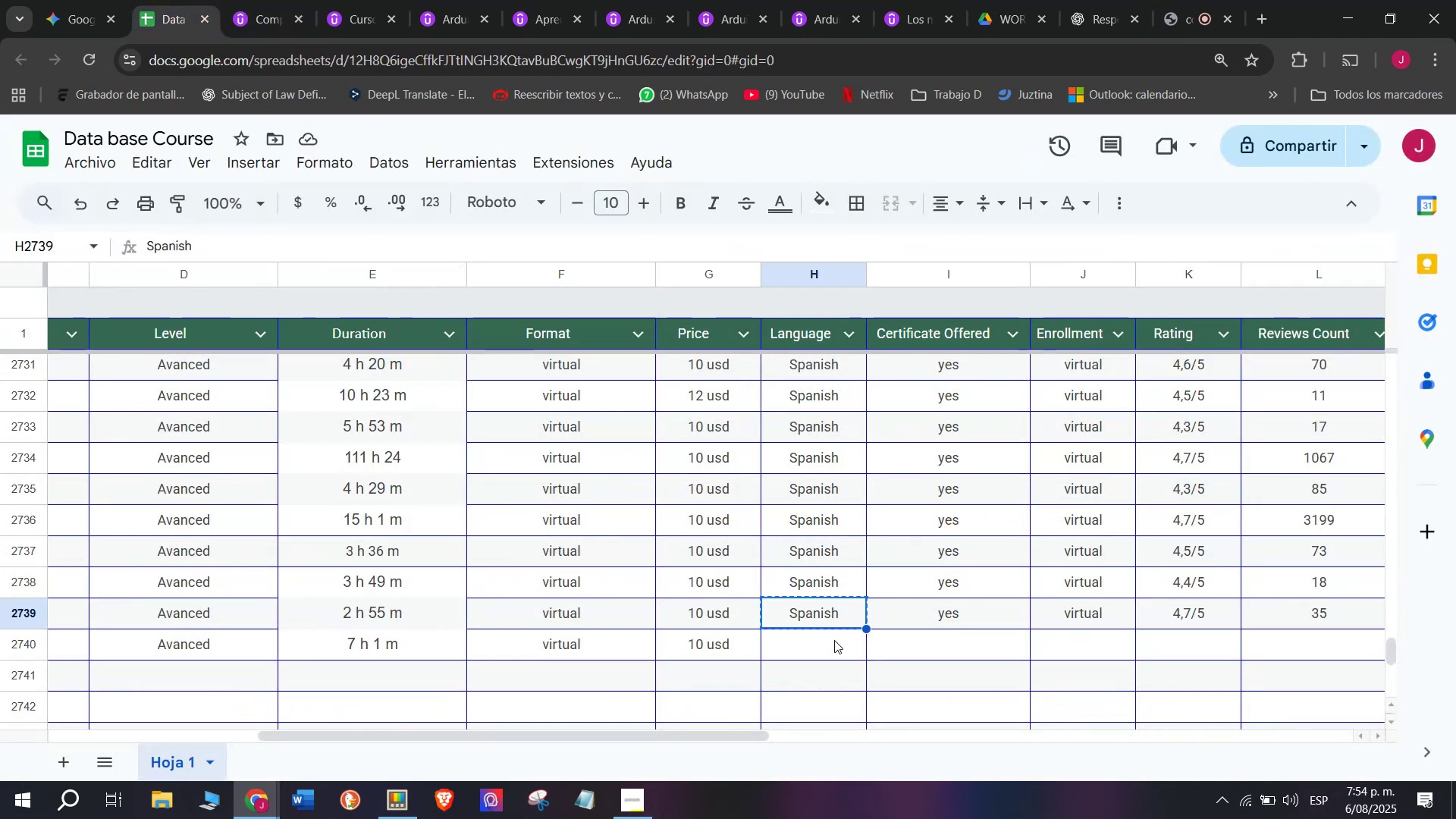 
double_click([834, 640])
 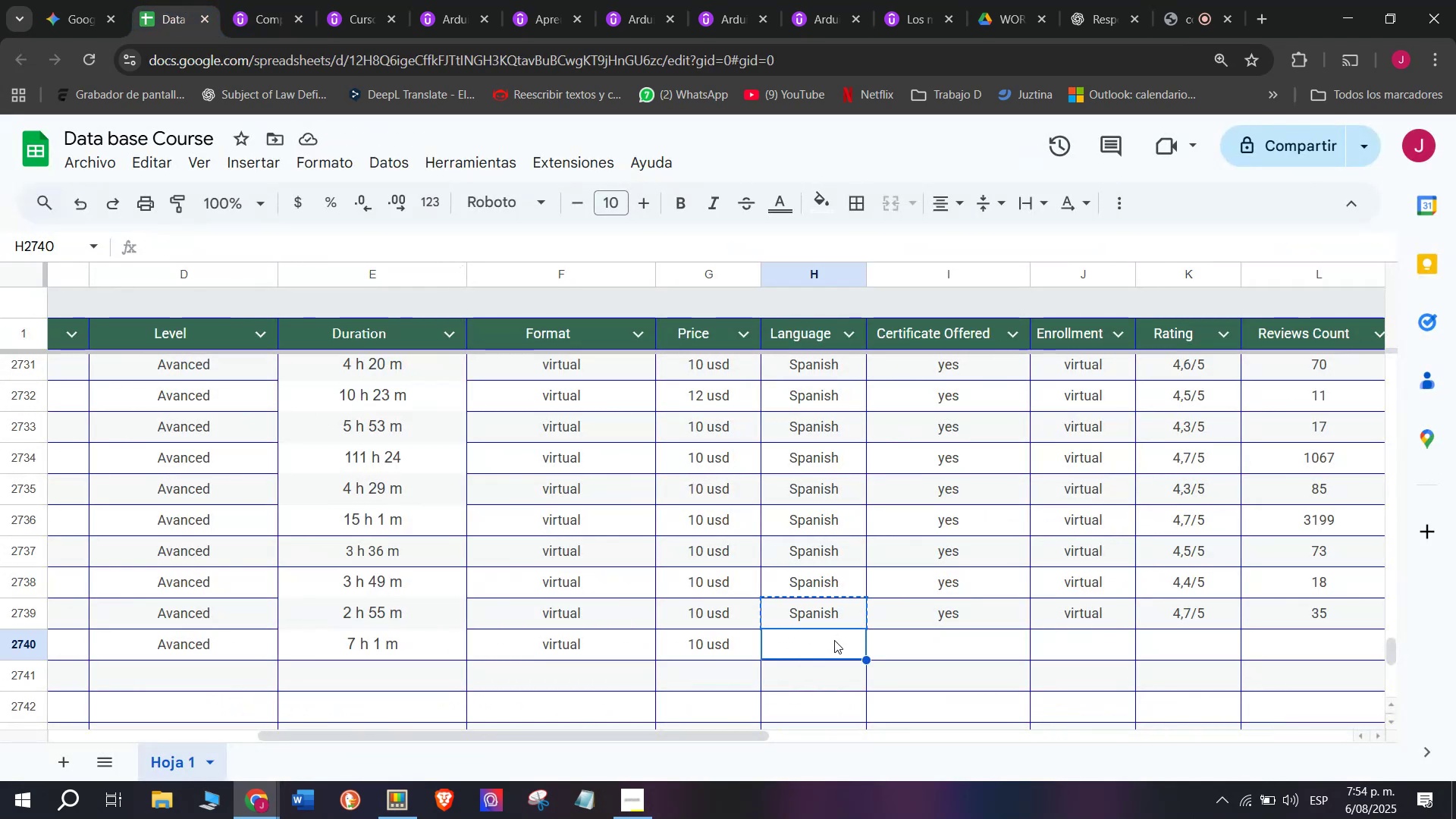 
key(Z)
 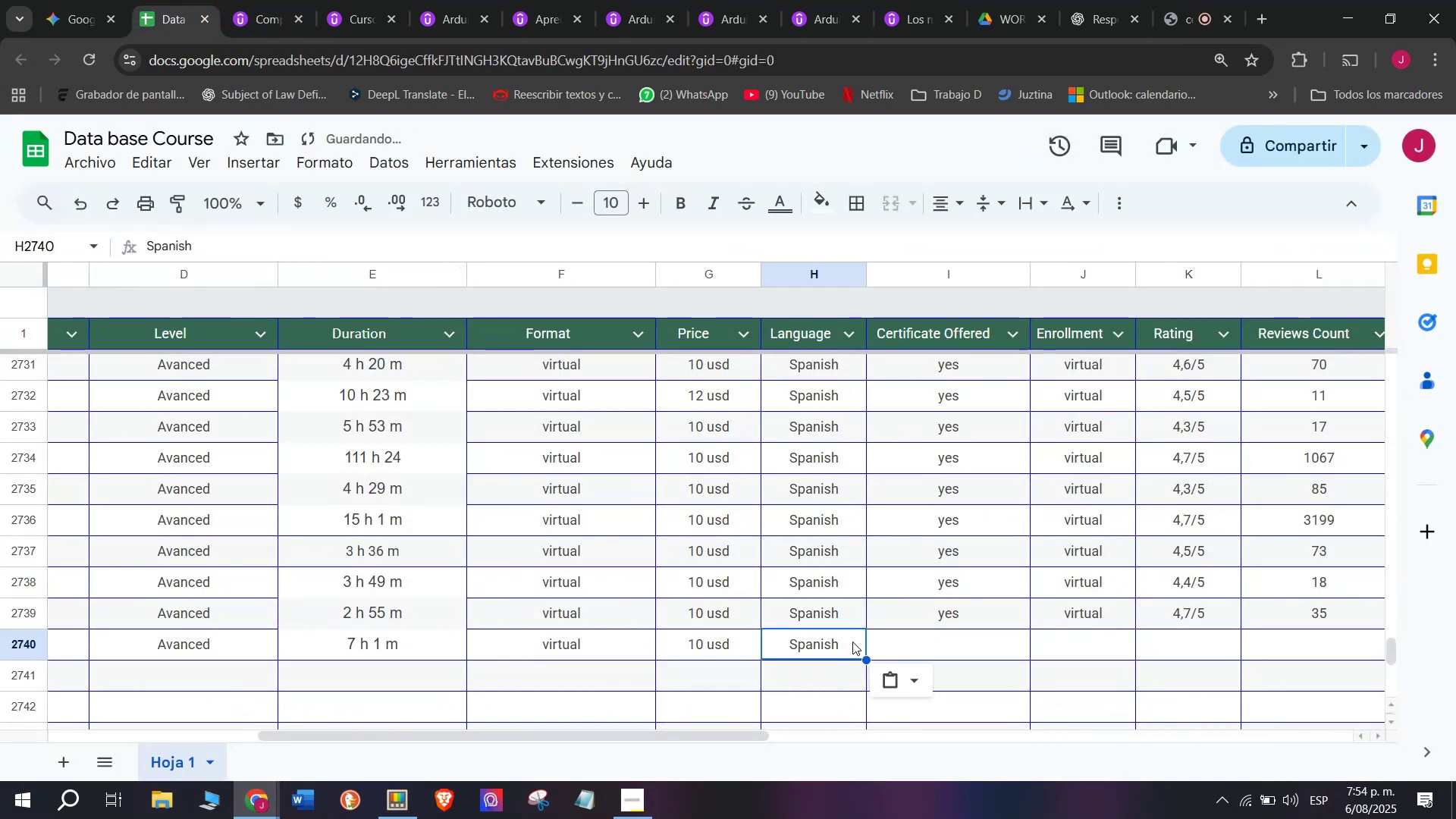 
key(Control+ControlLeft)
 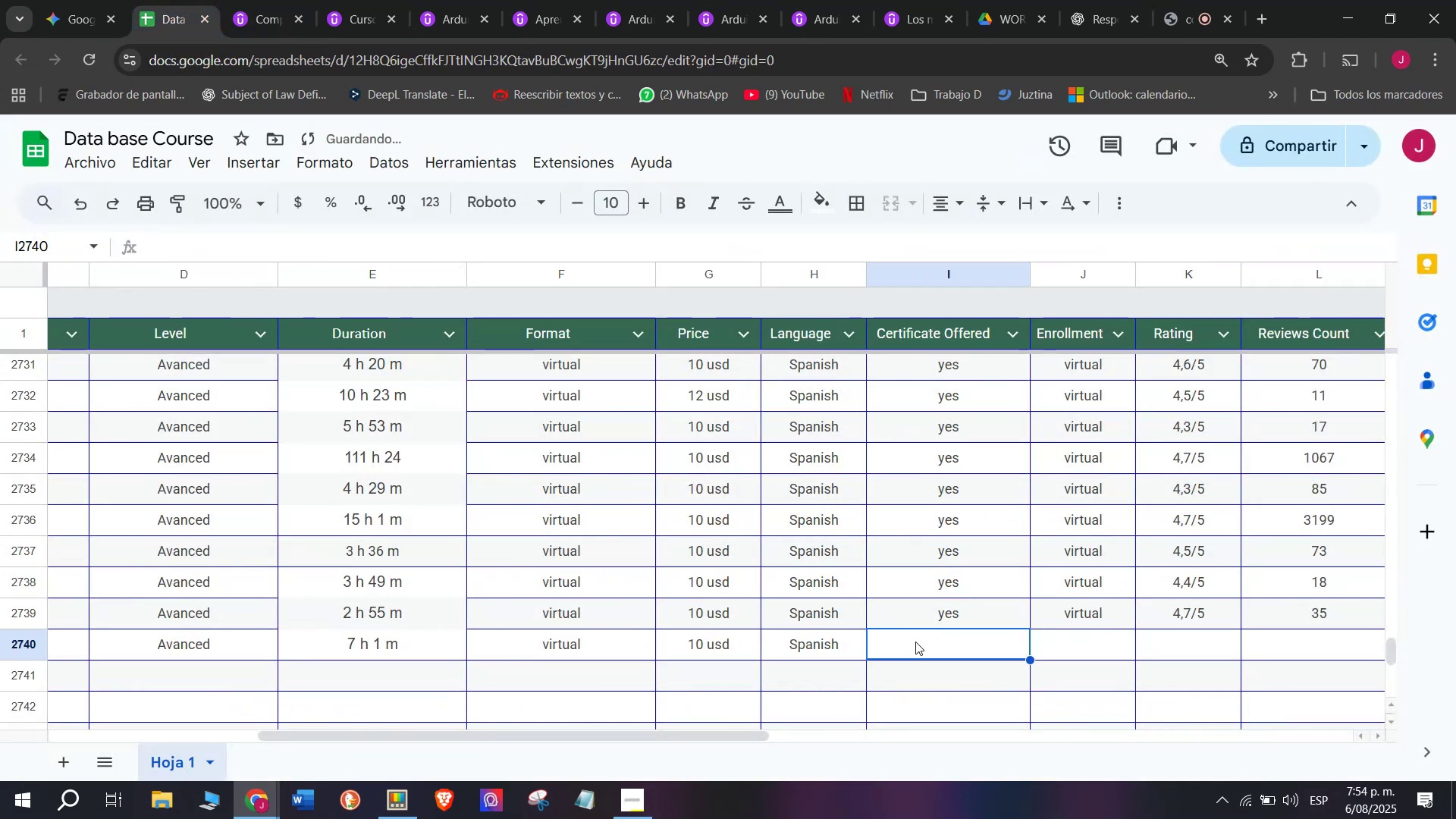 
key(Control+V)
 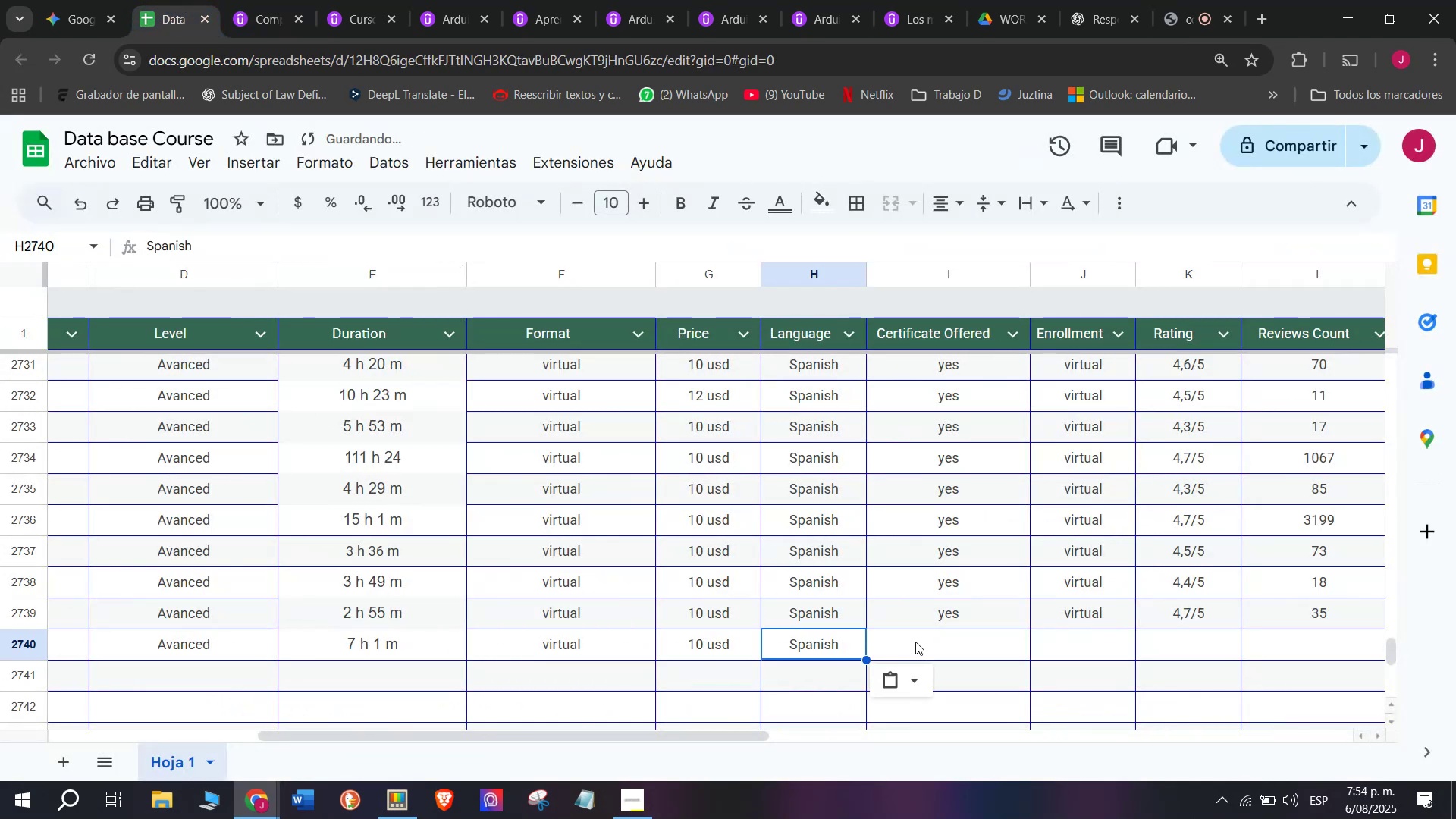 
triple_click([915, 642])
 